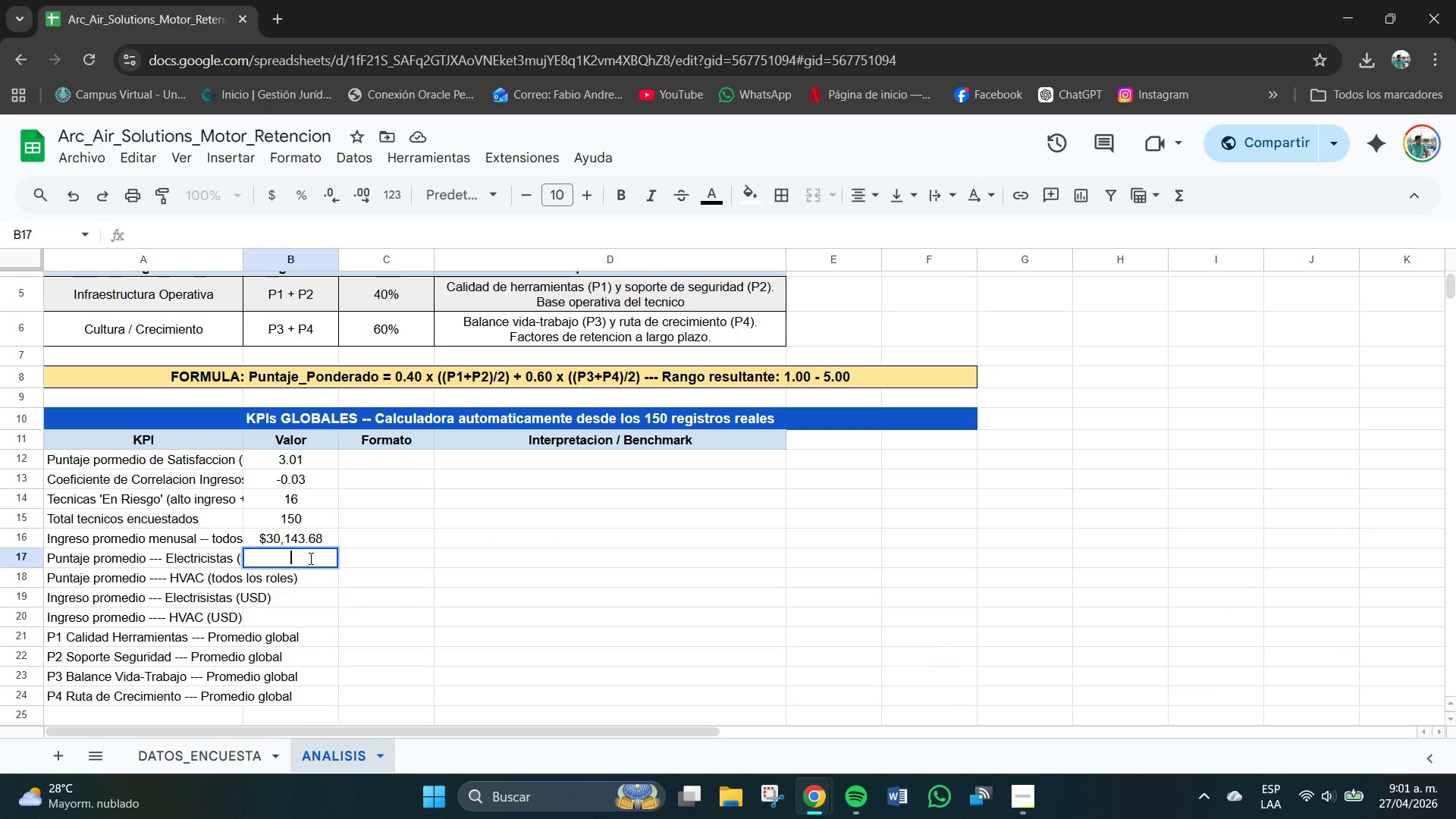 
type()PROMEDIO.SI*DATIS)
key(Backspace)
key(Backspace)
type(OS_ENCUIES)
key(Backspace)
key(Backspace)
key(Backspace)
type(ESTA!B3>B152,@+Electrician+@,DATOS_ENCUEN)
key(Backspace)
type(ESTA)
key(Backspace)
key(Backspace)
key(Backspace)
key(Backspace)
type(STA!K3>K152()
 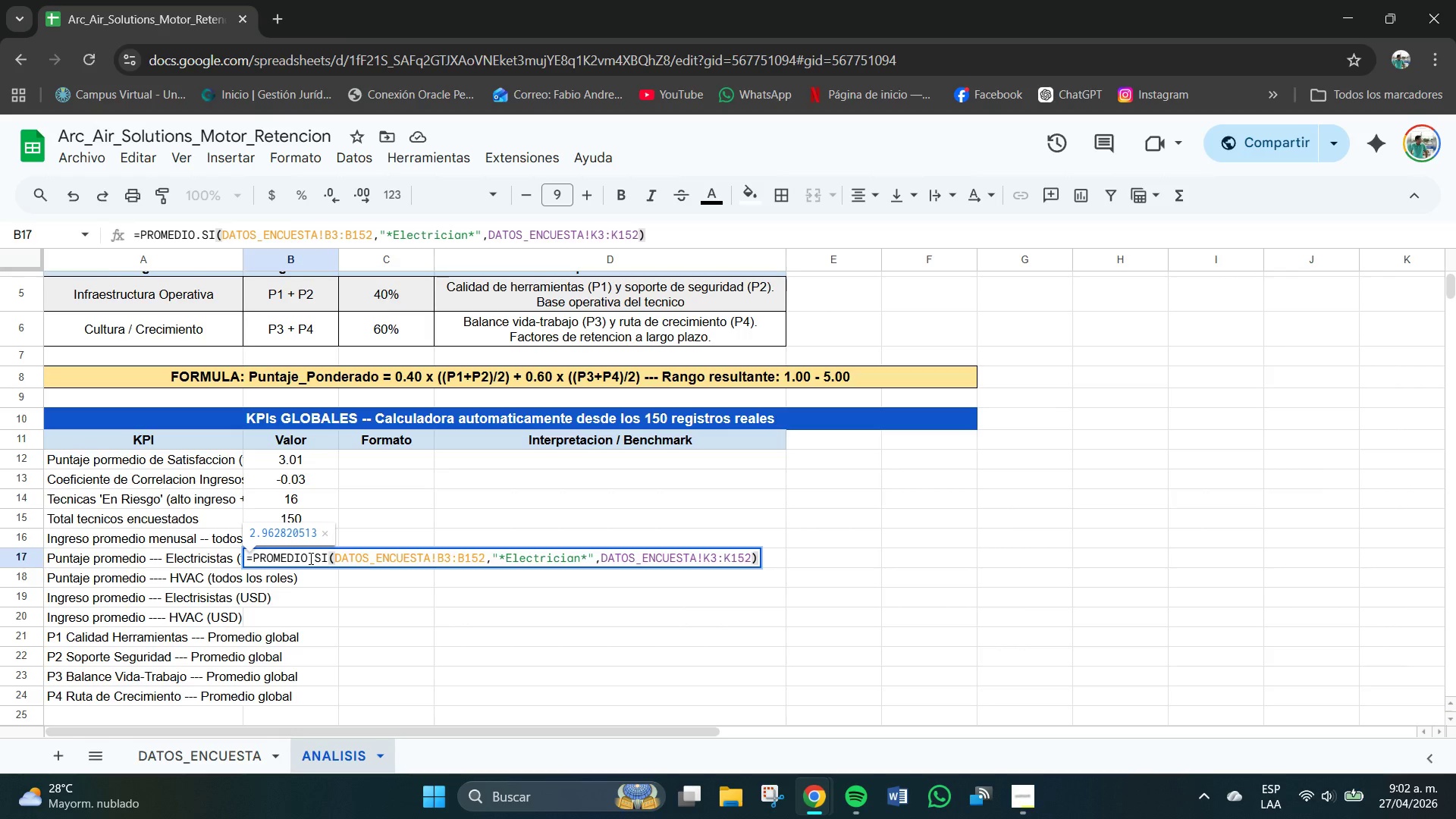 
key(Enter)
 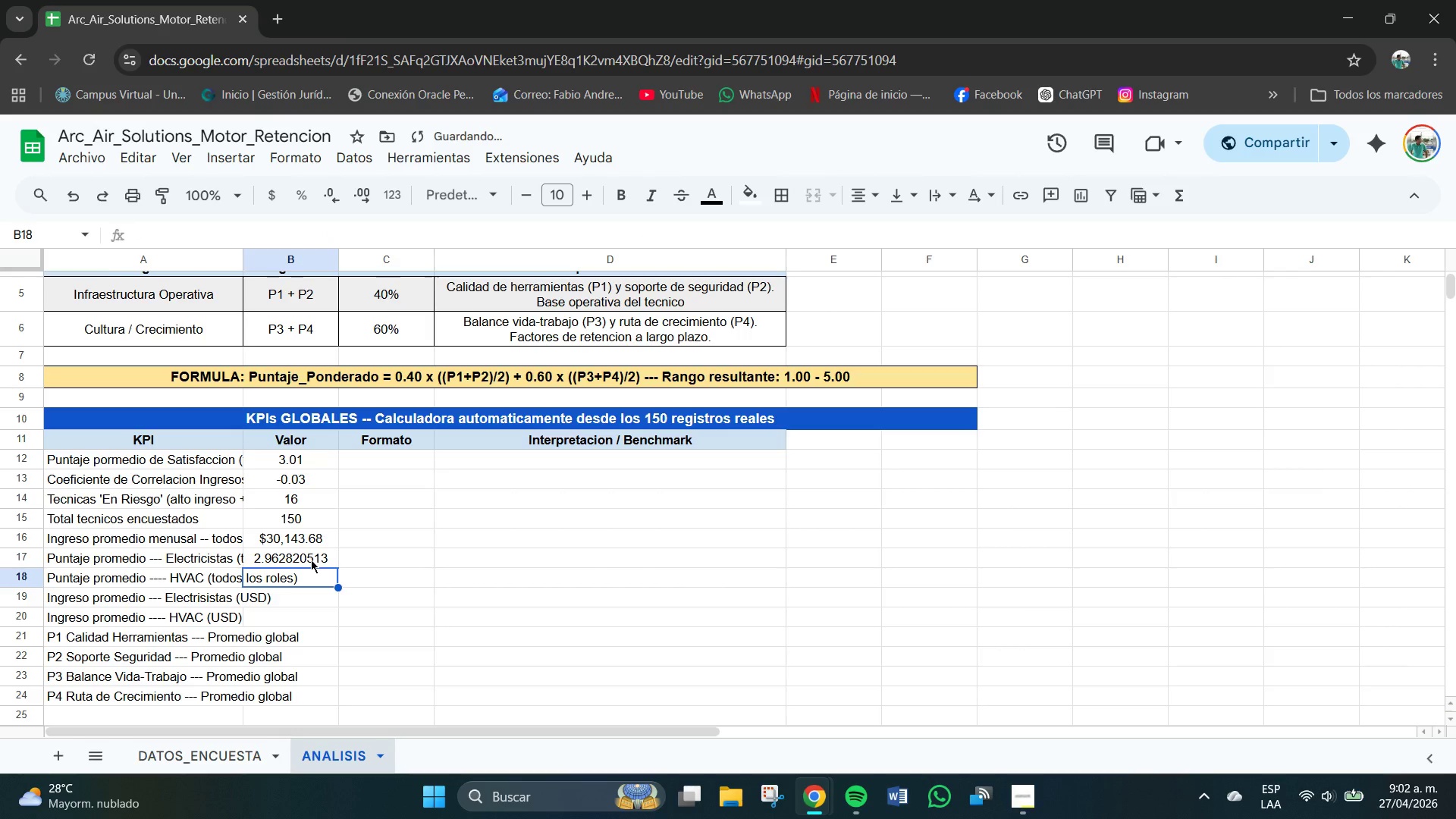 
left_click([309, 560])
 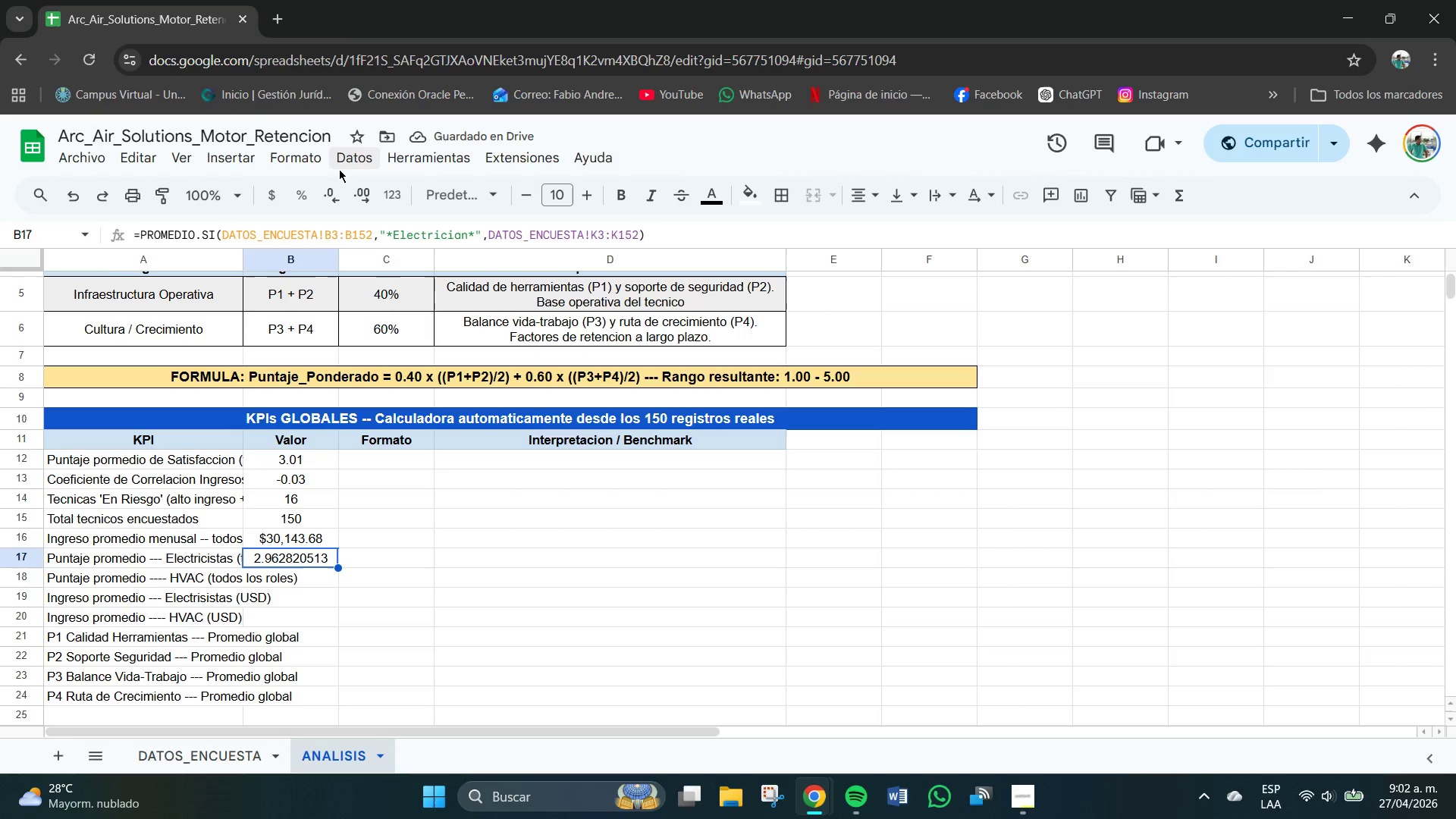 
double_click([332, 184])
 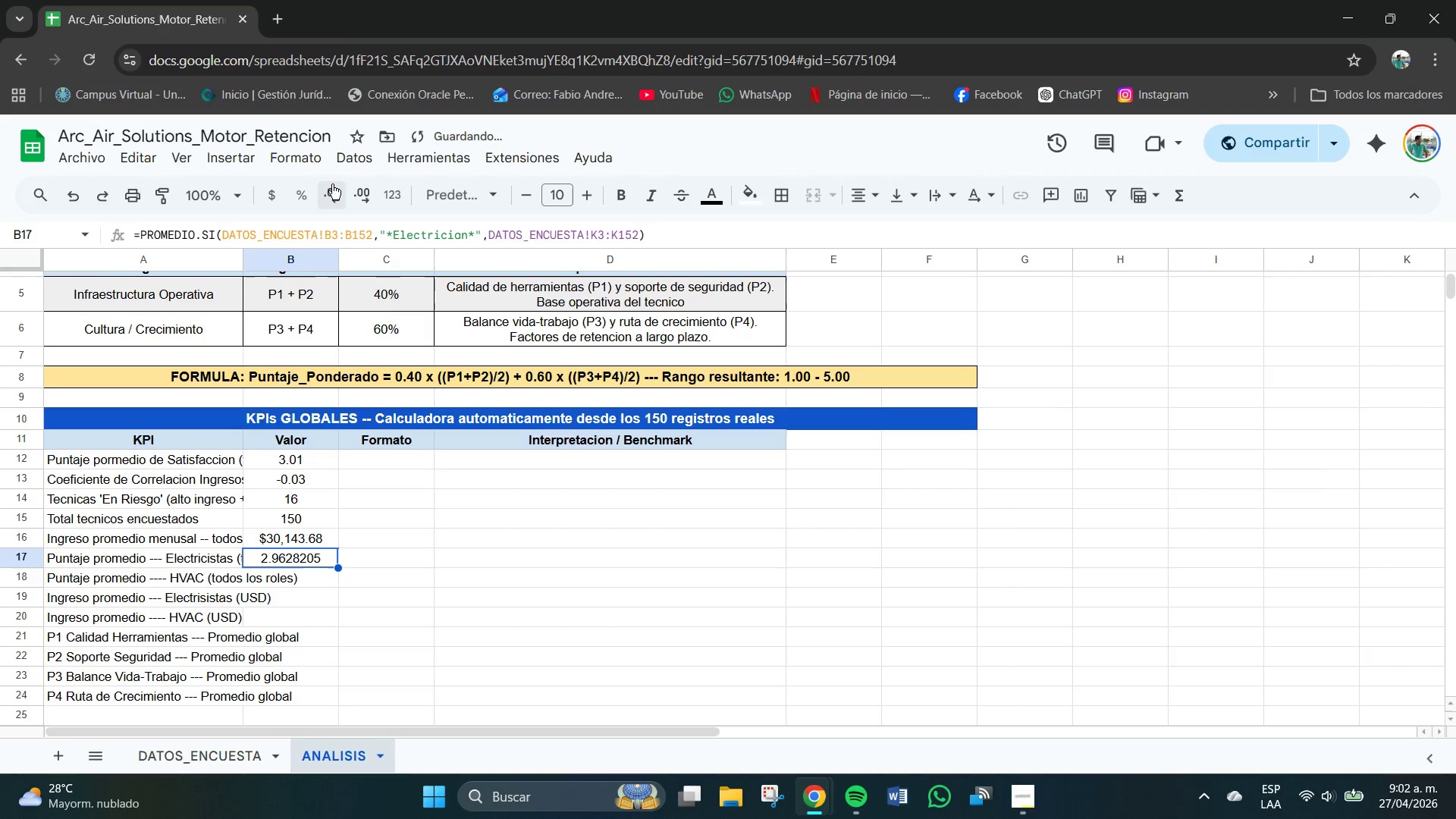 
triple_click([332, 184])
 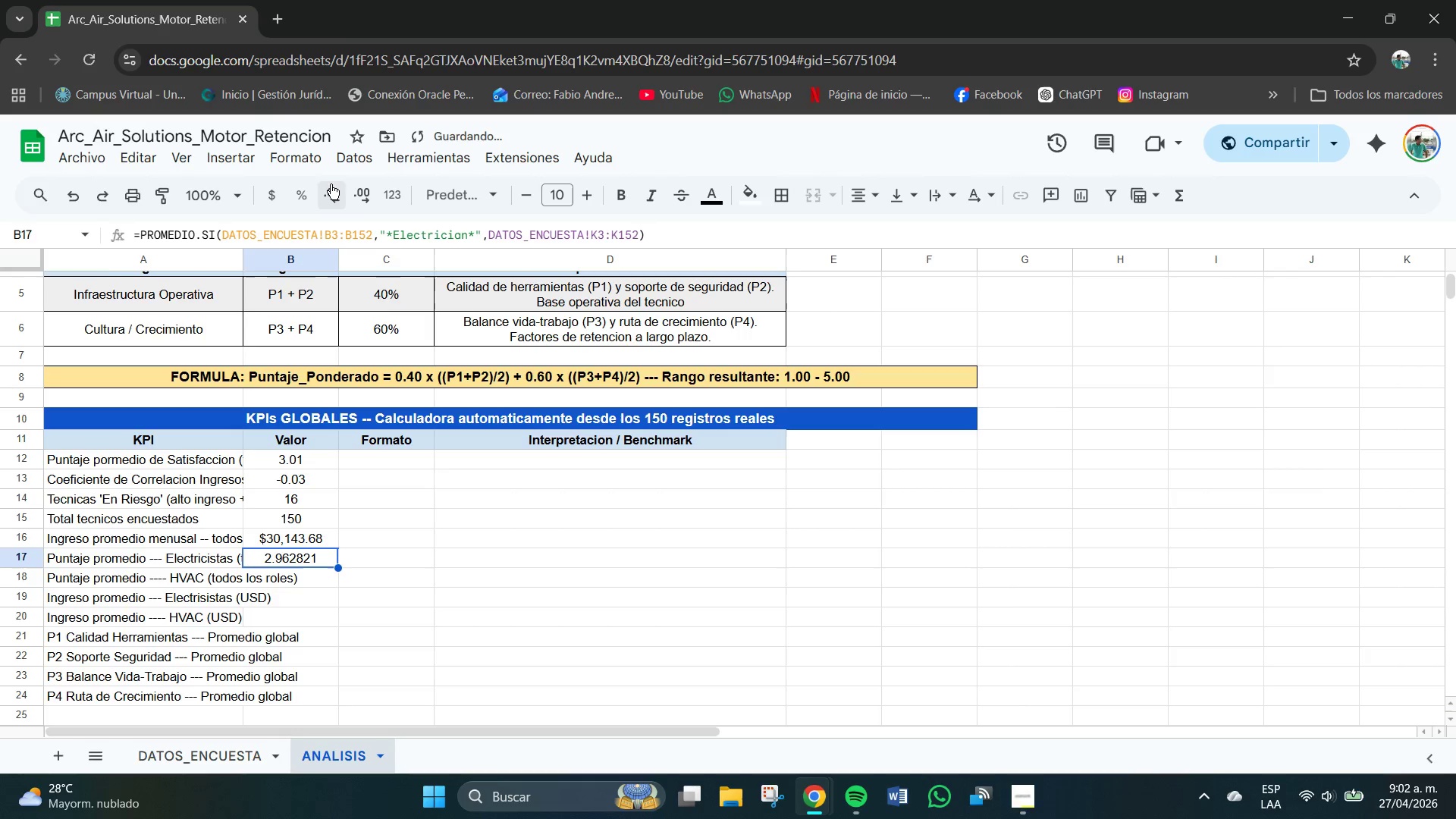 
triple_click([331, 184])
 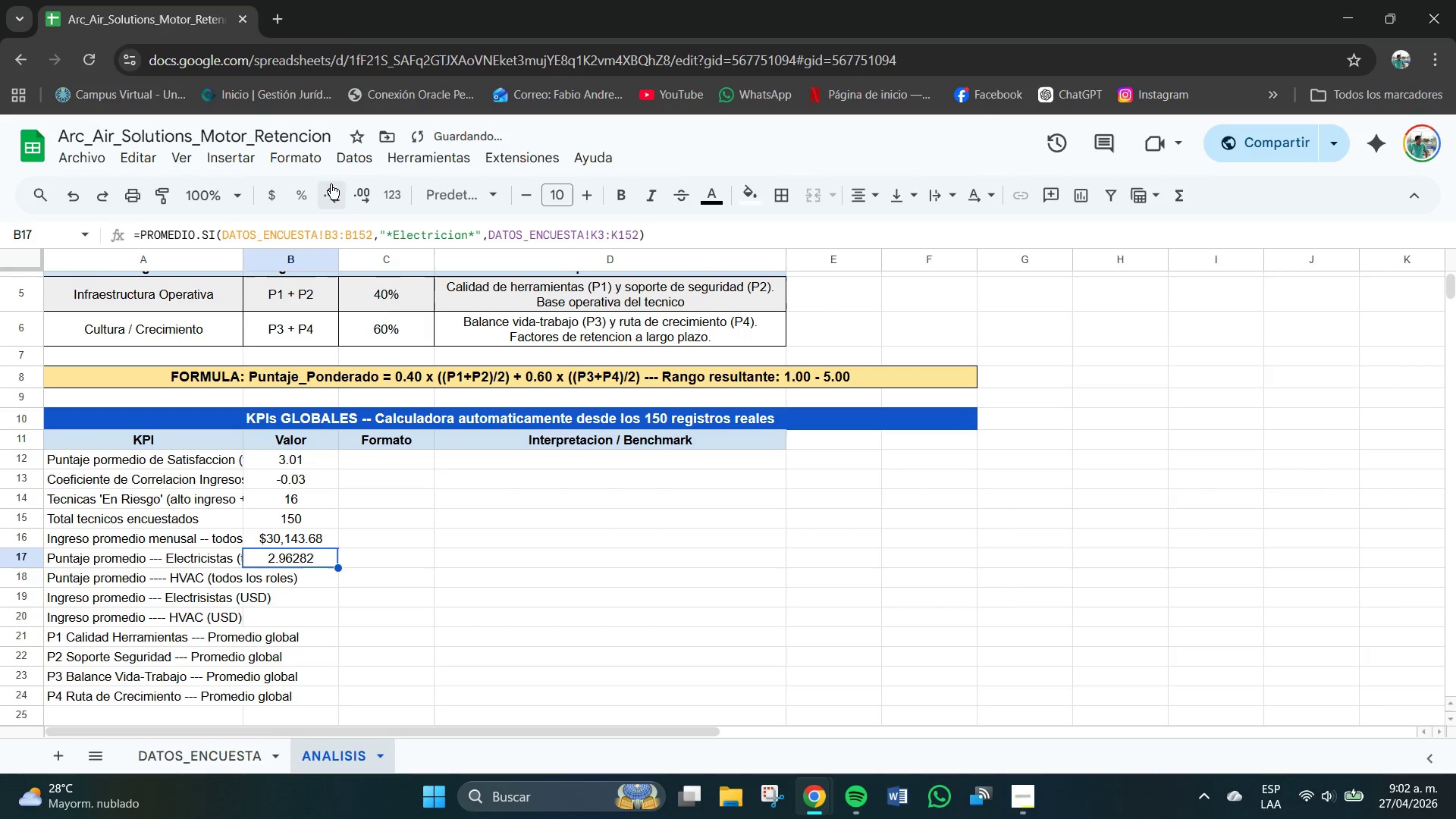 
triple_click([331, 184])
 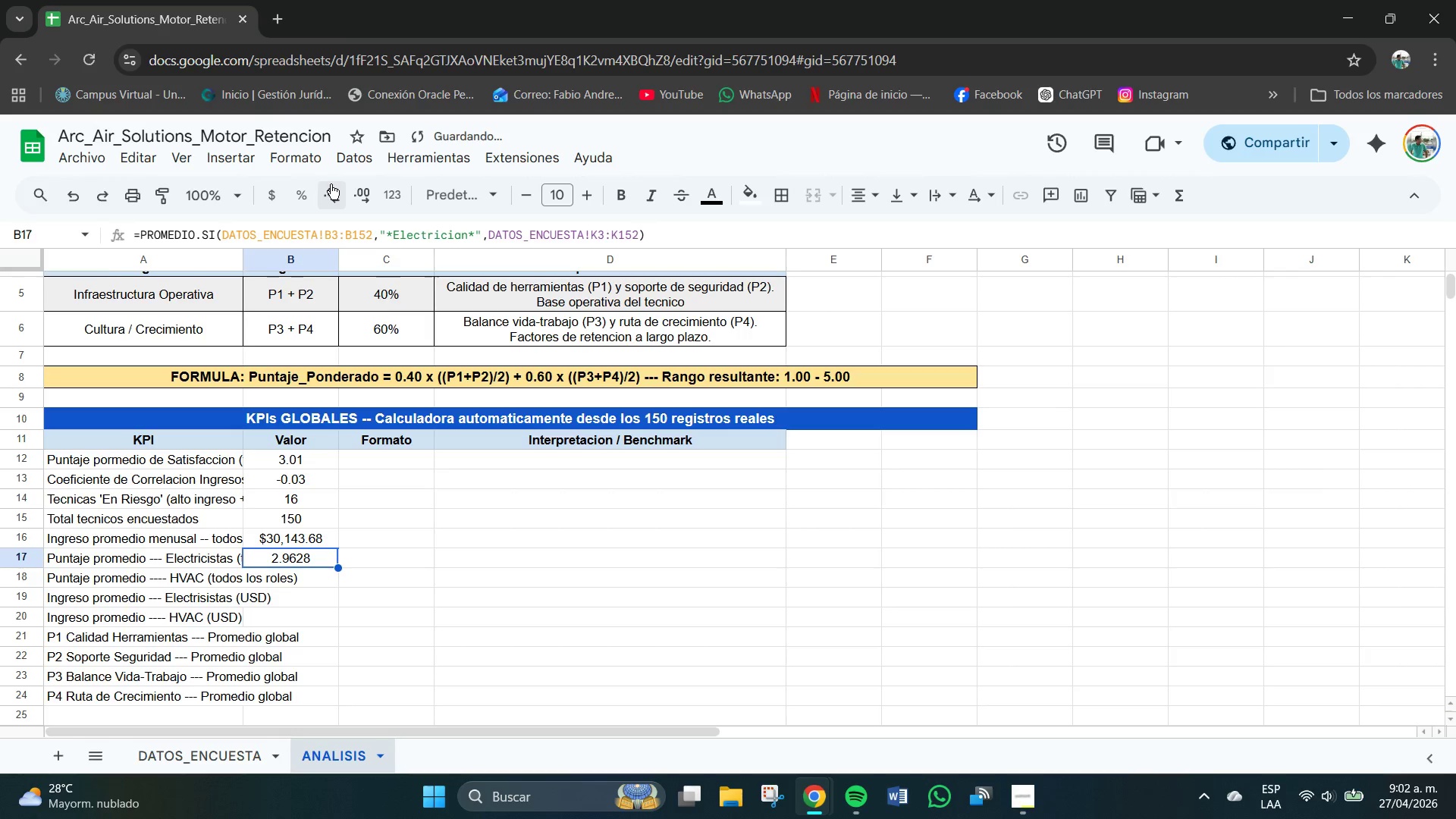 
triple_click([331, 184])
 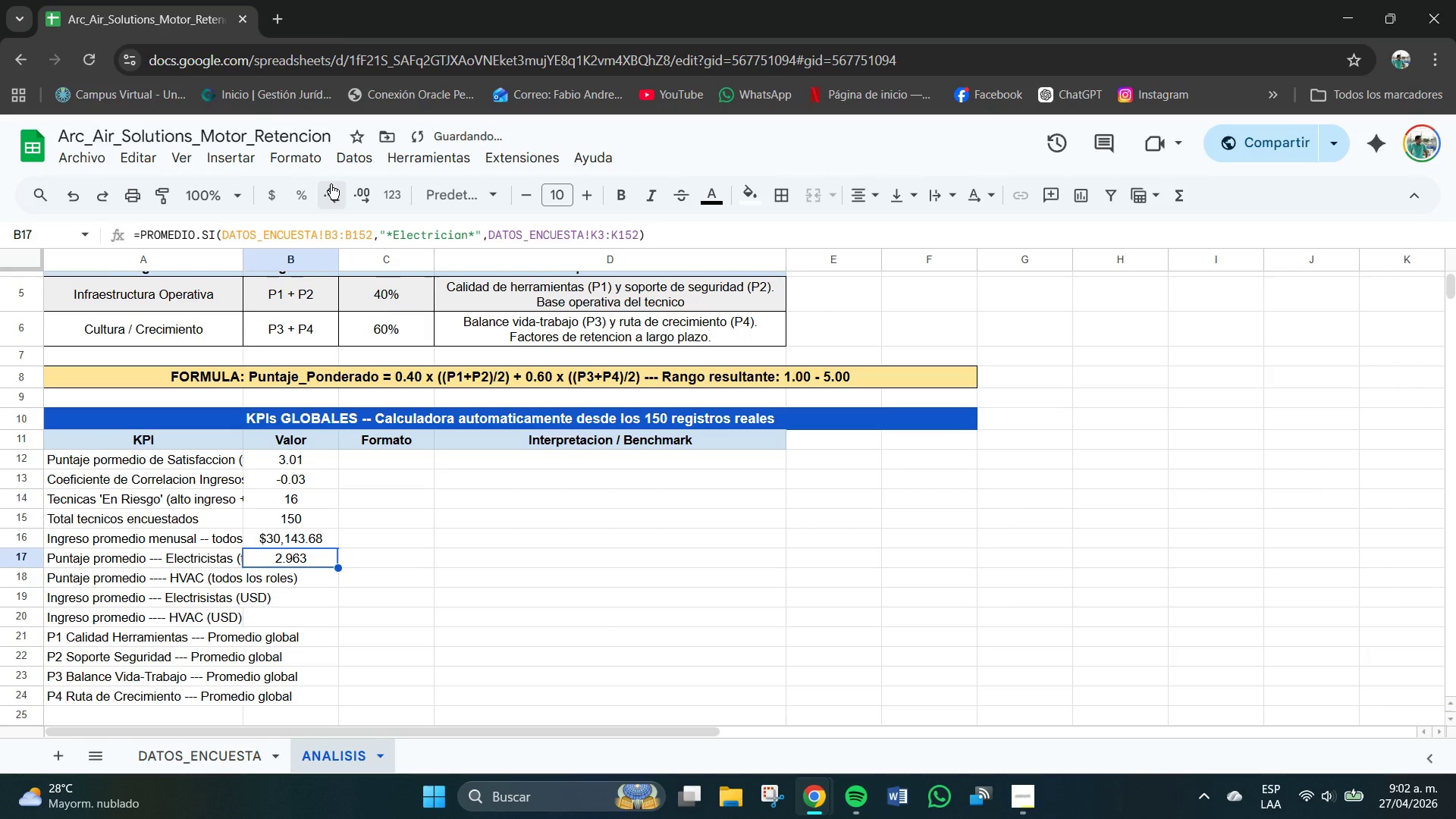 
triple_click([331, 184])
 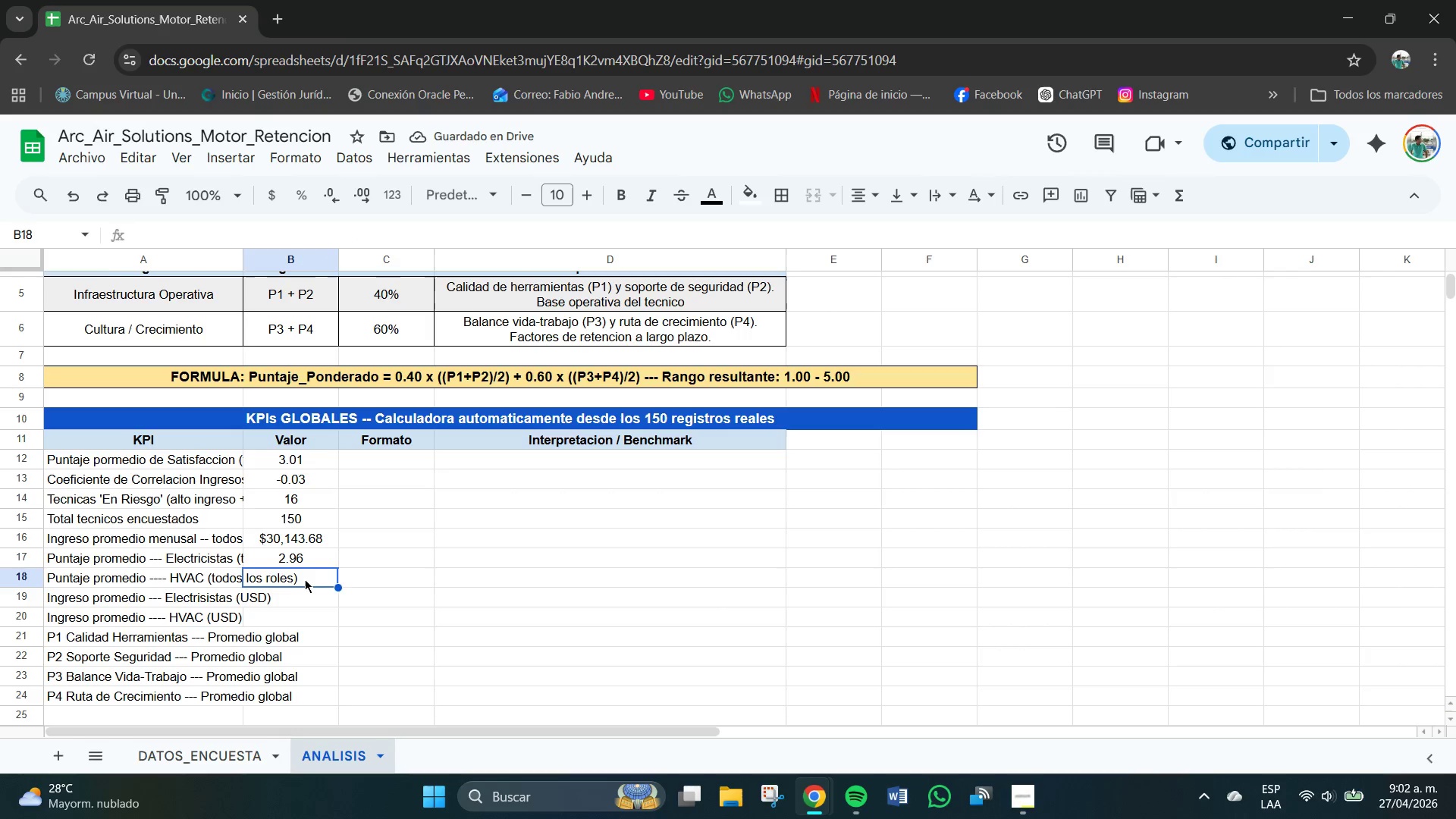 
wait(8.56)
 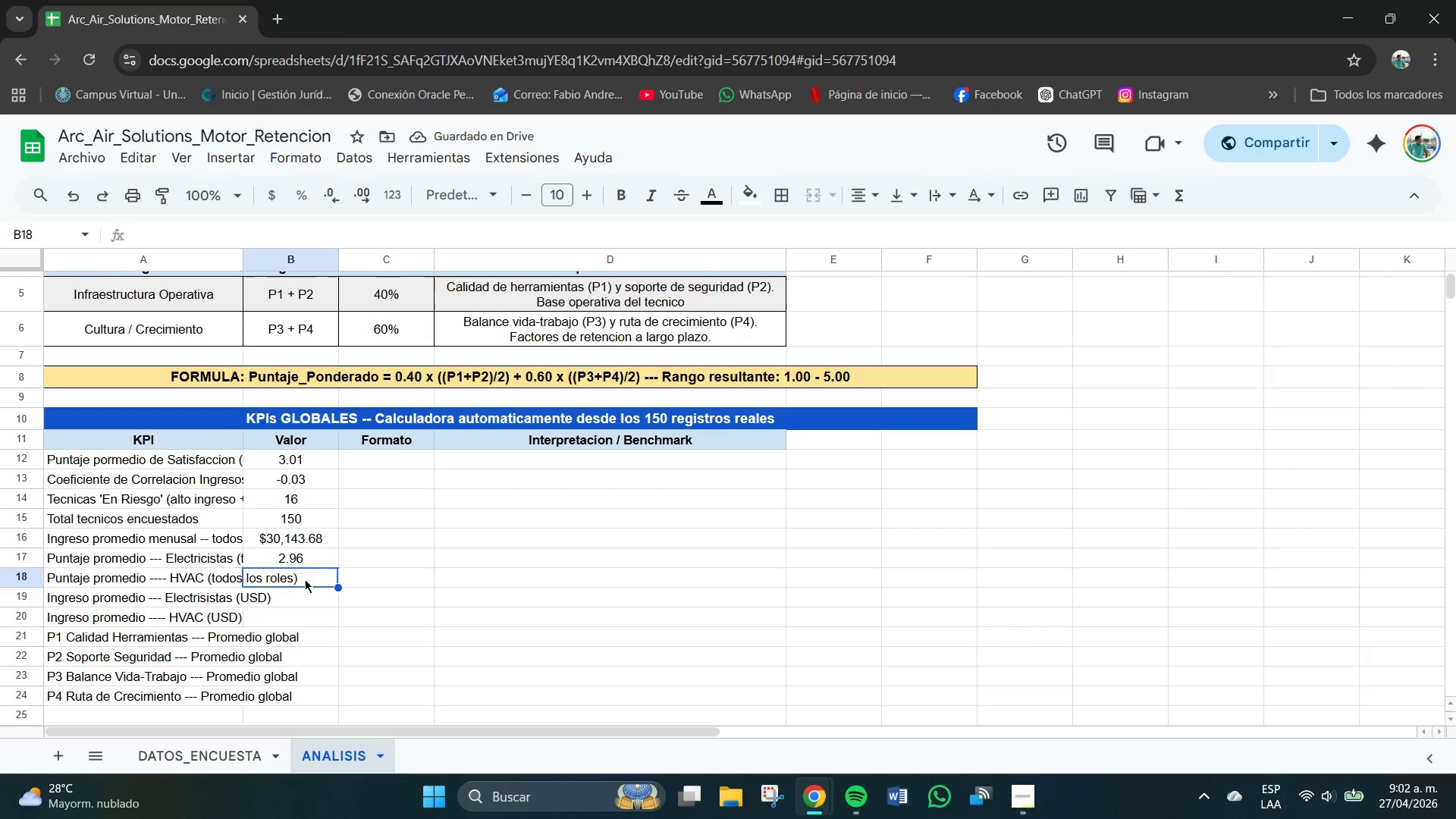 
type(PROMEDIO)
key(Backspace)
key(Backspace)
key(Backspace)
type()PROMEDIO.SI*DATOIS)
key(Backspace)
key(Backspace)
key(Backspace)
type(OS_ECN)
key(Backspace)
key(Backspace)
type(NCUESTA!B3>B152,@+HVAC+@,DATOS_ENCUESTA!K3>K152()
 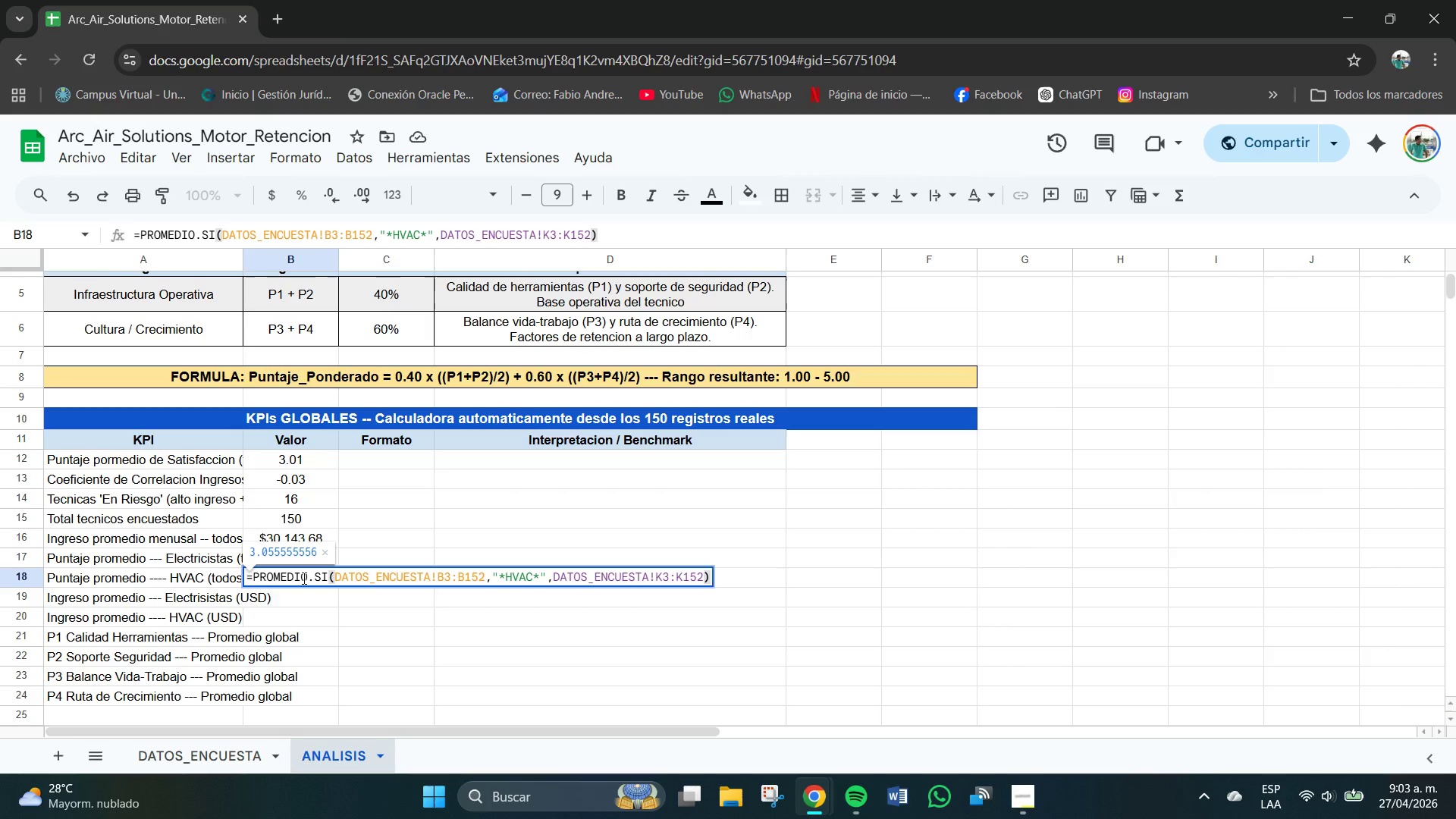 
key(Enter)
 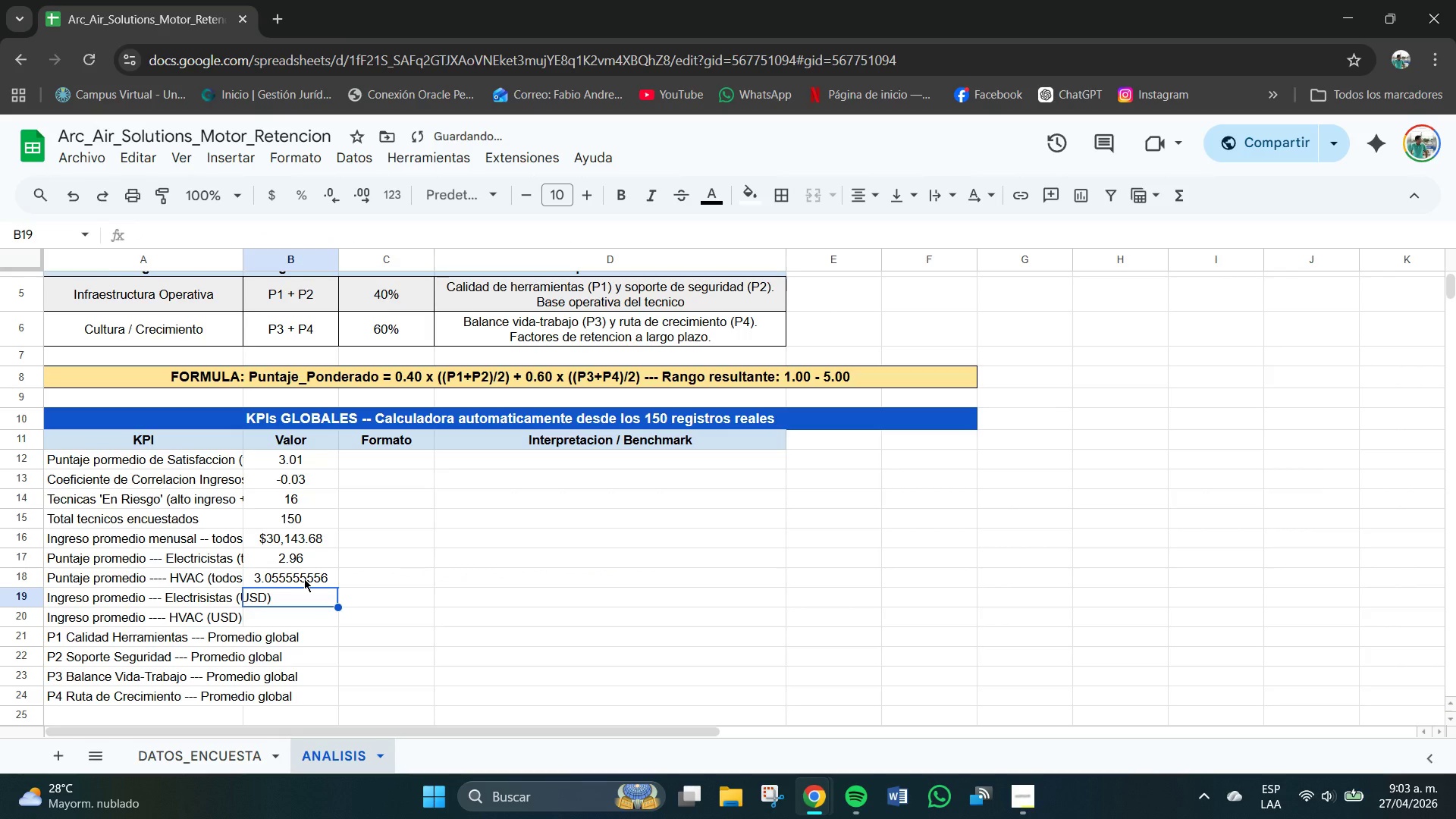 
left_click_drag(start_coordinate=[304, 579], to_coordinate=[299, 579])
 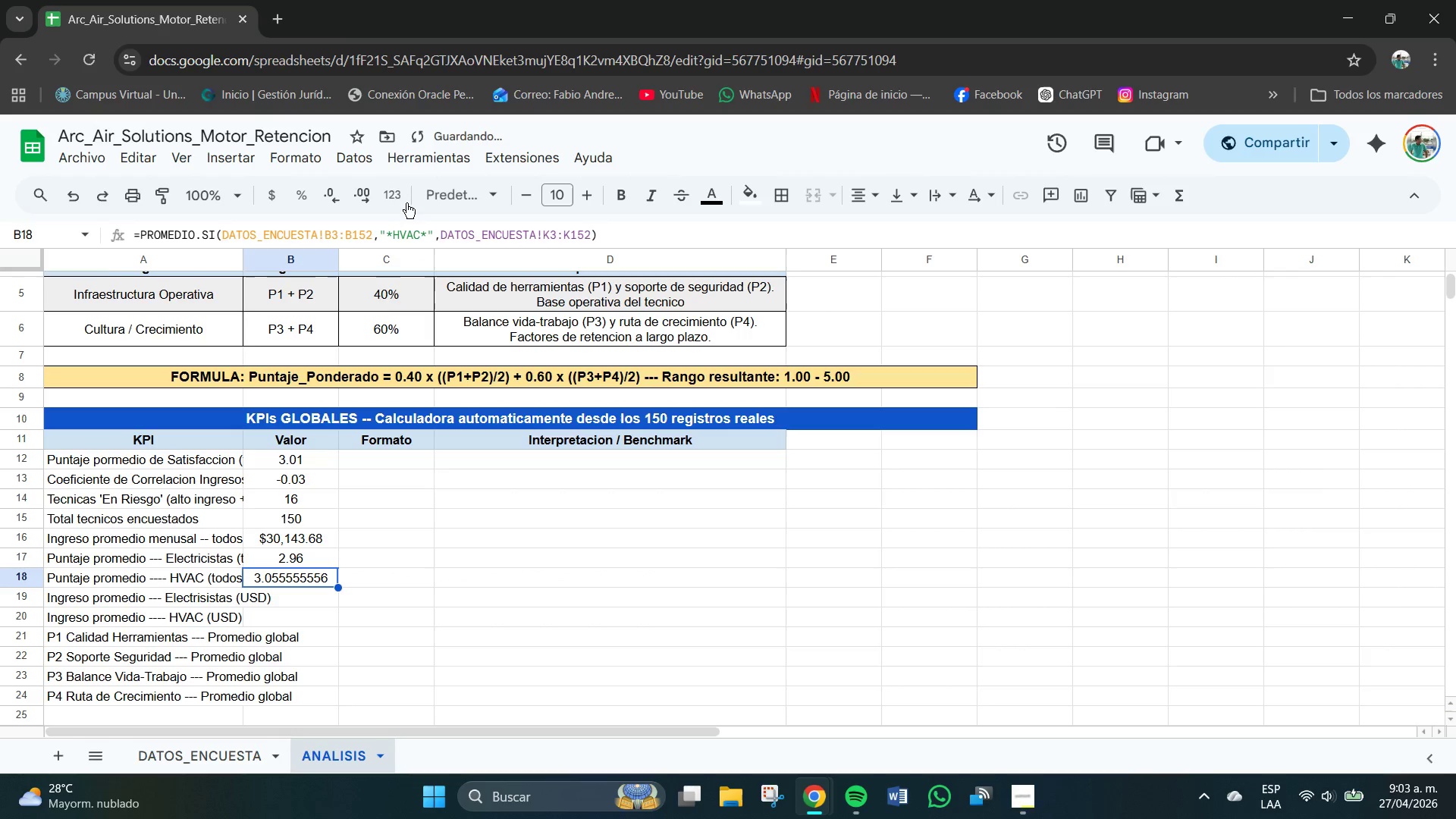 
mouse_move([356, 202])
 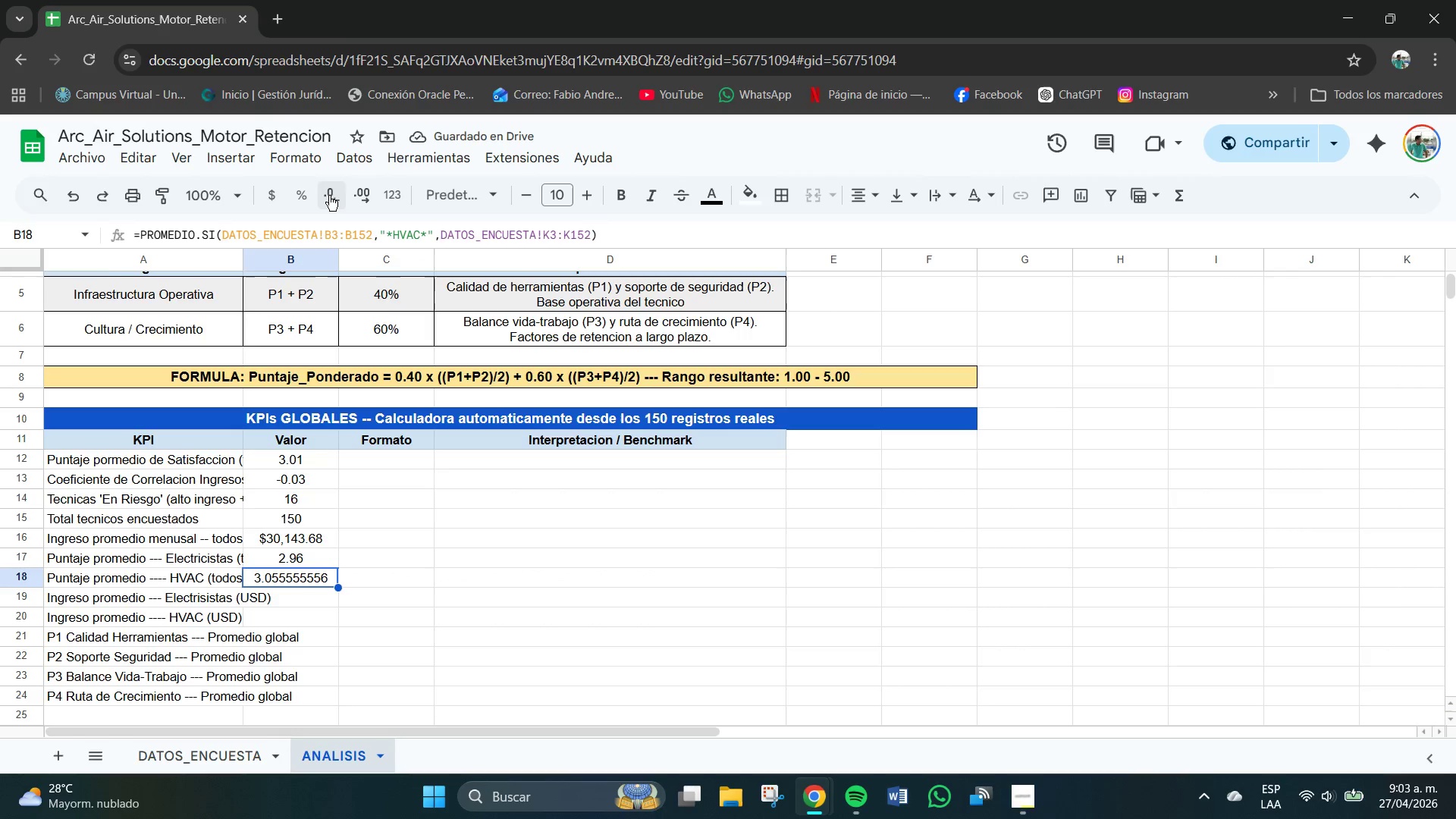 
left_click([329, 196])
 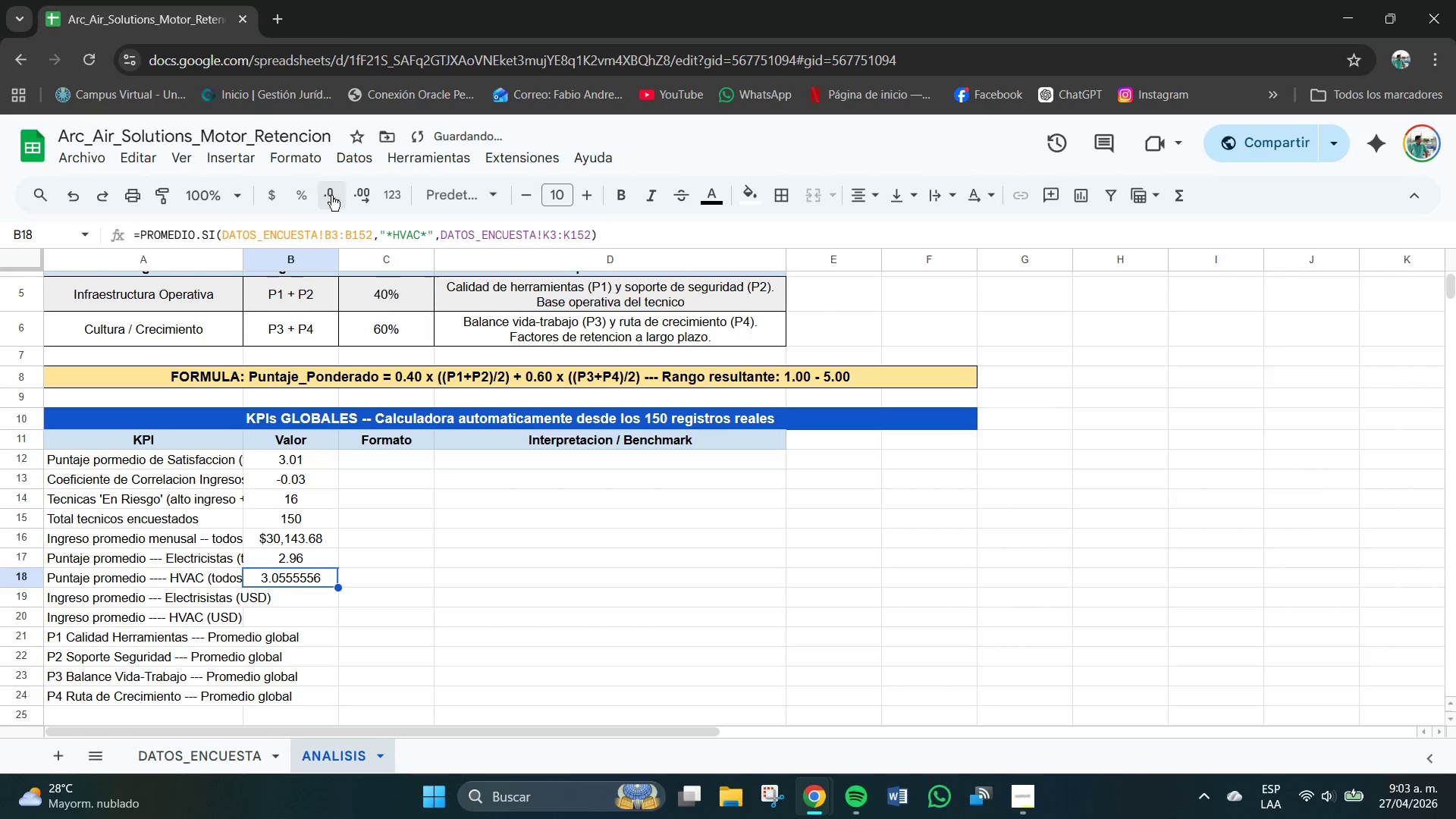 
triple_click([331, 196])
 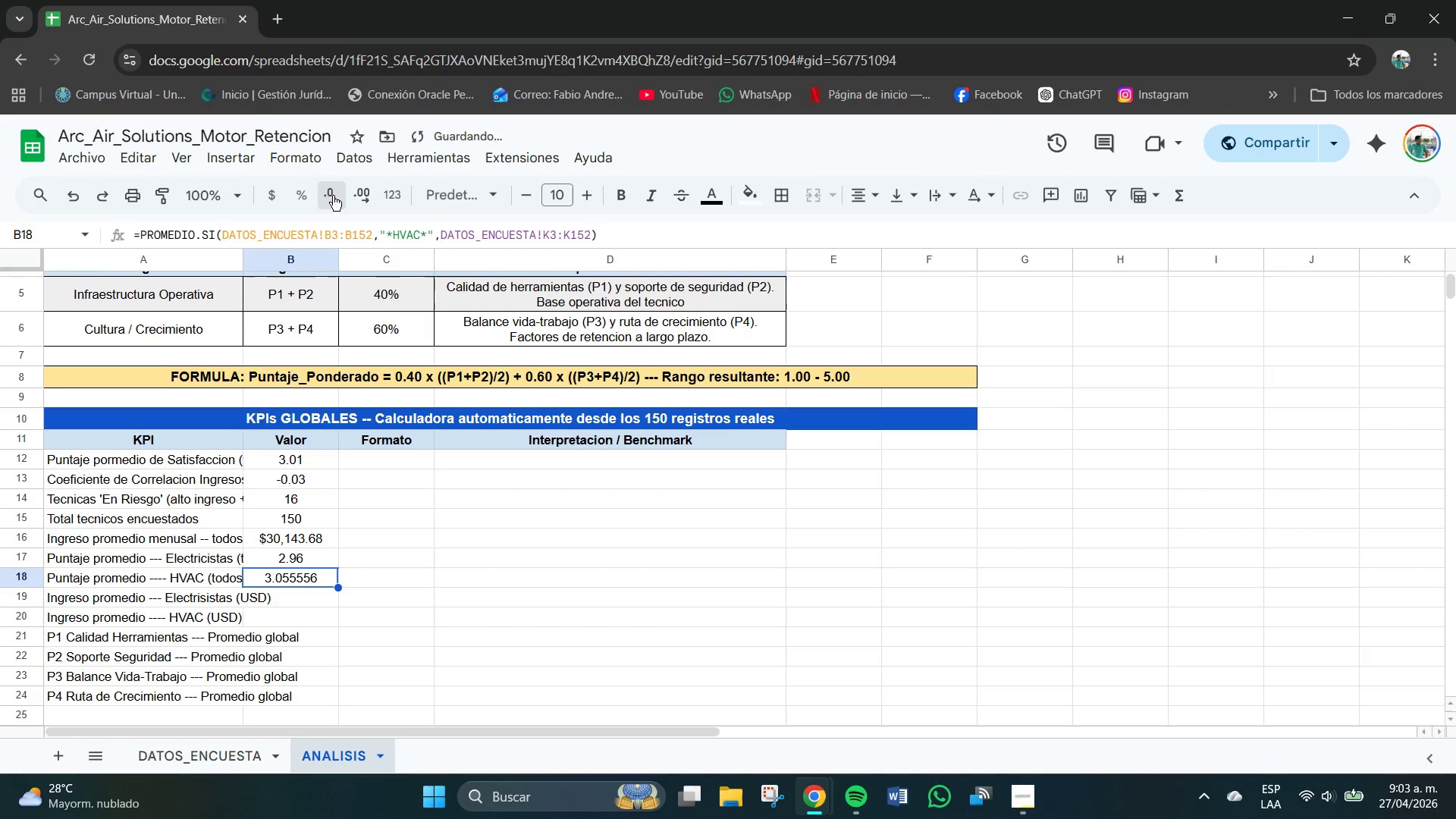 
triple_click([332, 196])
 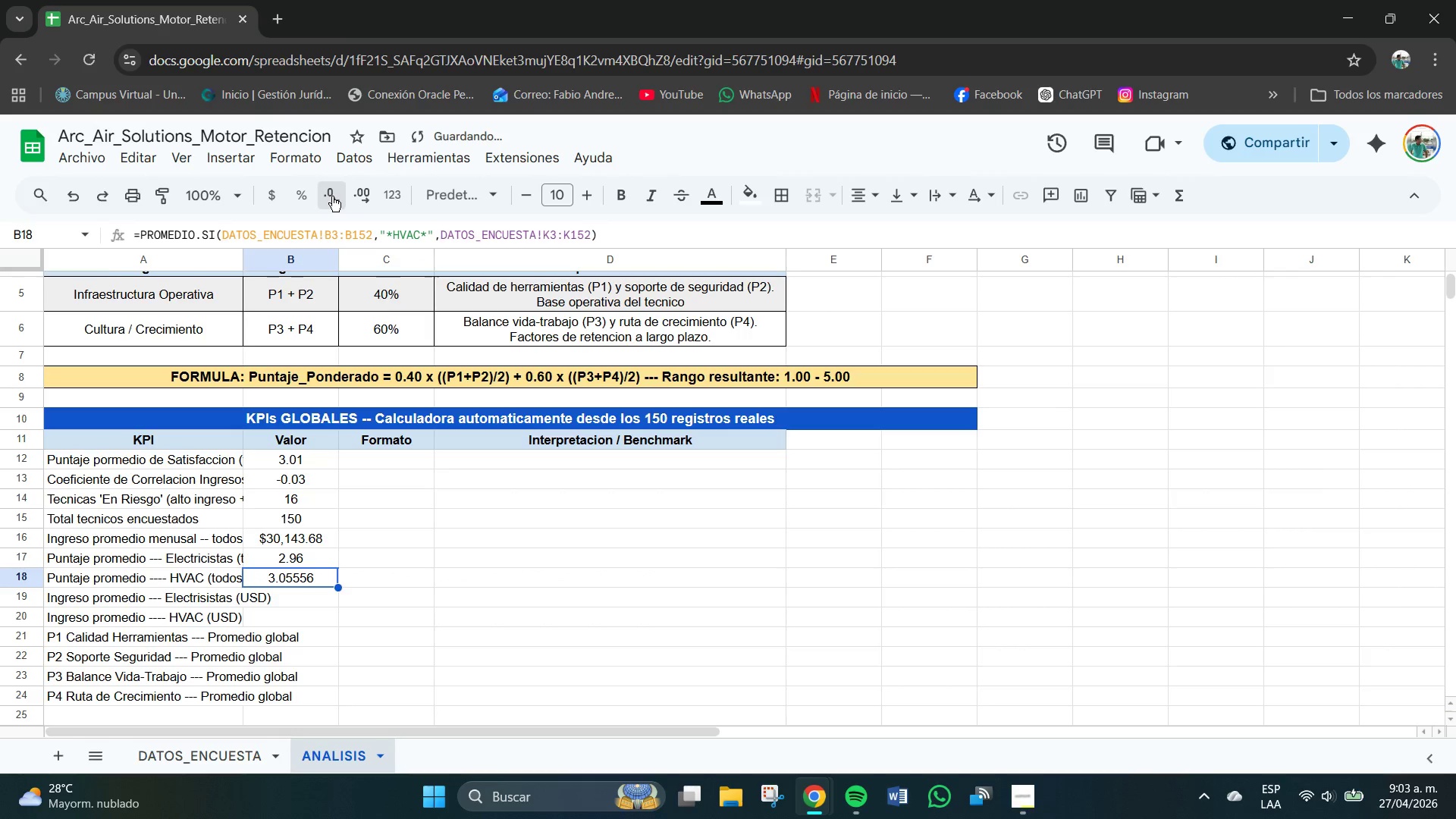 
triple_click([332, 196])
 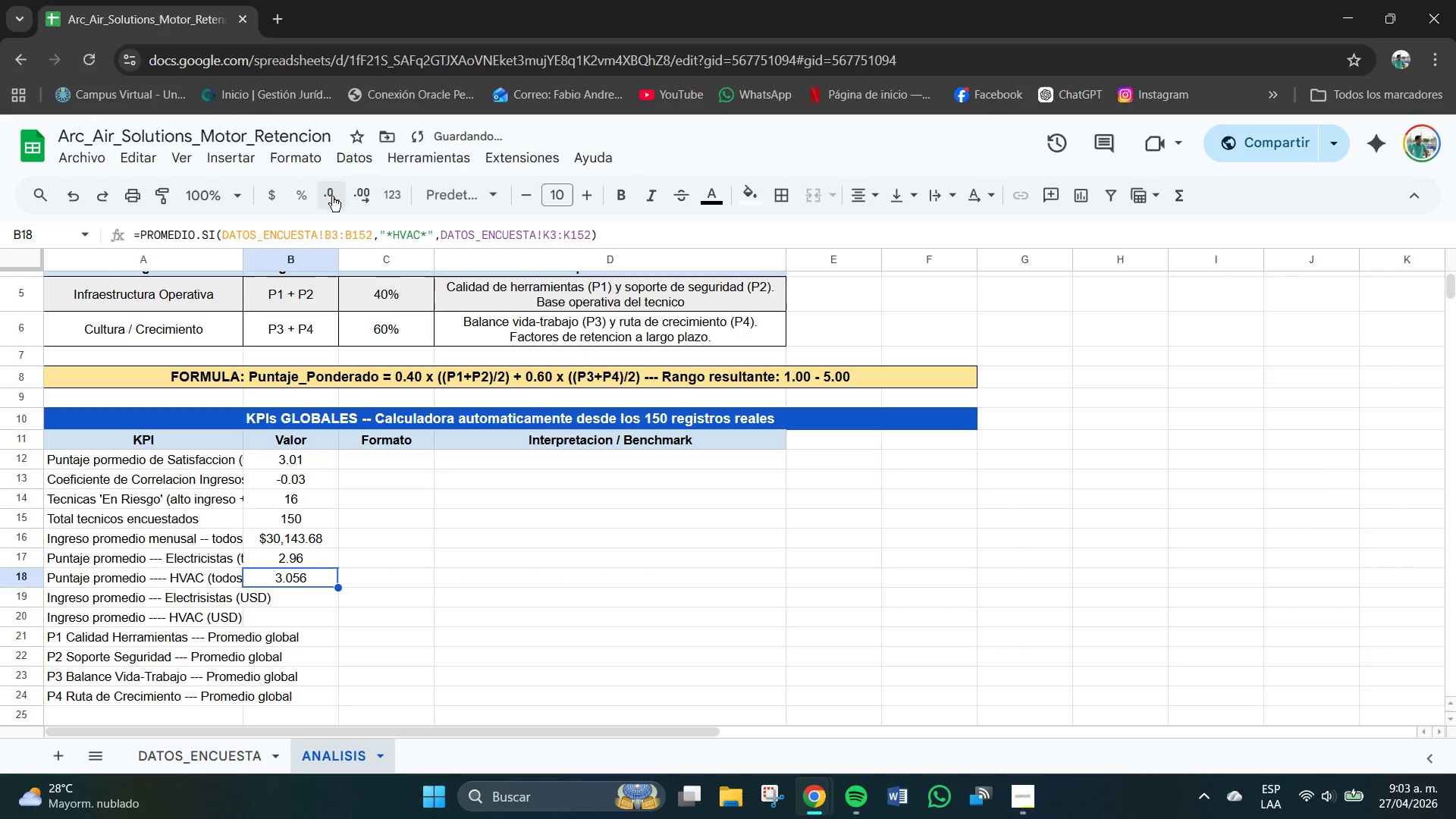 
triple_click([332, 196])
 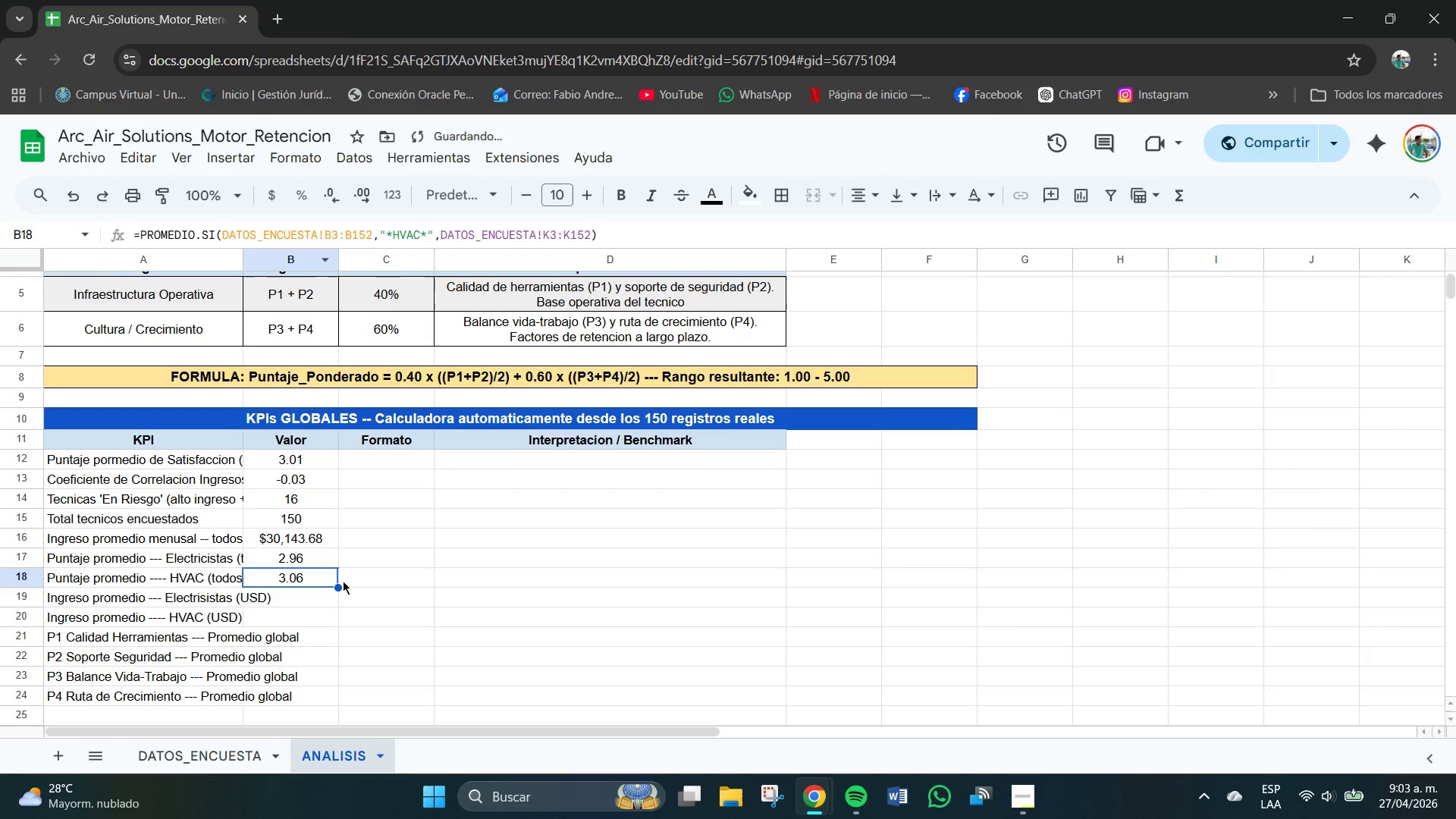 
left_click([314, 599])
 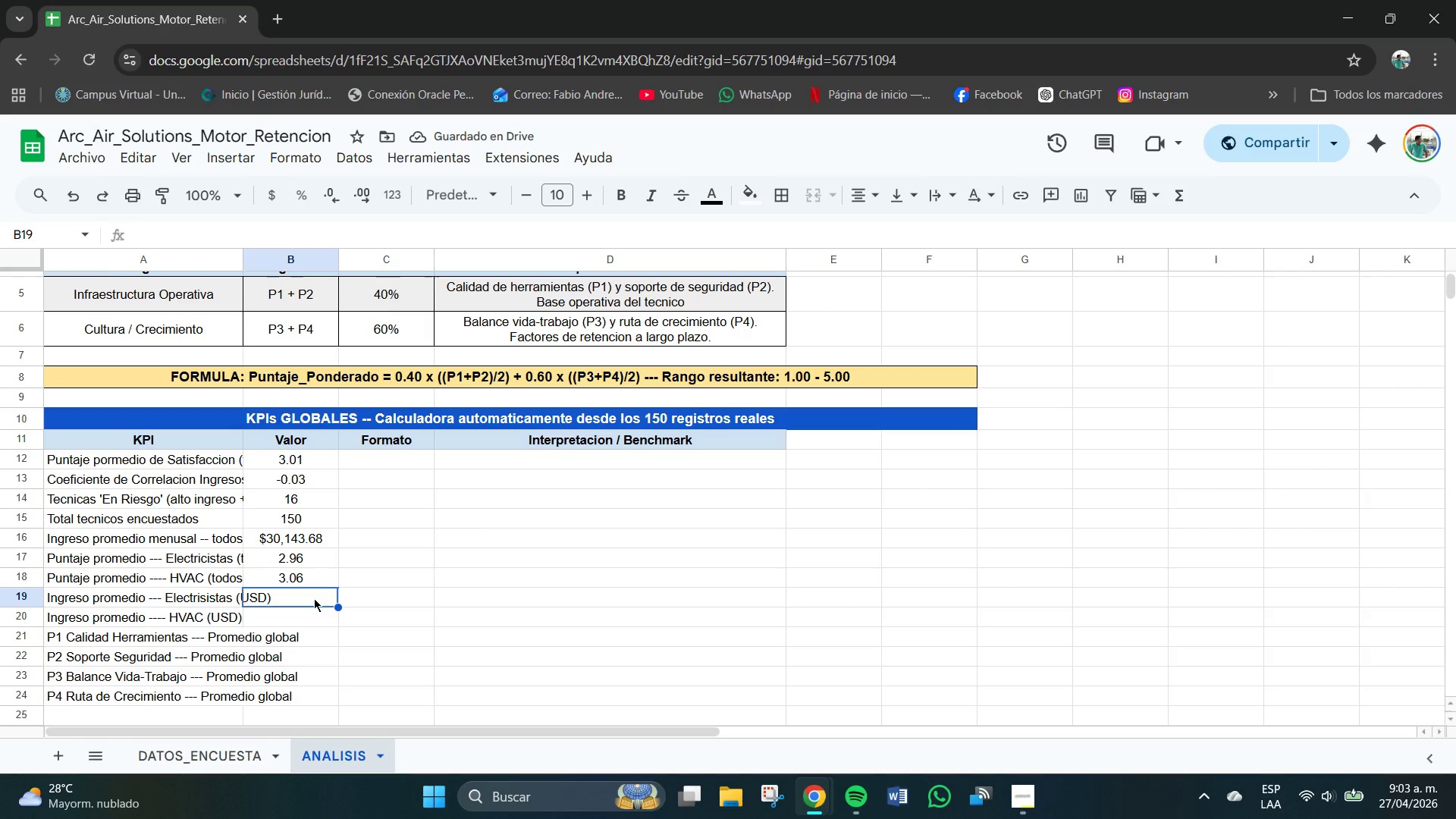 
double_click([312, 599])
 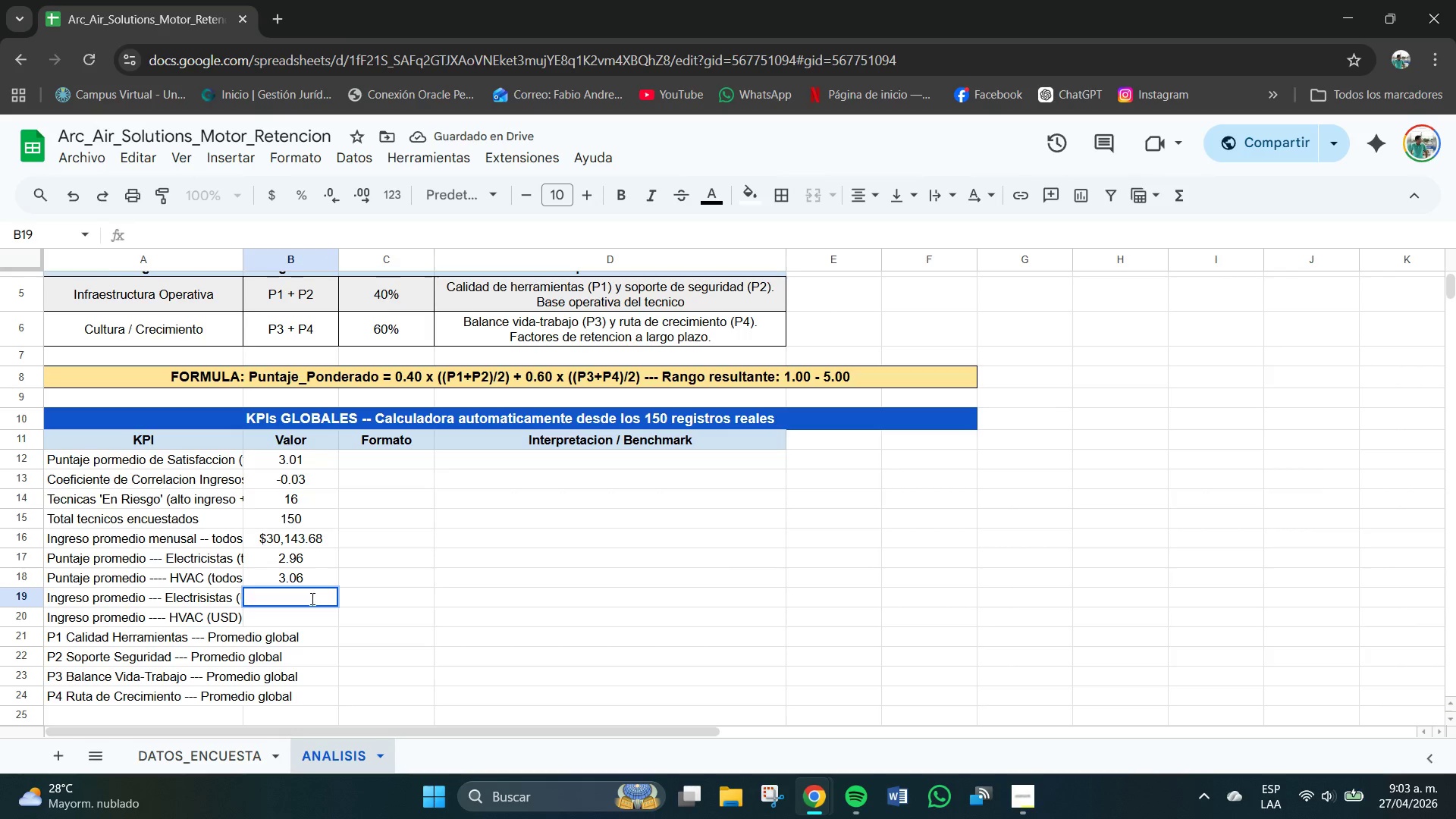 
type()S)
key(Backspace)
type(PROMEDIO.SI*DATIOS)
key(Backspace)
key(Backspace)
key(Backspace)
type(OS_ENCUESTA!B3>B152,+)
key(Backspace)
type(!)
key(Backspace)
type(@+Electrician+@,Datos)
key(Backspace)
key(Backspace)
key(Backspace)
key(Backspace)
type(ATOA)
key(Backspace)
type(S_)
key(Backspace)
type(_ENCUESTA!J3>J152()
 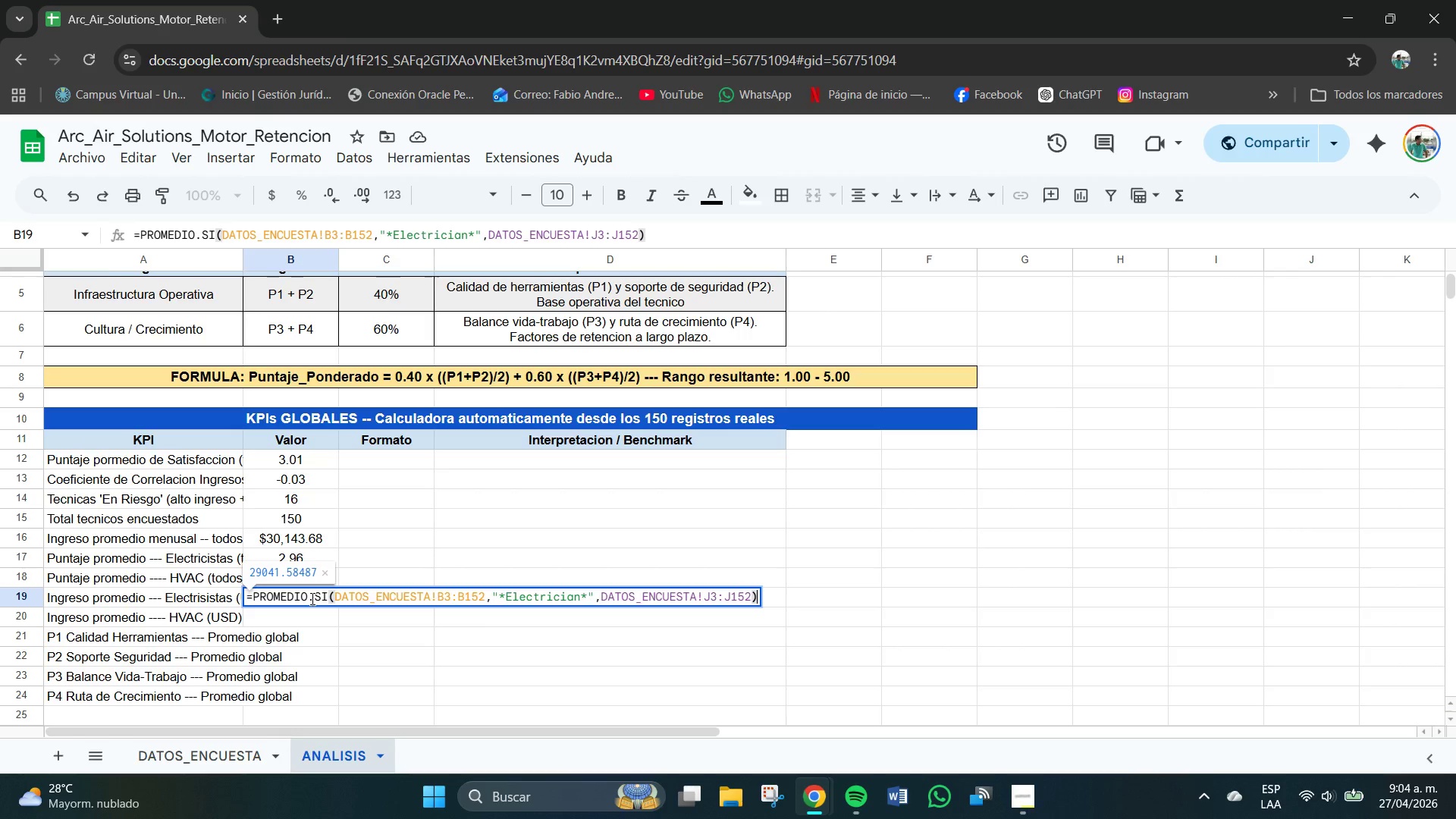 
key(Enter)
 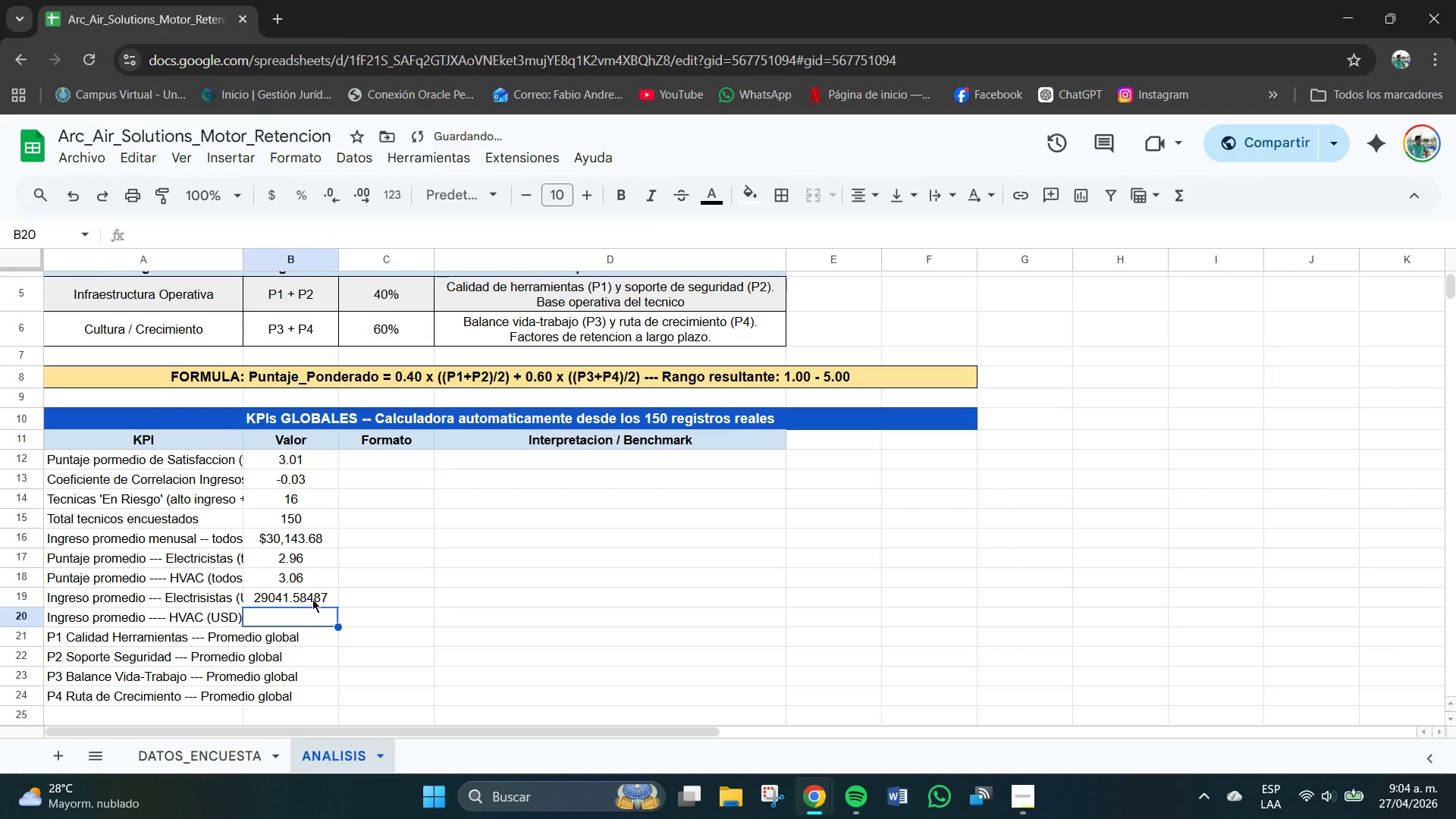 
left_click([313, 601])
 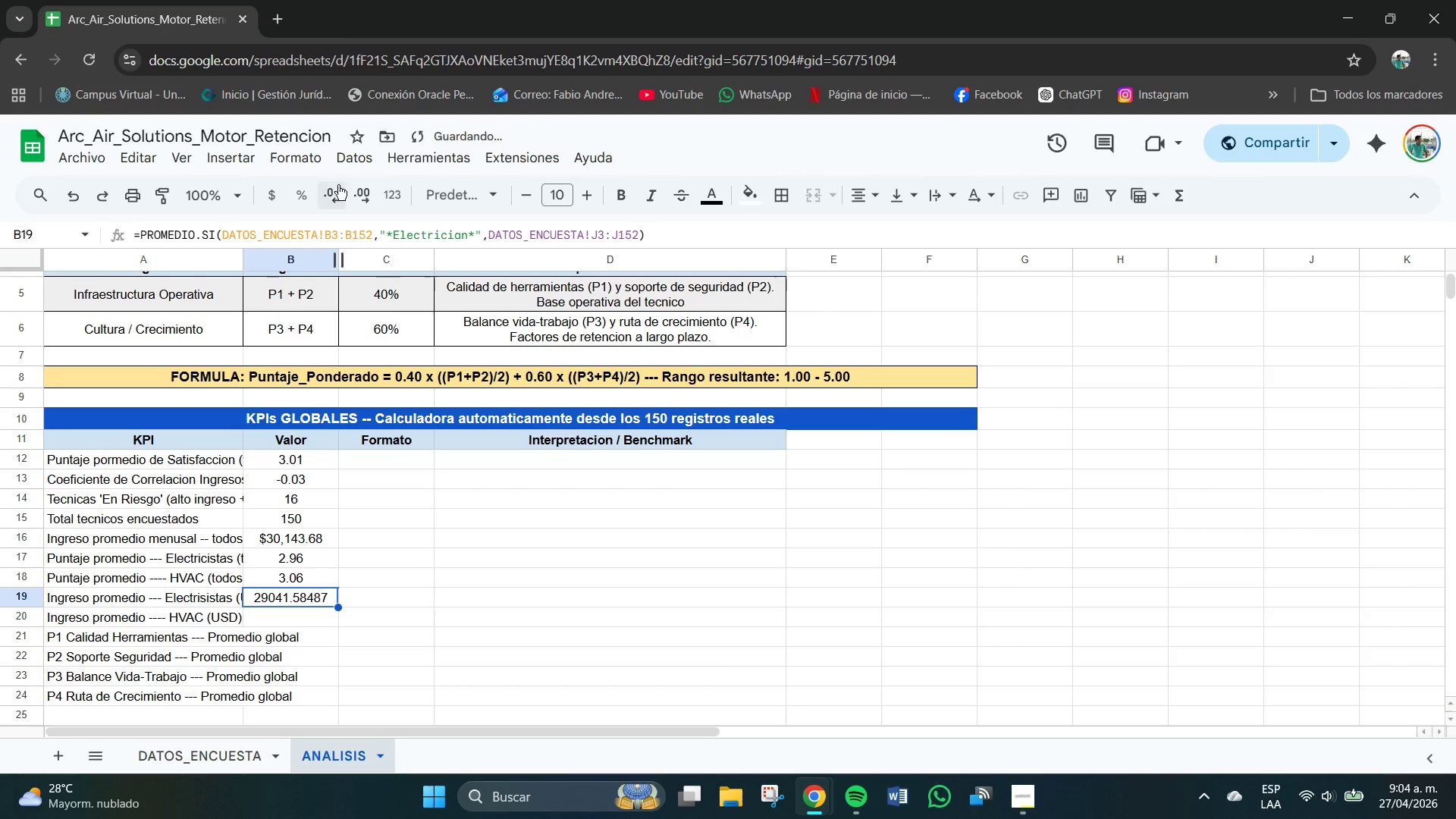 
double_click([337, 190])
 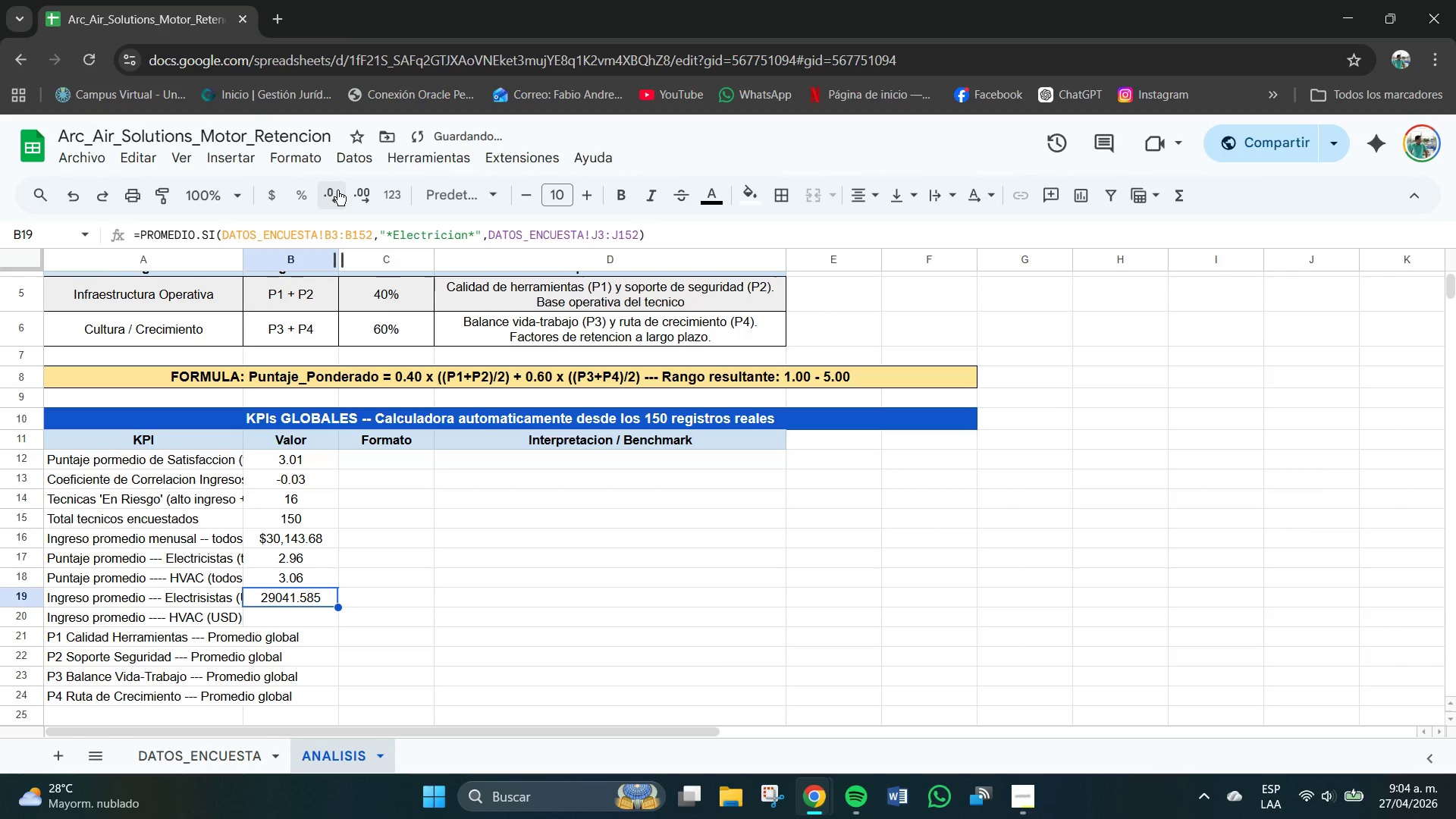 
double_click([337, 190])
 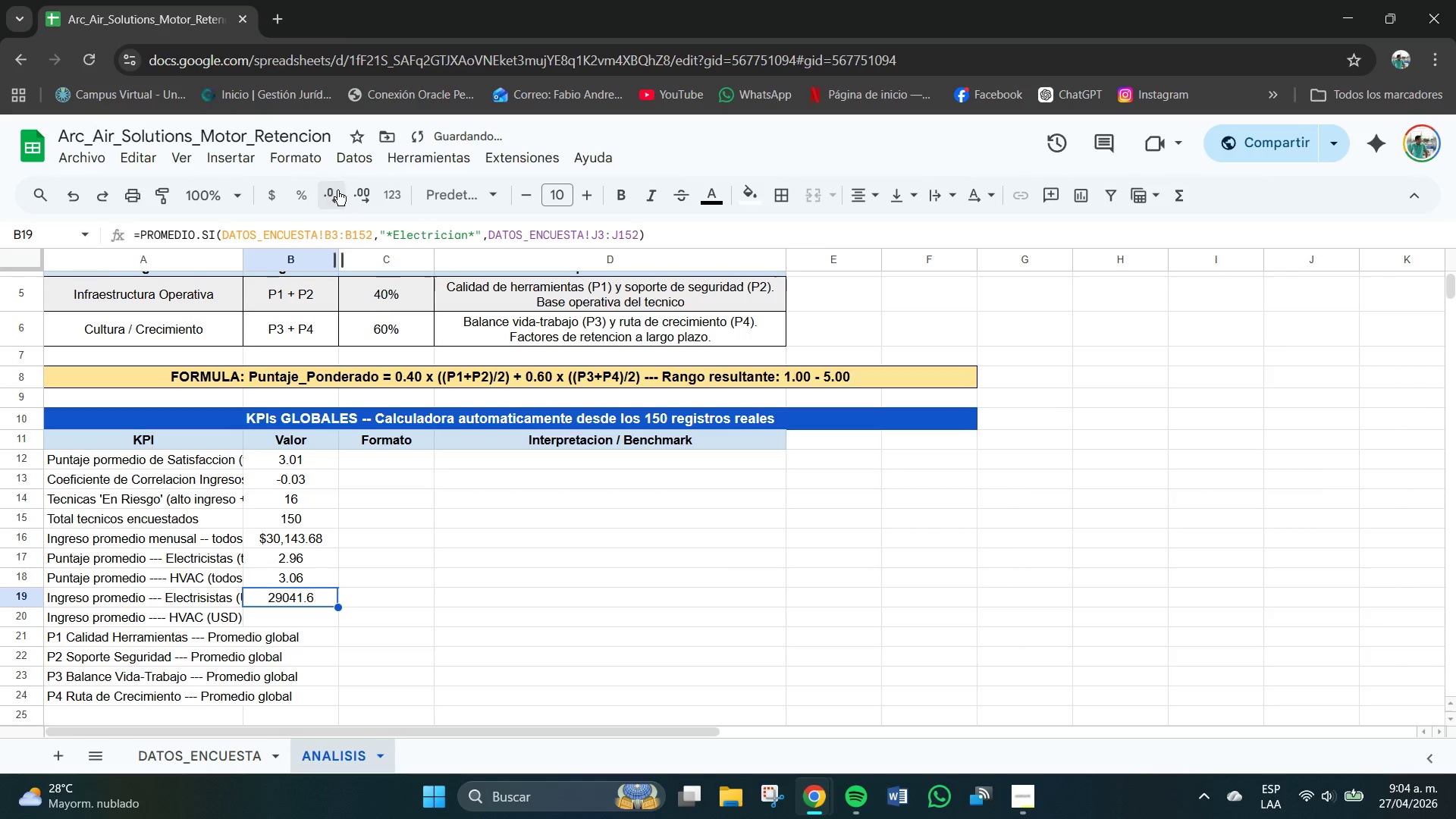 
triple_click([337, 190])
 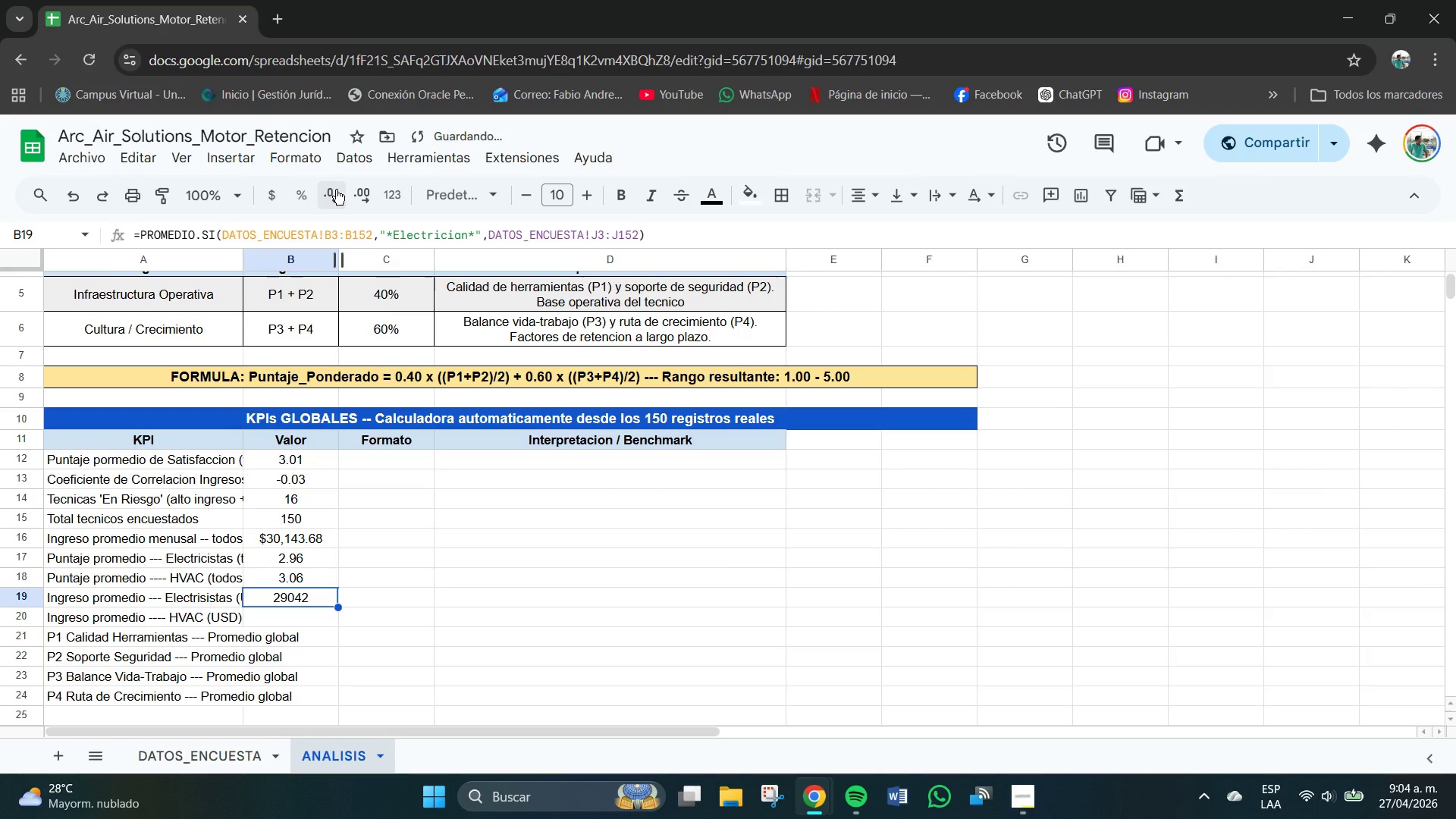 
left_click([337, 190])
 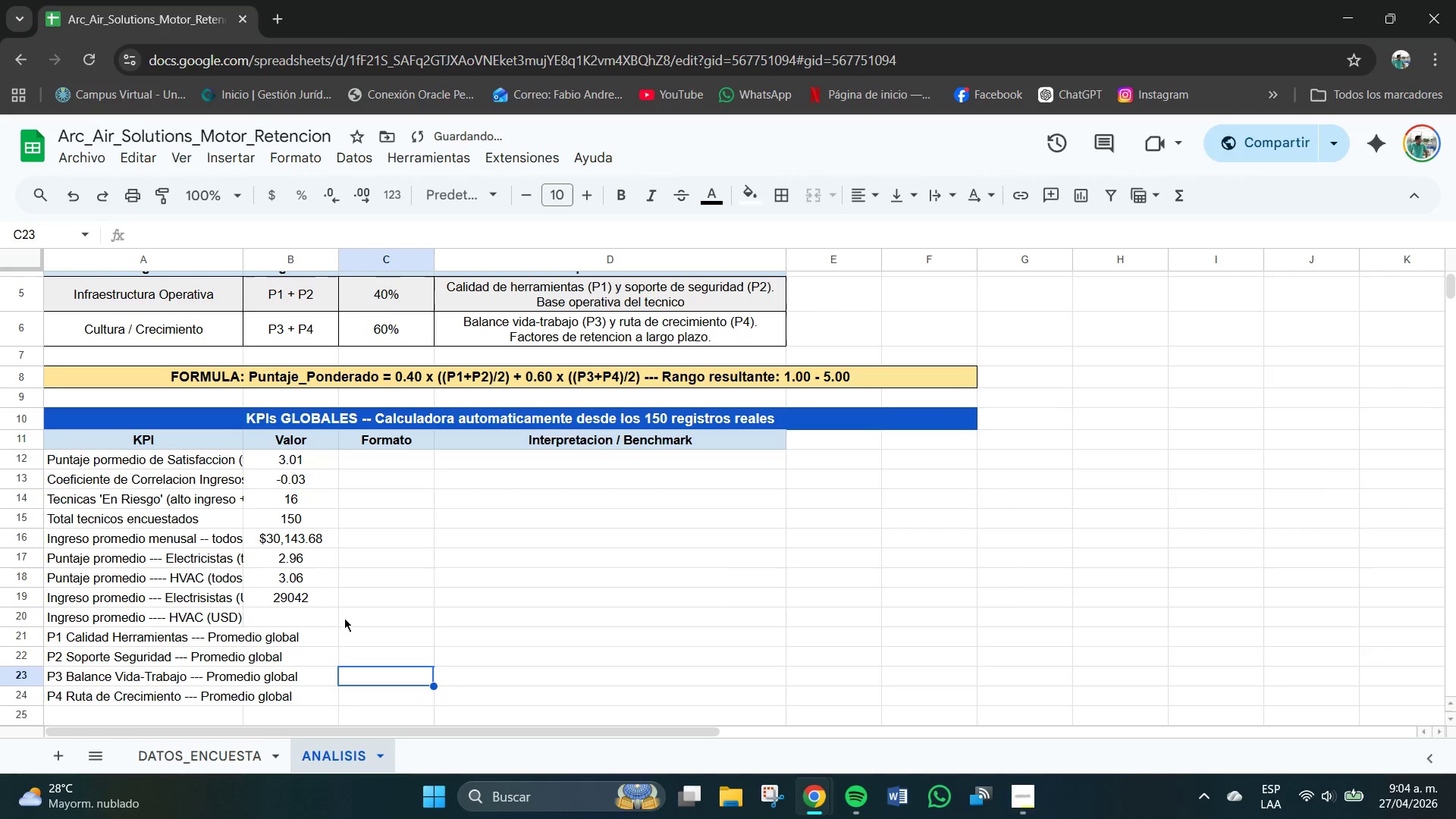 
key(Control+Z)
 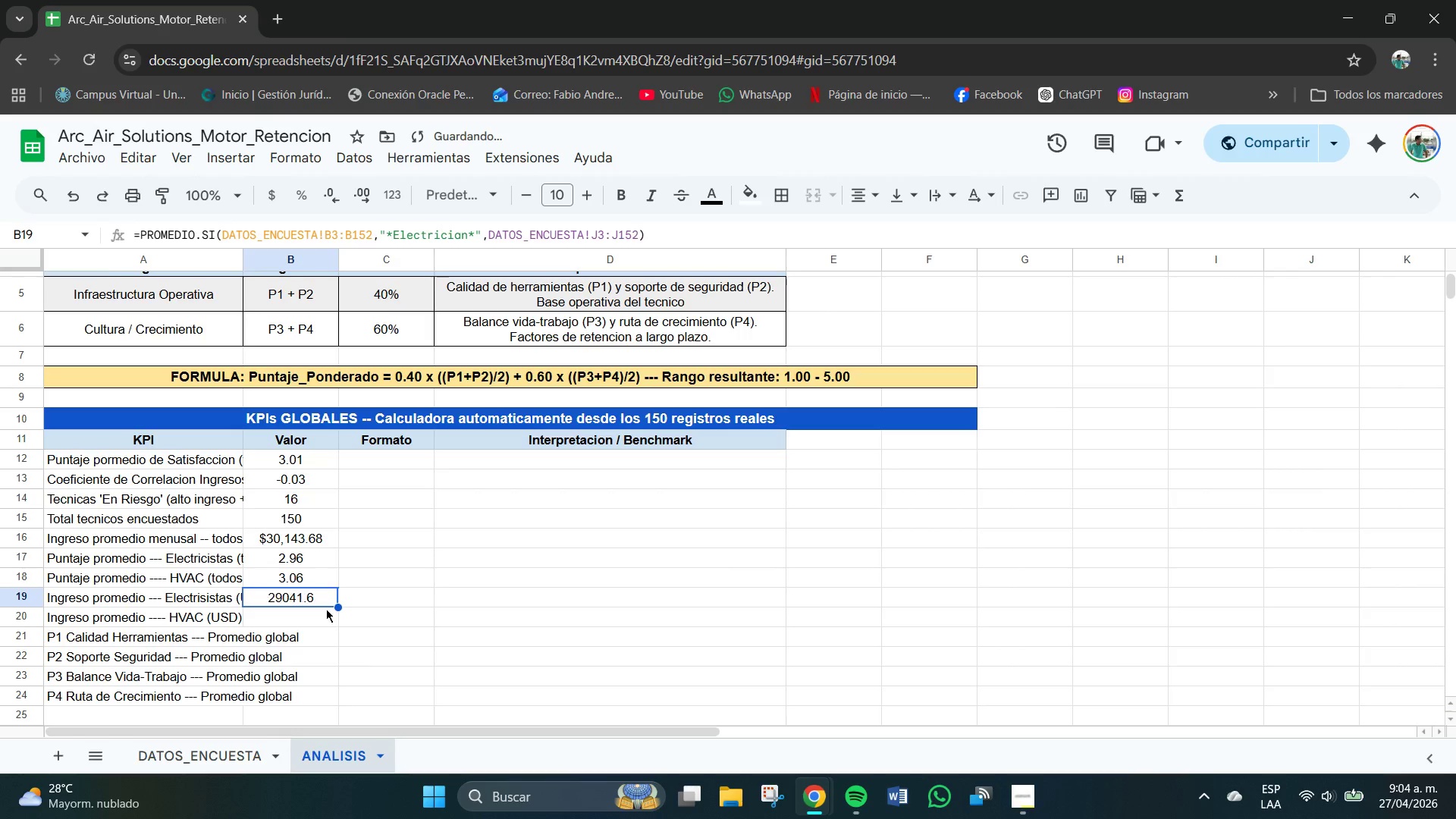 
key(Control+Z)
 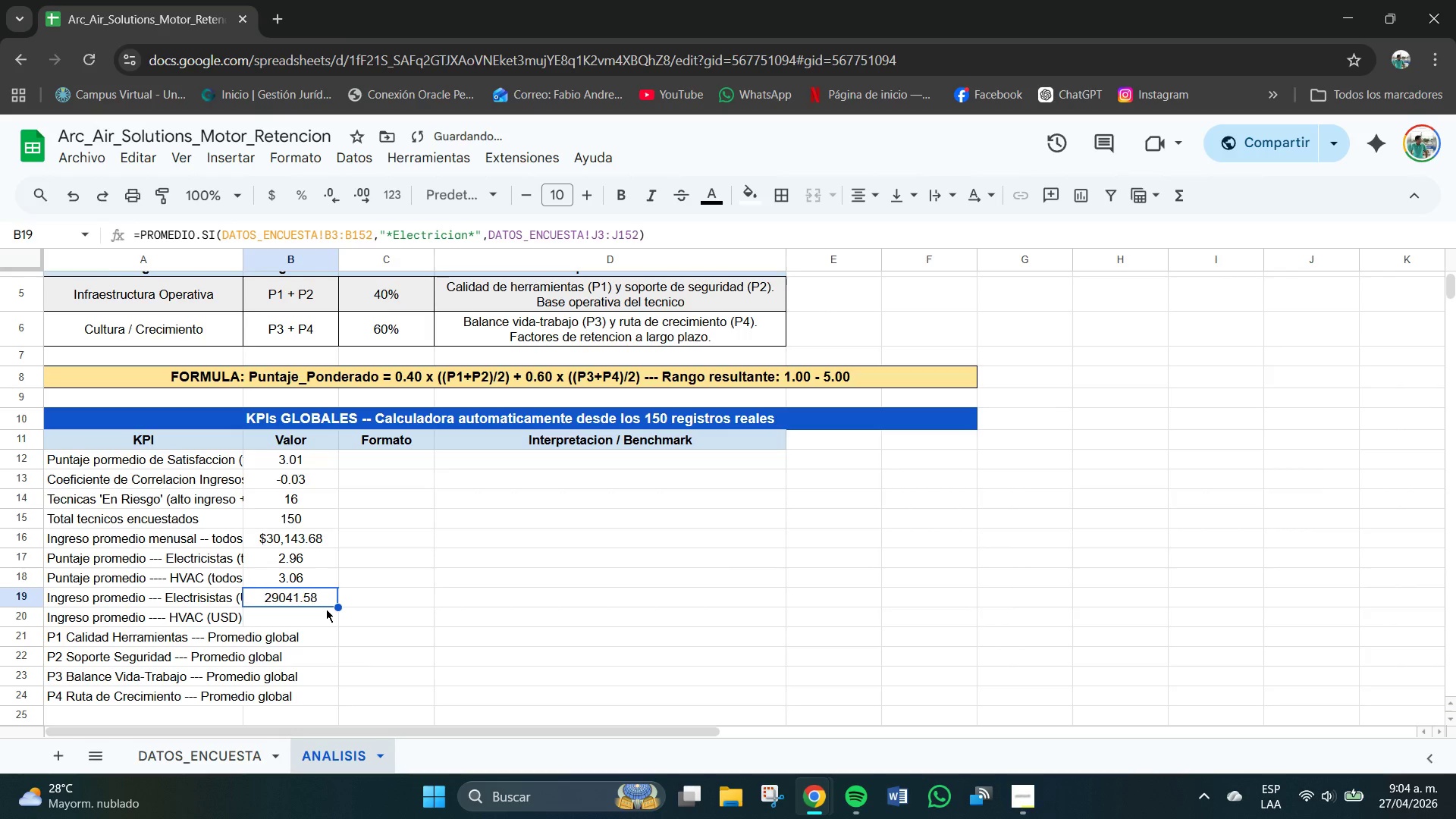 
key(Control+Z)
 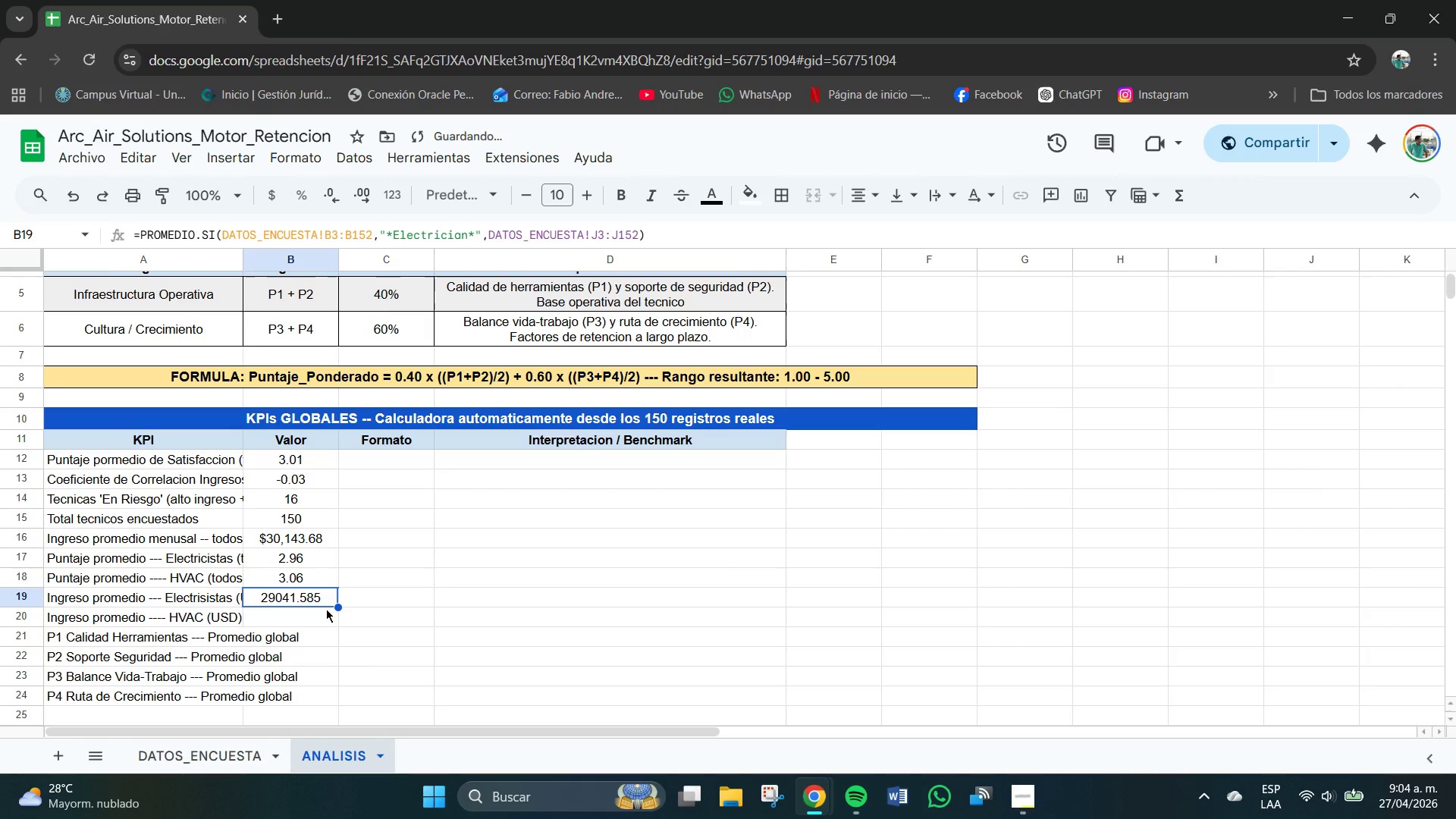 
key(Control+Z)
 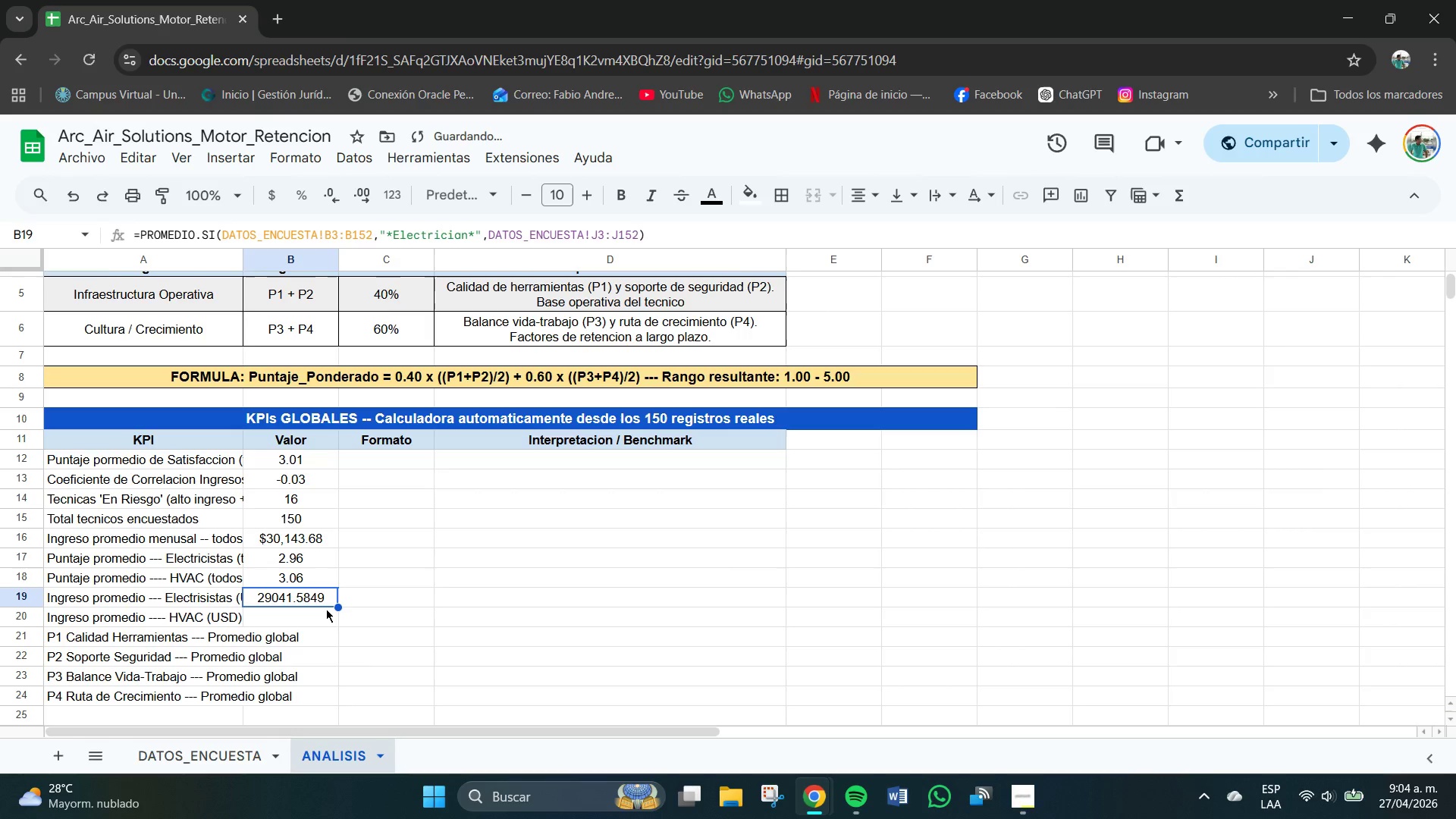 
key(Control+Z)
 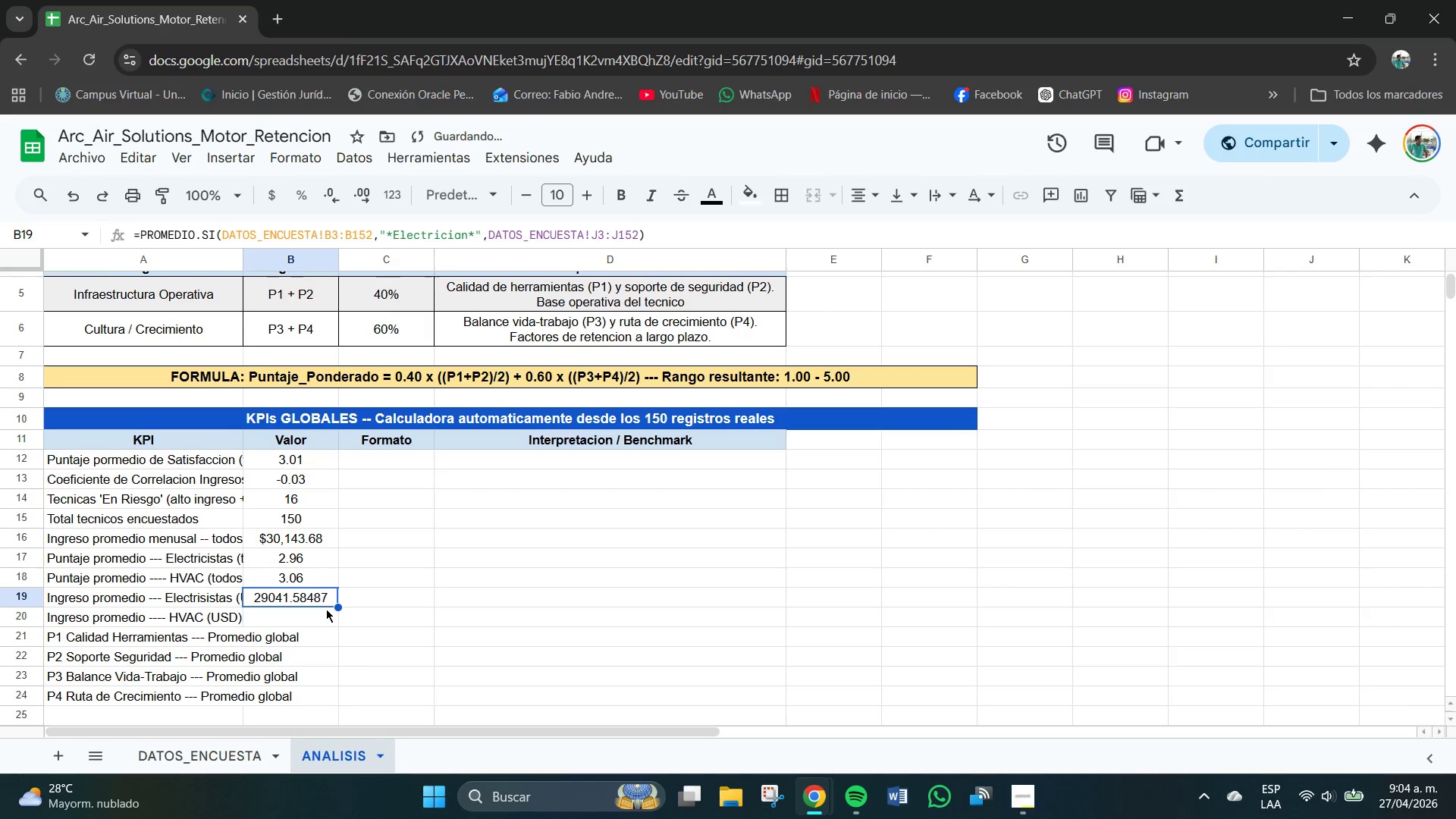 
key(Control+Z)
 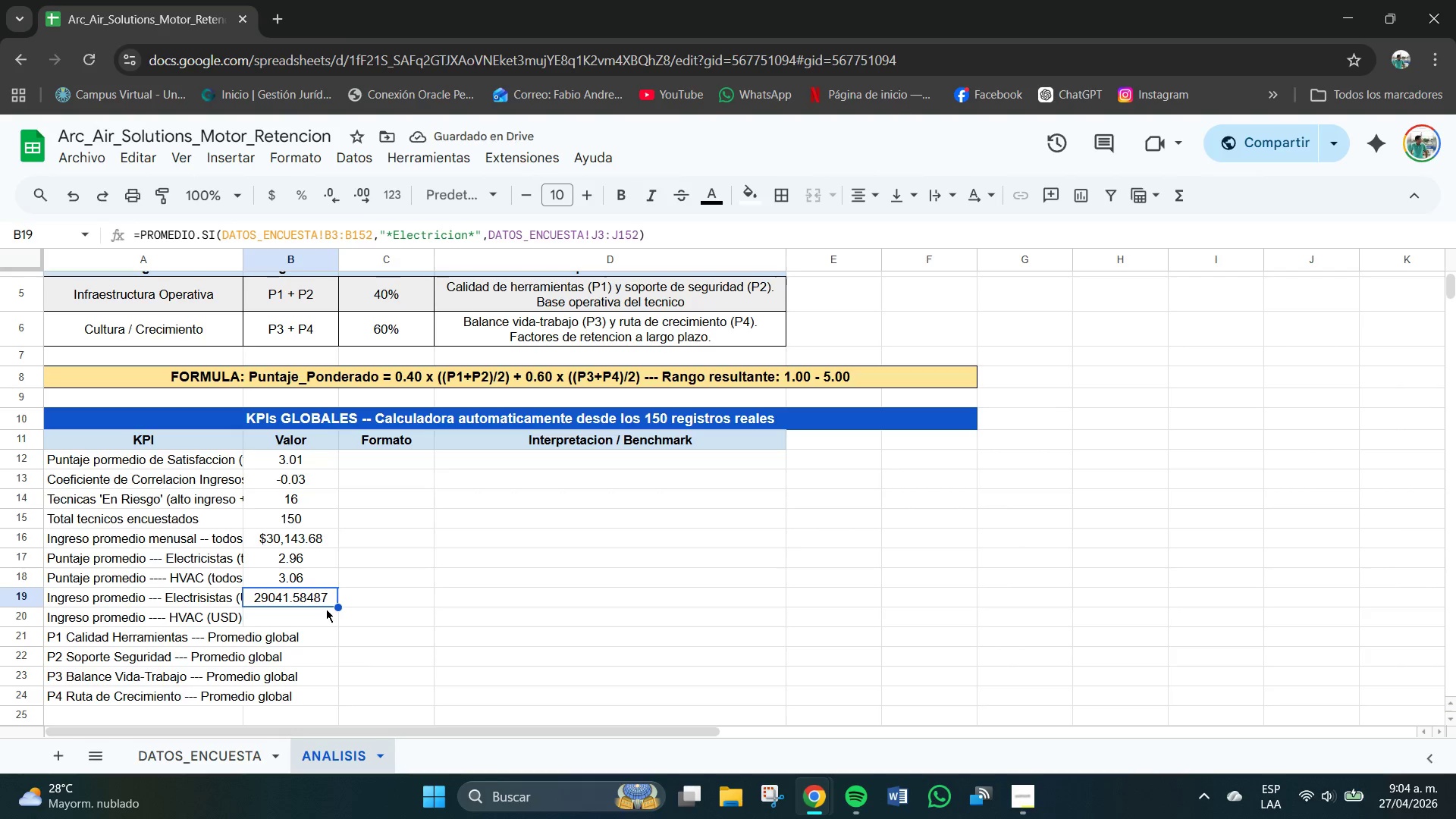 
key(Control+Z)
 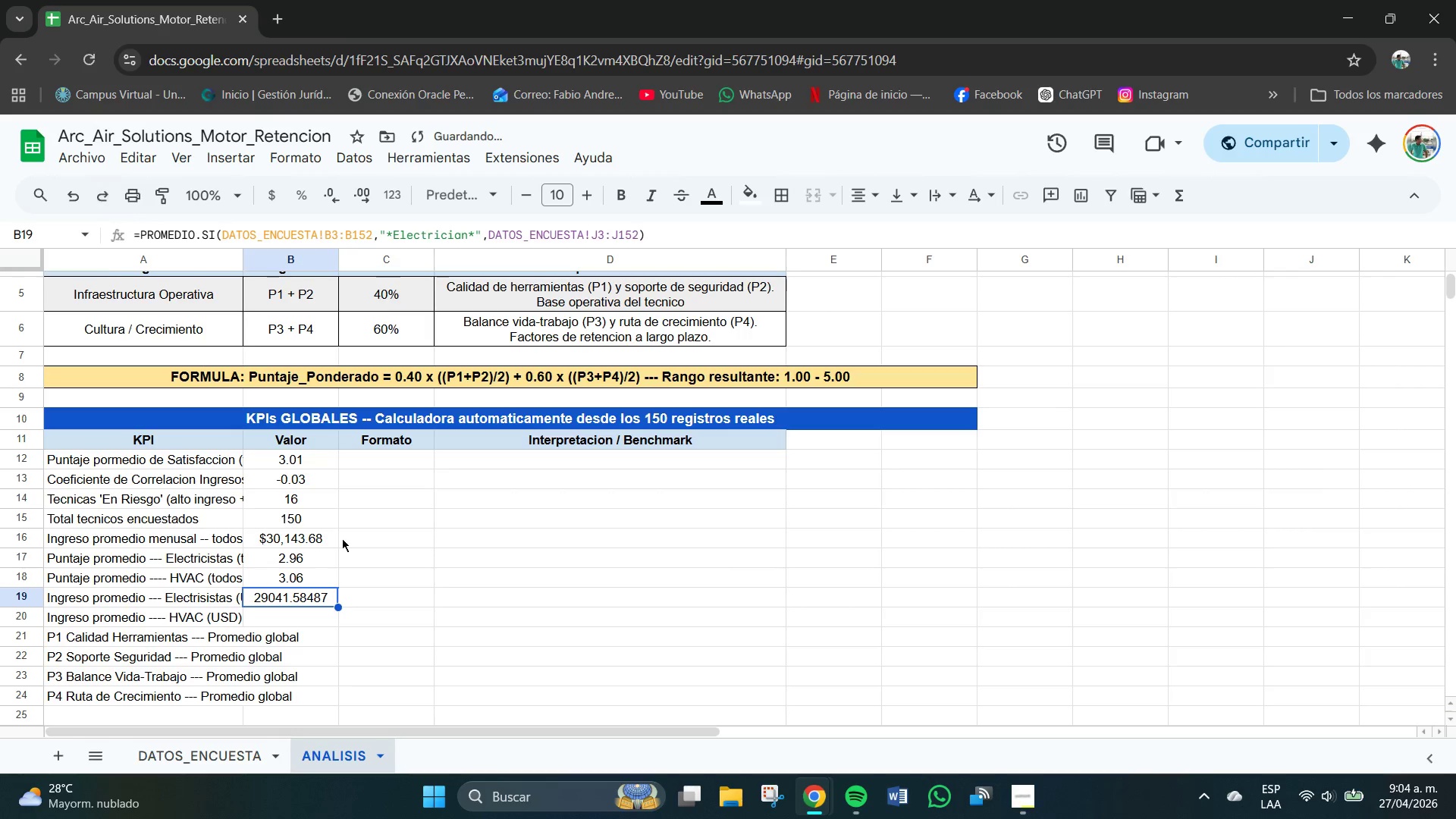 
left_click([269, 193])
 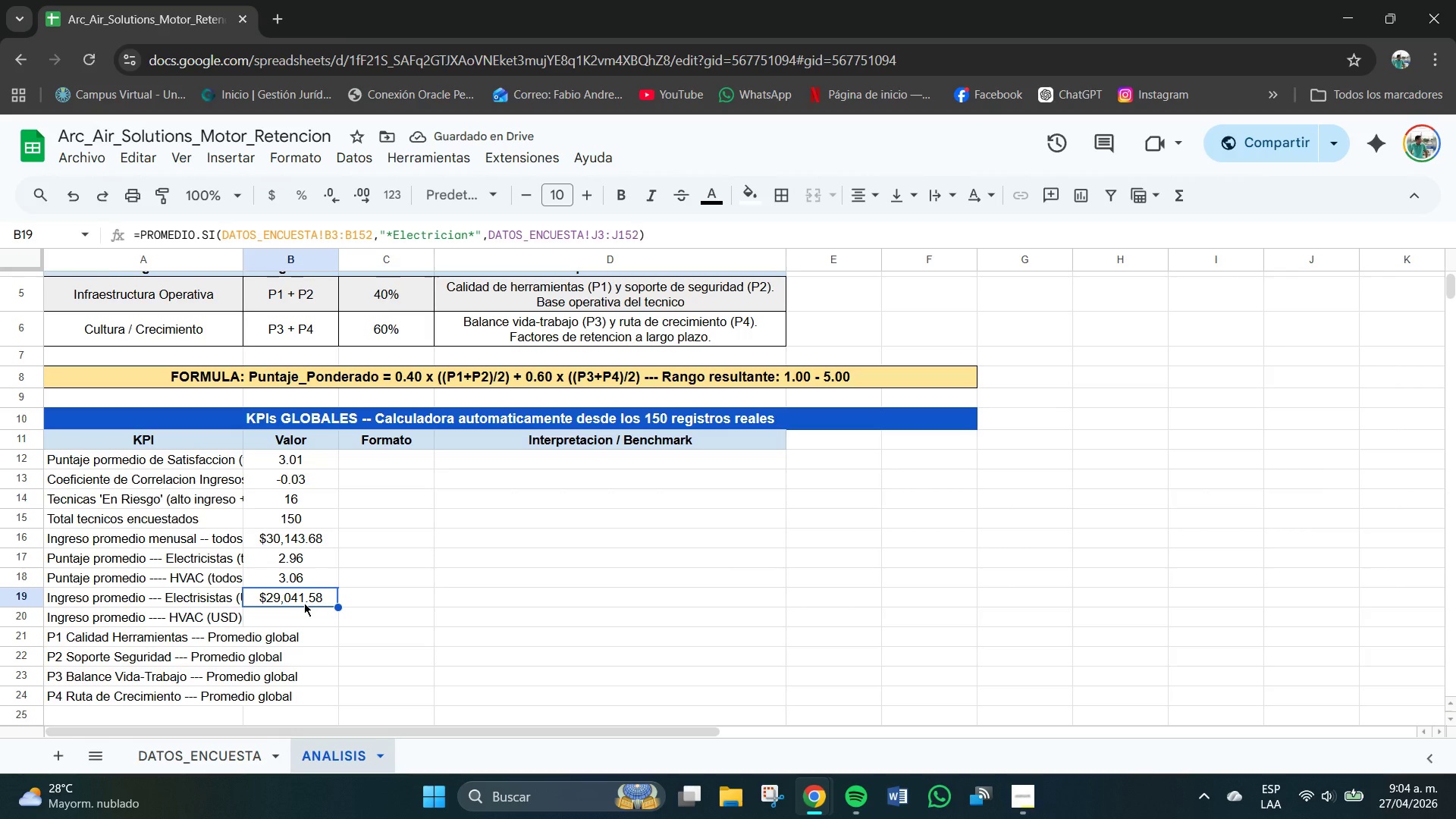 
wait(8.01)
 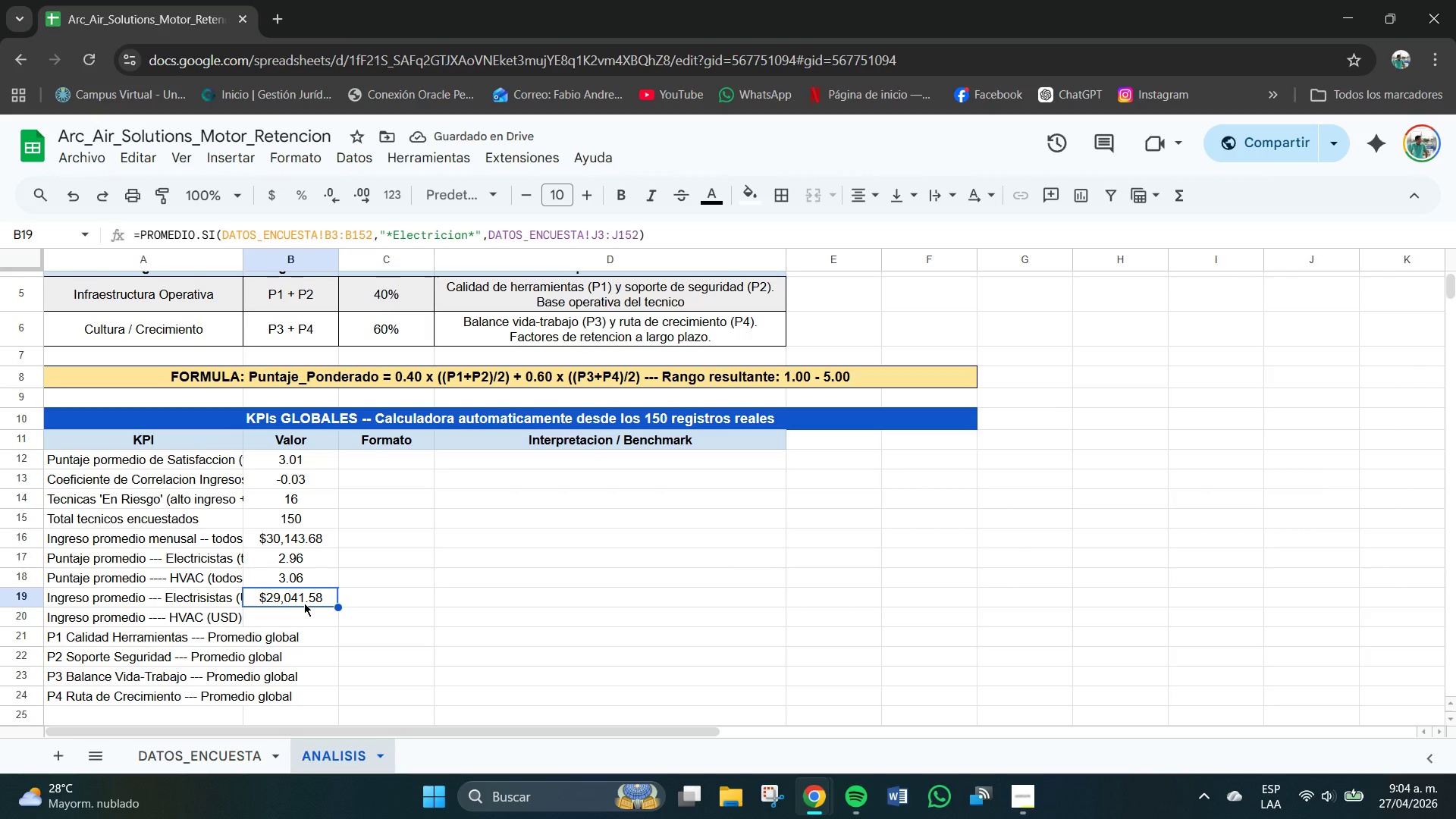 
left_click([304, 600])
 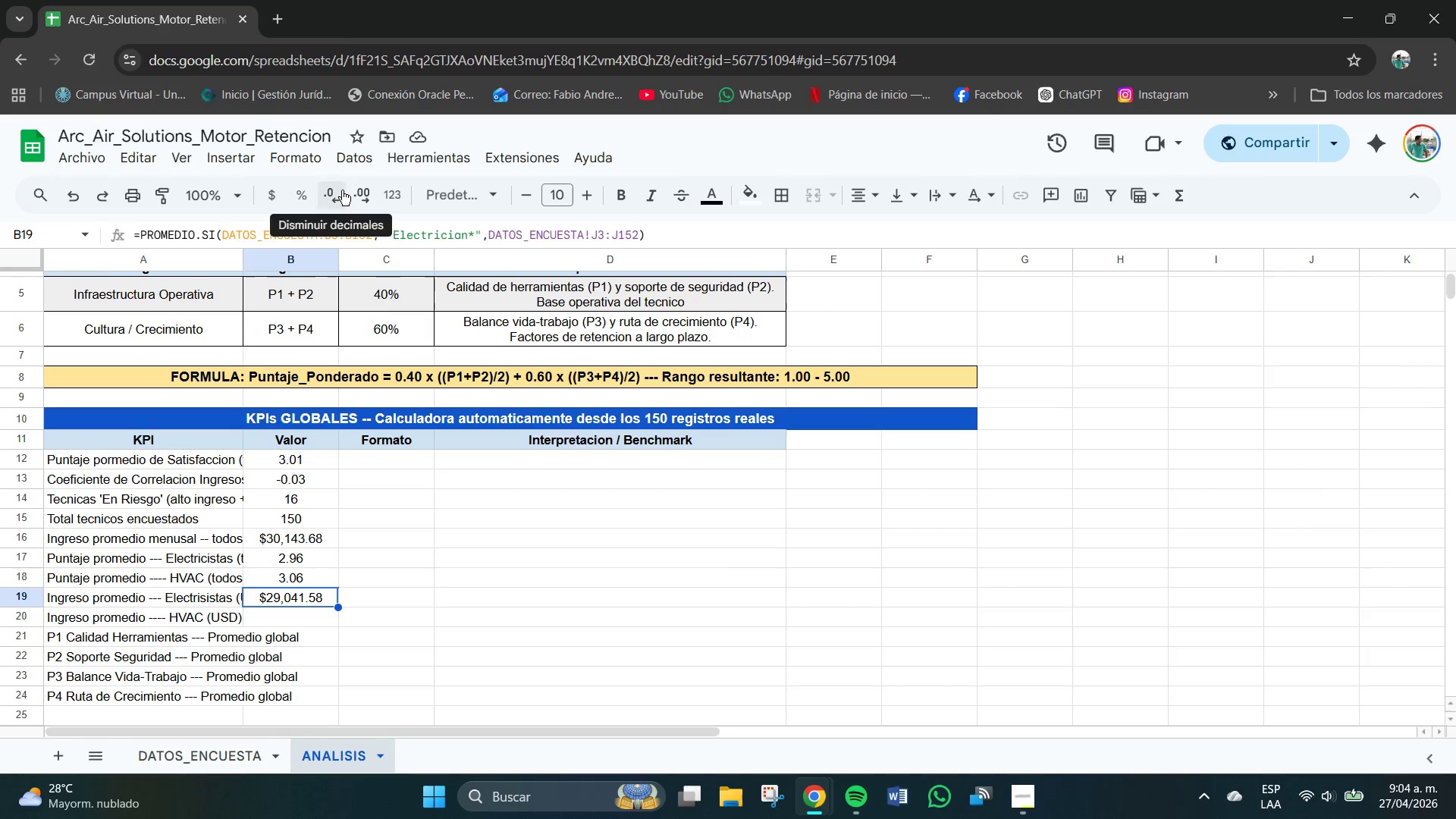 
left_click([359, 187])
 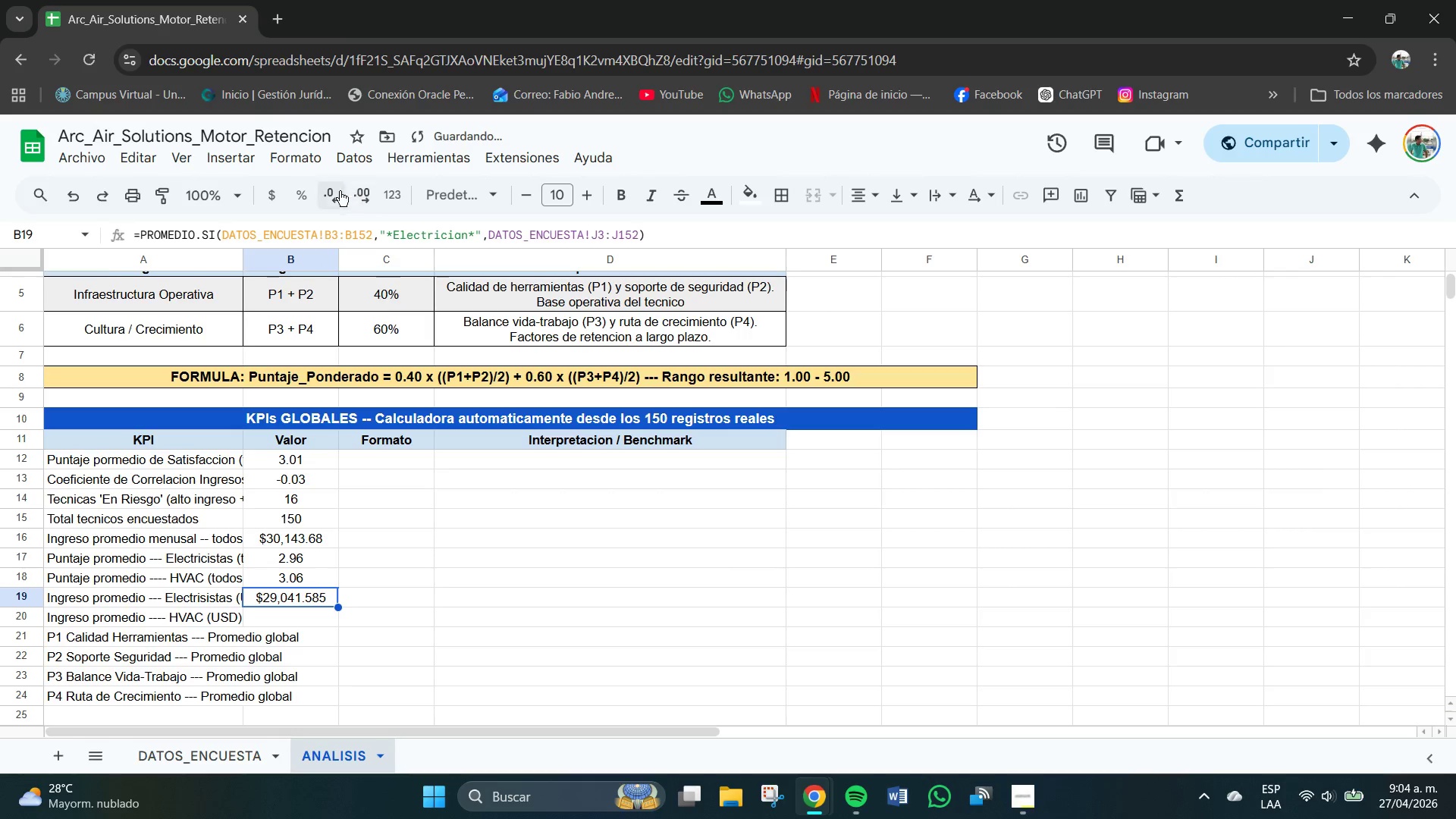 
left_click([334, 192])
 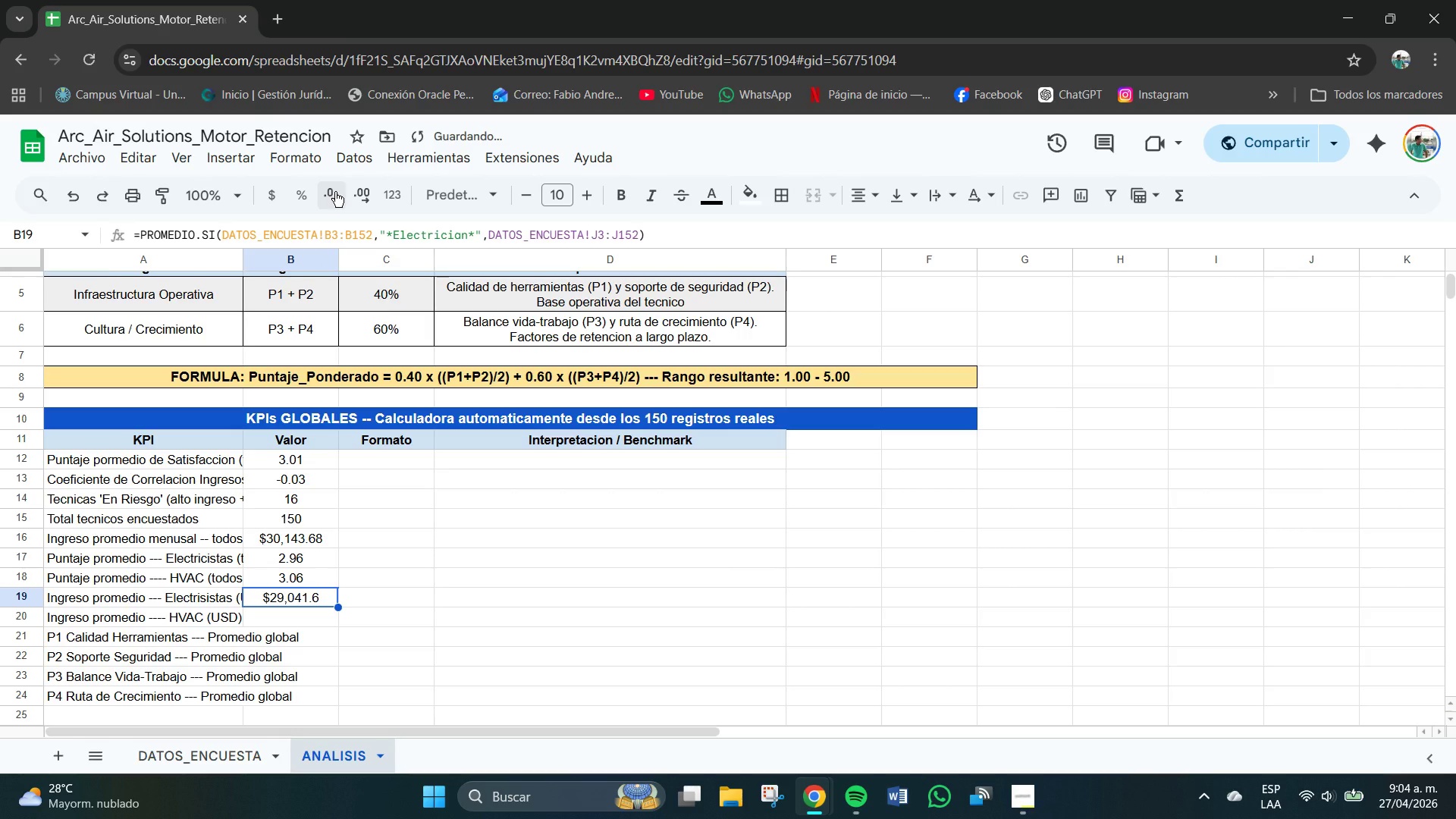 
left_click([335, 192])
 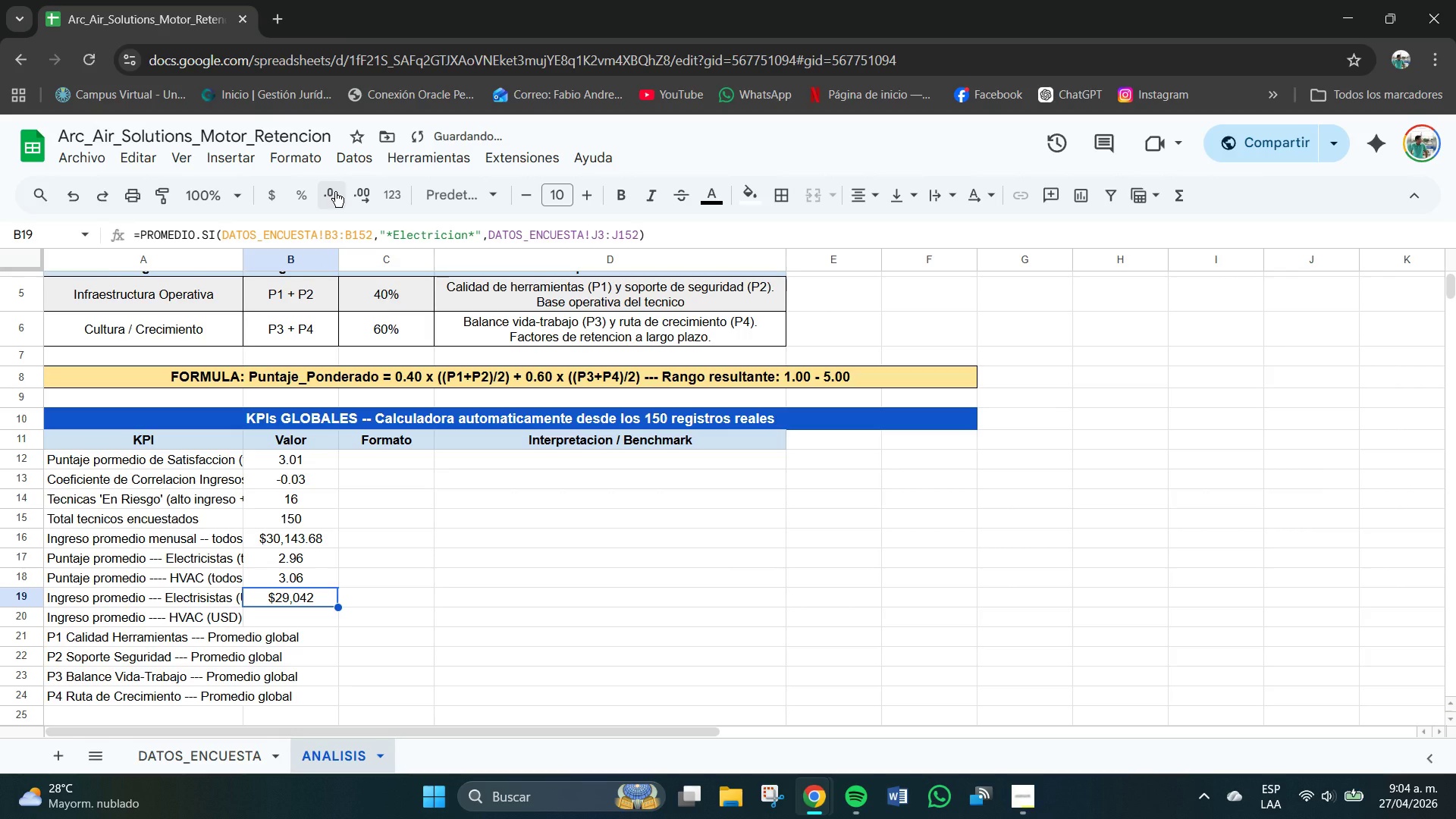 
left_click([335, 192])
 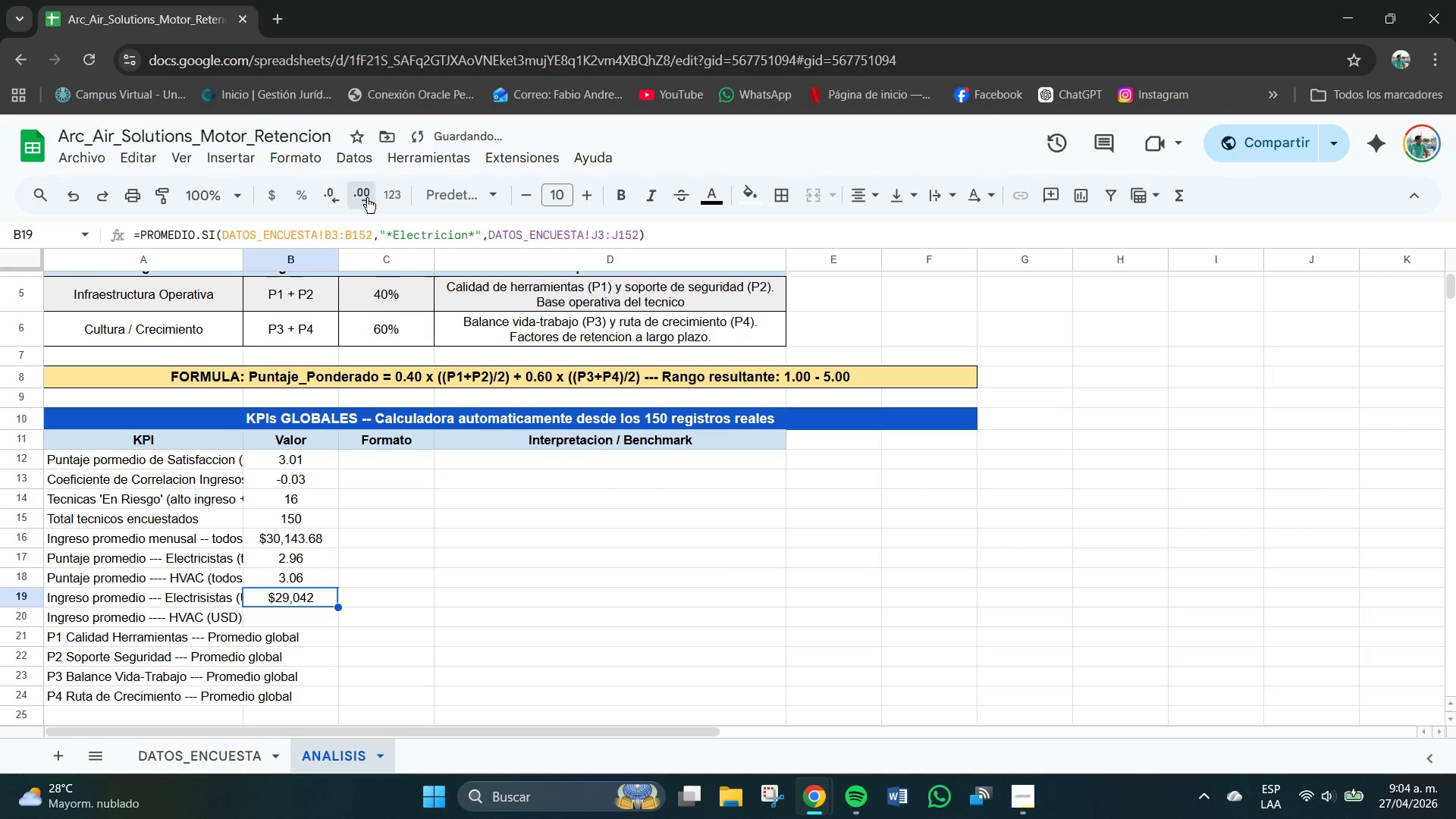 
double_click([367, 198])
 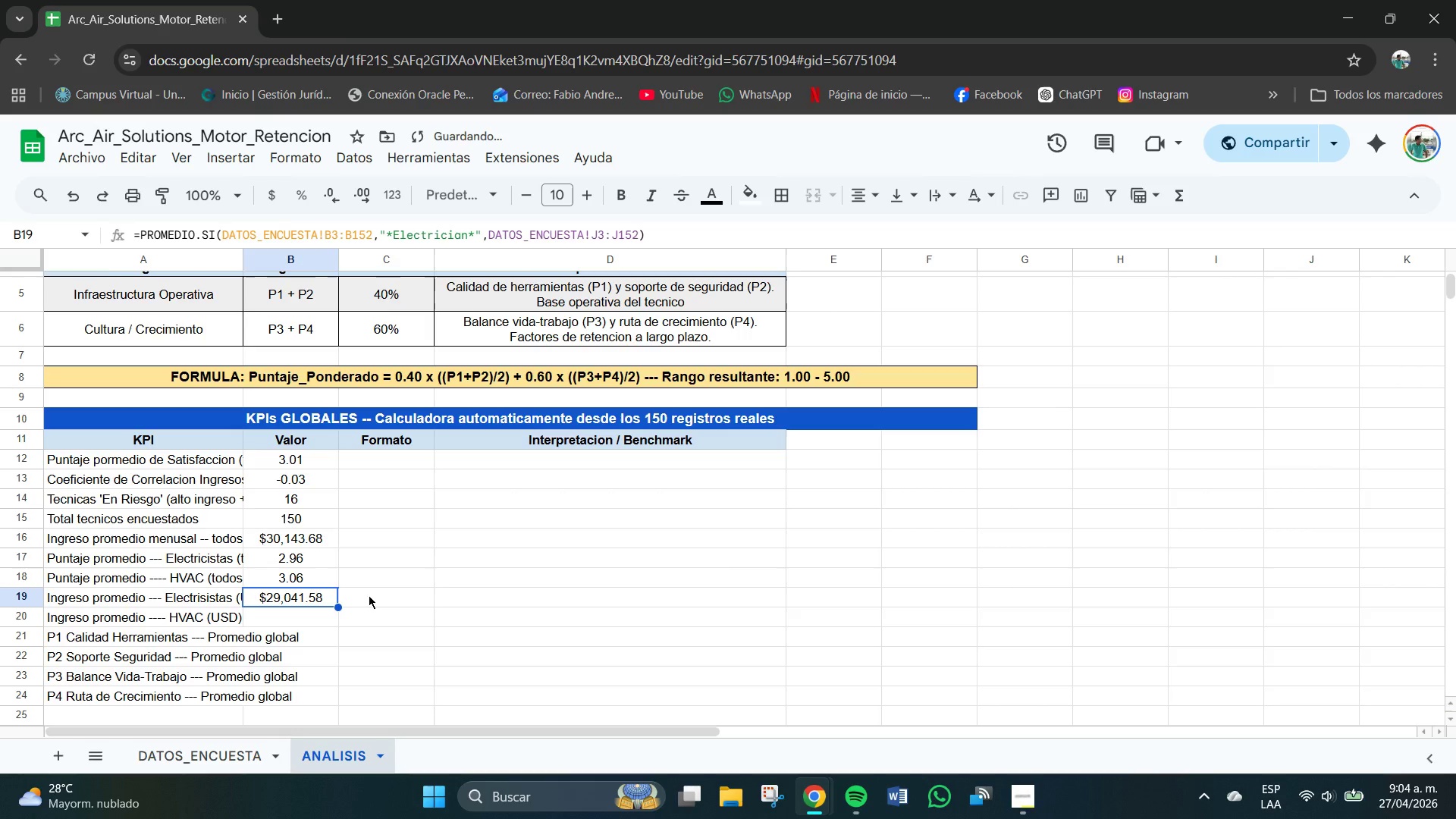 
left_click_drag(start_coordinate=[334, 641], to_coordinate=[329, 641])
 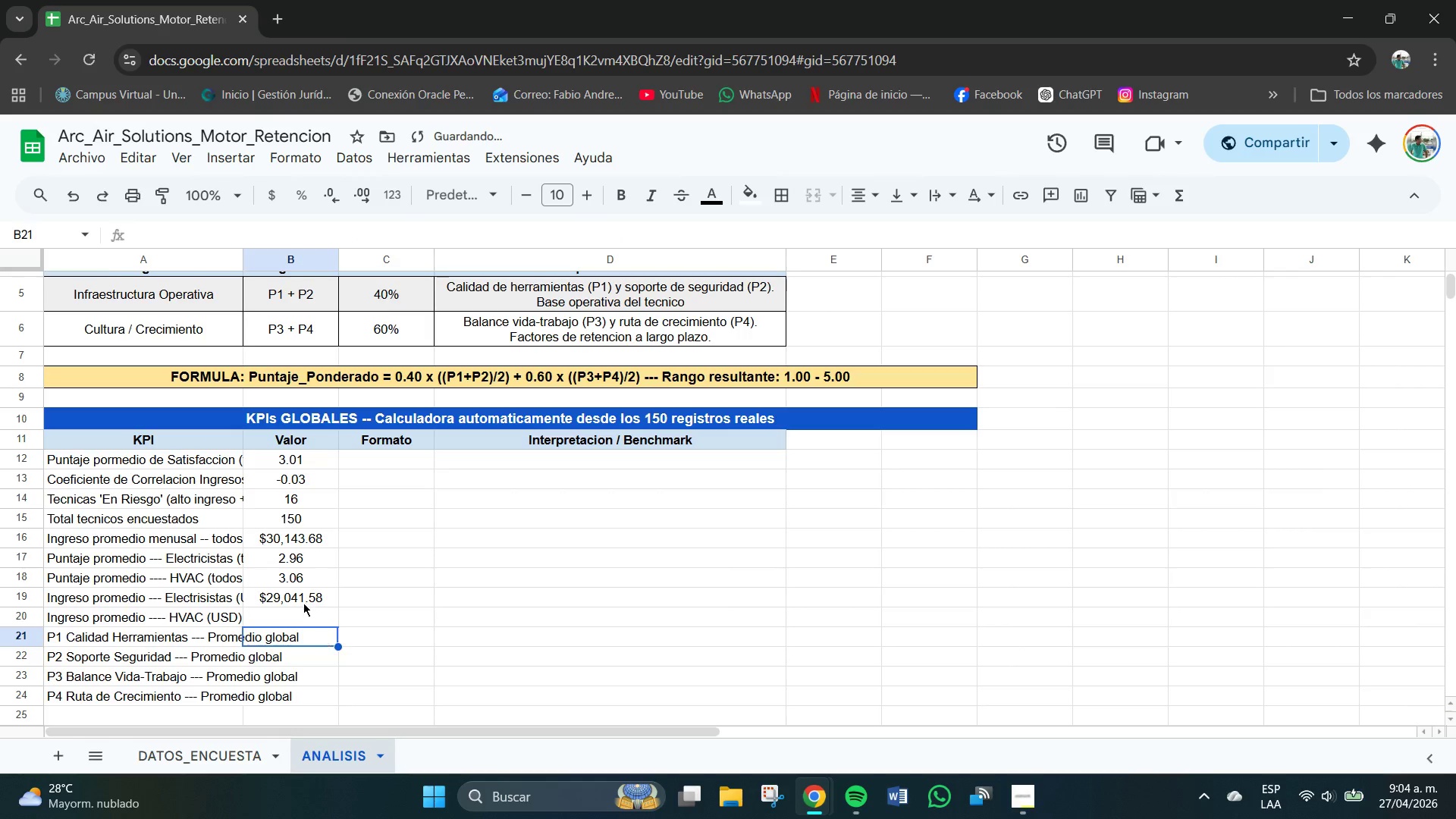 
double_click([303, 603])
 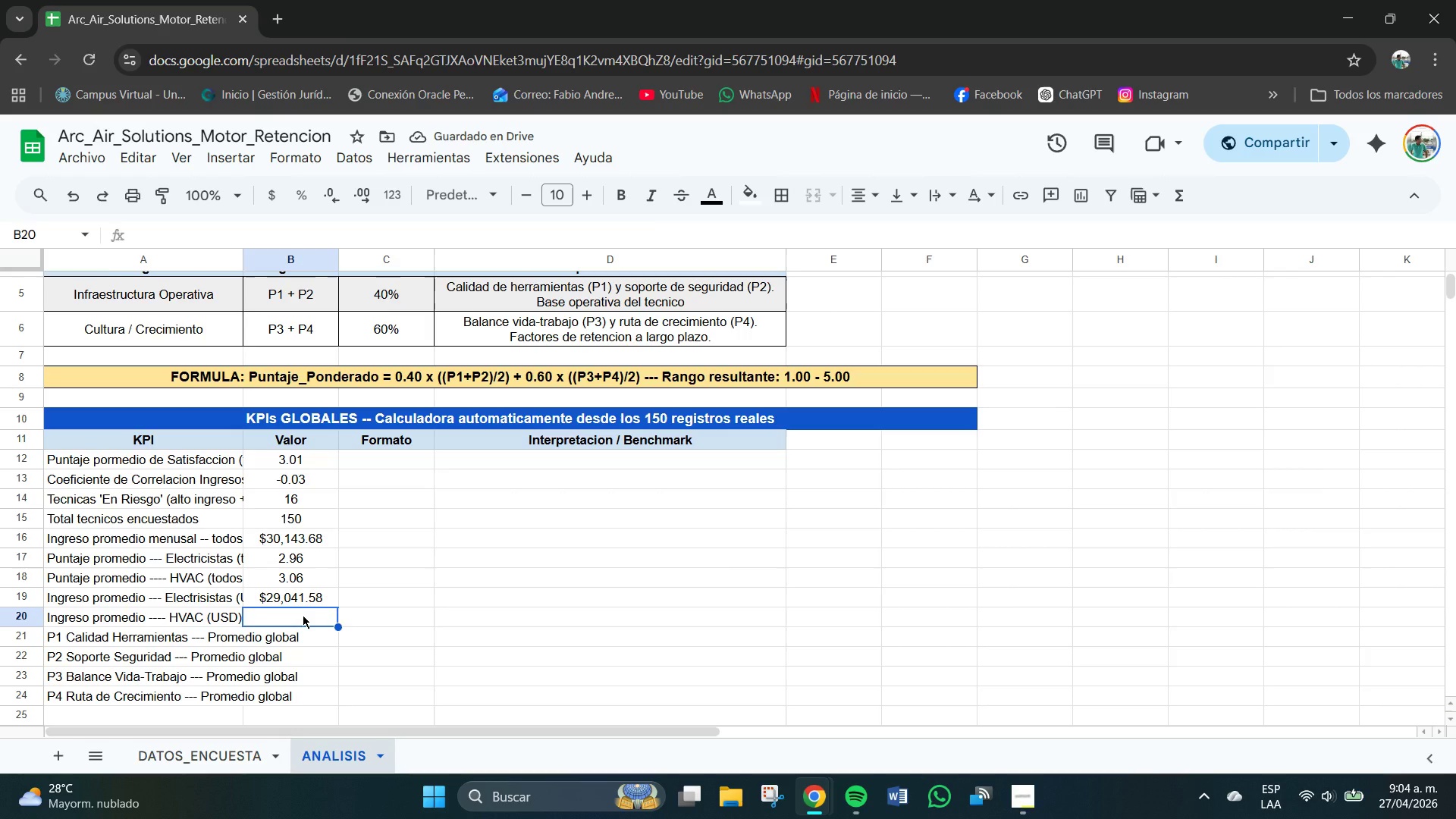 
left_click([301, 615])
 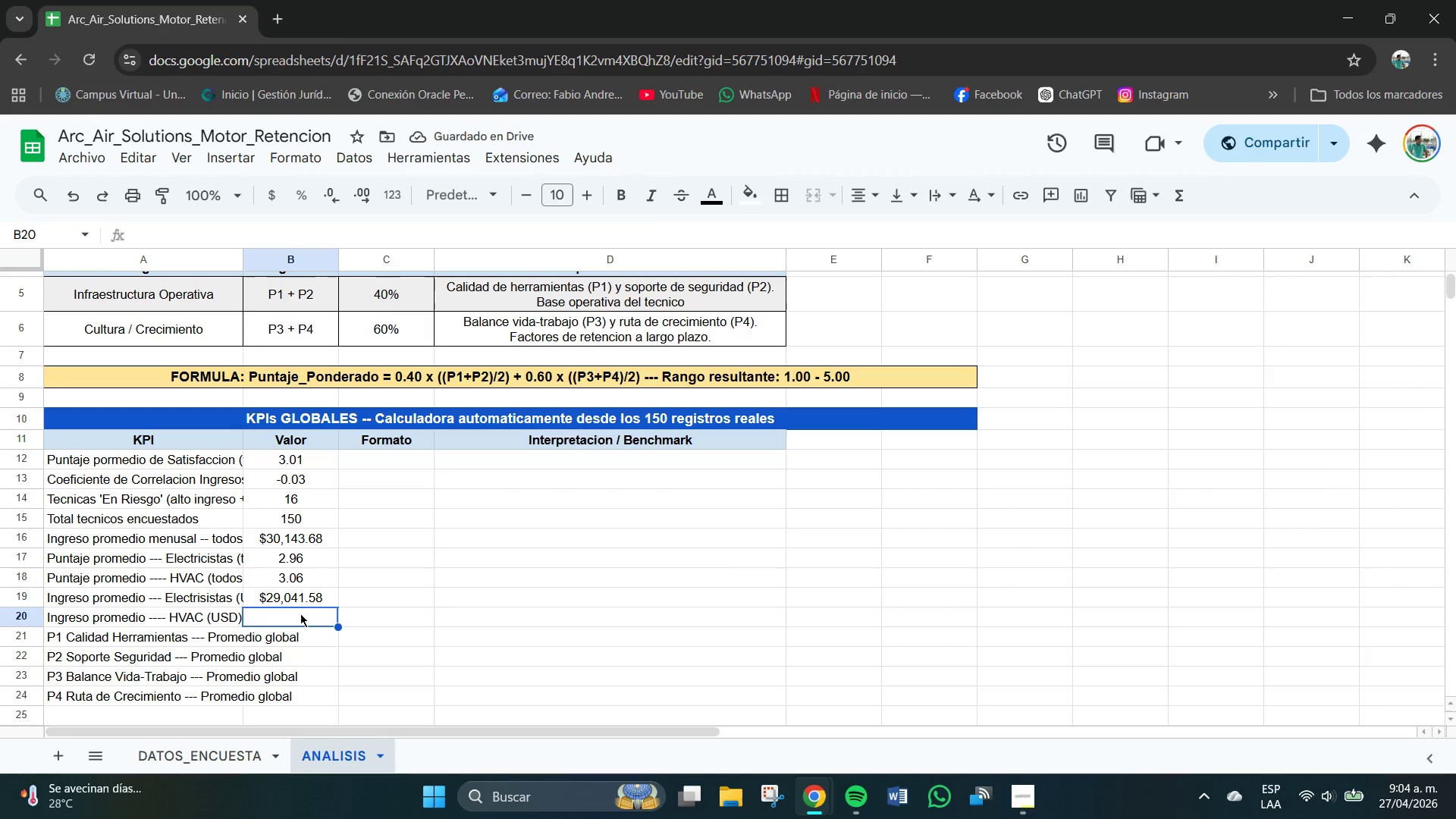 
left_click([302, 614])
 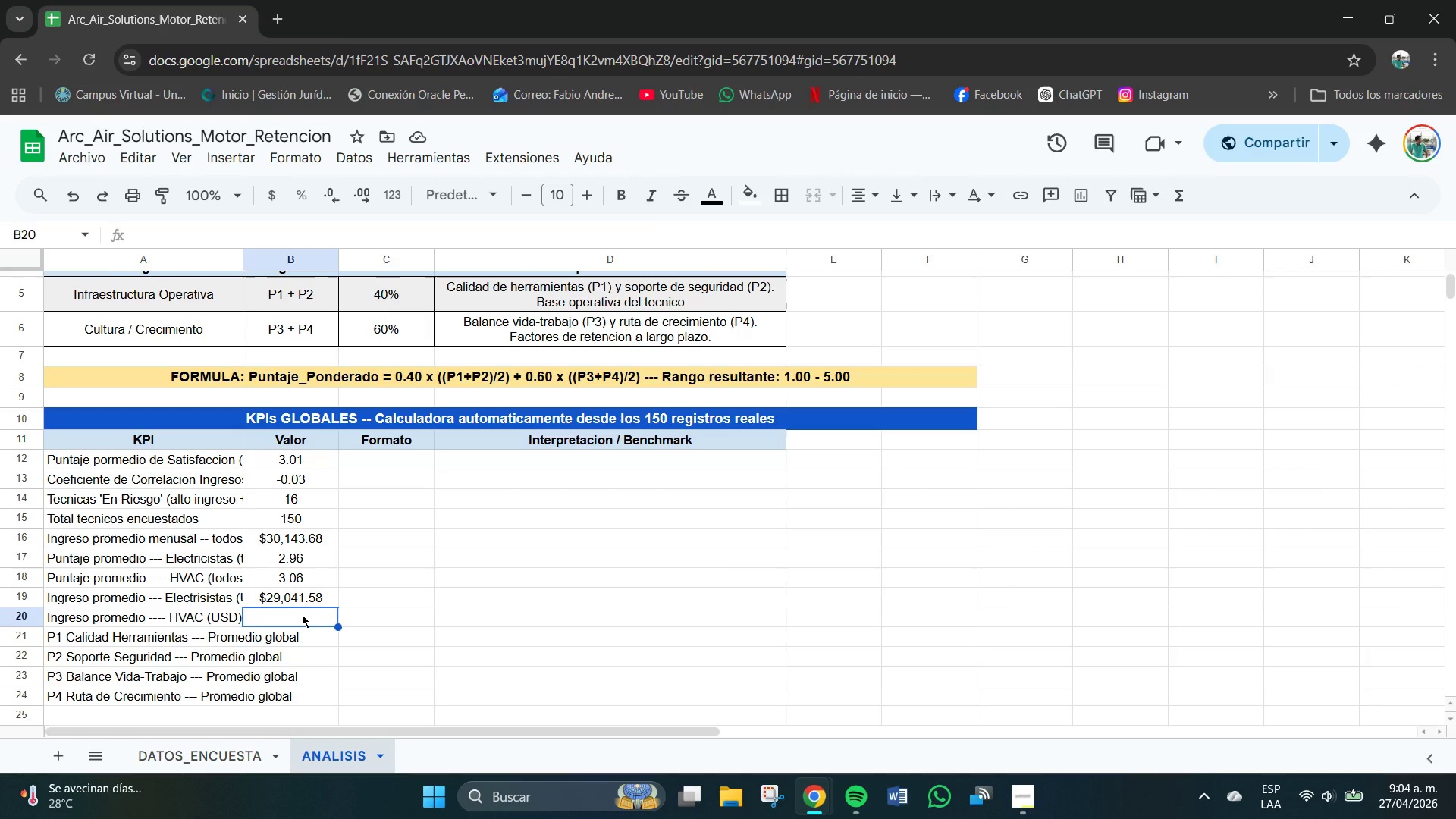 
type()PROMEDIO.SI*DATIS)
key(Backspace)
key(Backspace)
type(OS>E)
key(Backspace)
key(Backspace)
type(_ECN)
key(Backspace)
key(Backspace)
type(NCUESTA!B3>B152,@+HC)
key(Backspace)
type(VAC+@,DATOS_EC)
key(Backspace)
type(NCUESTA!J3>J153)
key(Backspace)
type(2()
 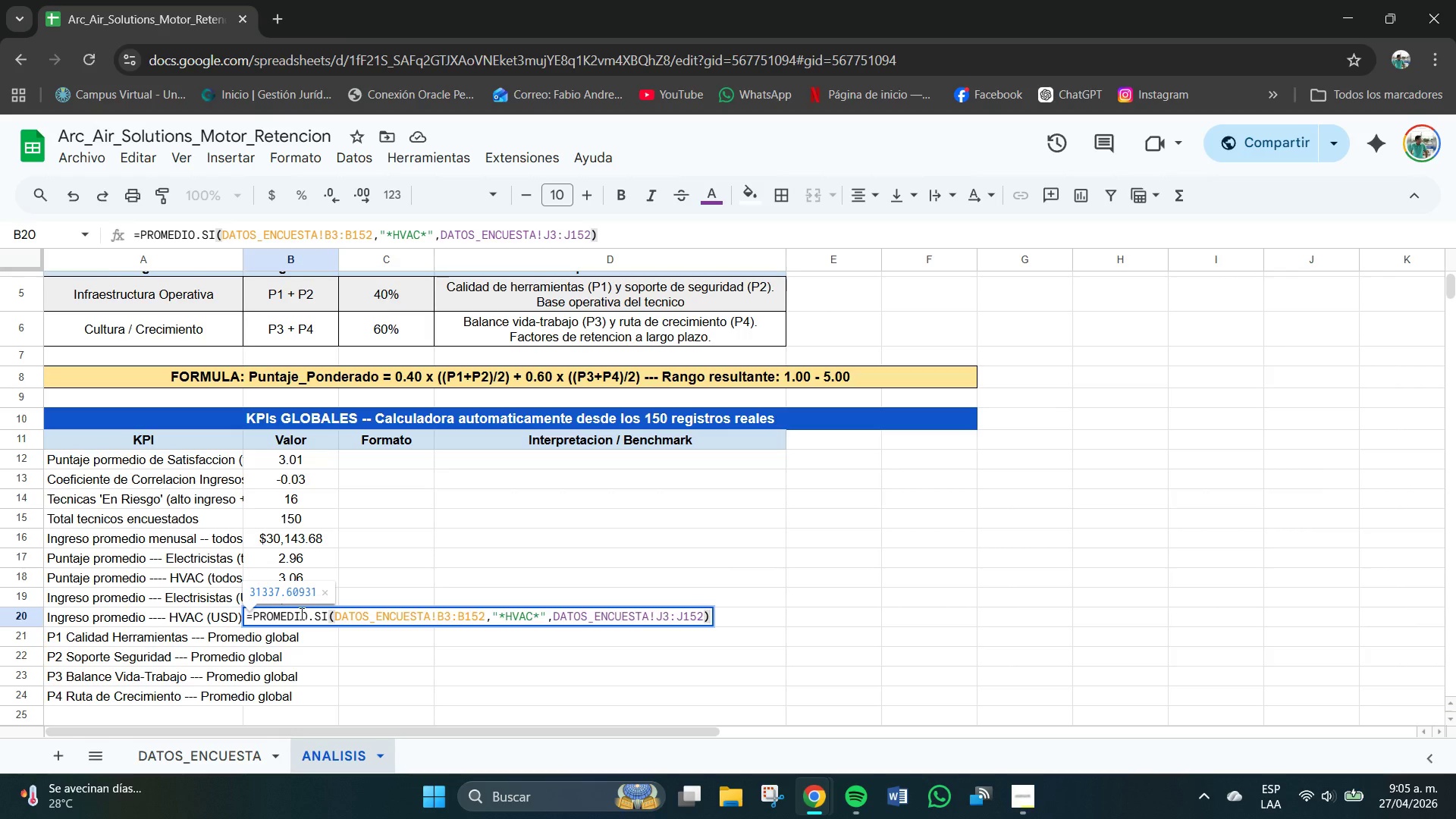 
key(Enter)
 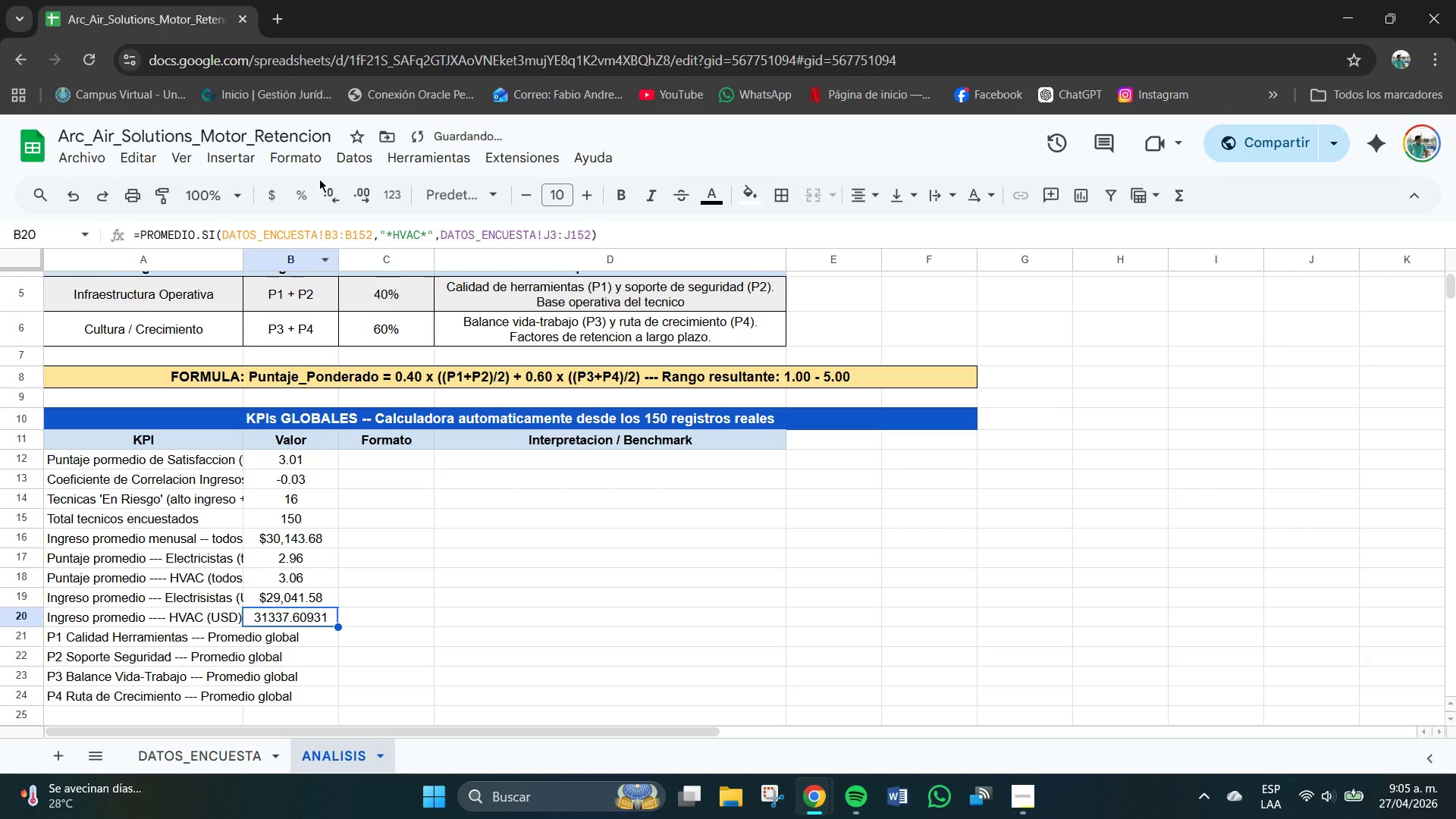 
left_click([282, 190])
 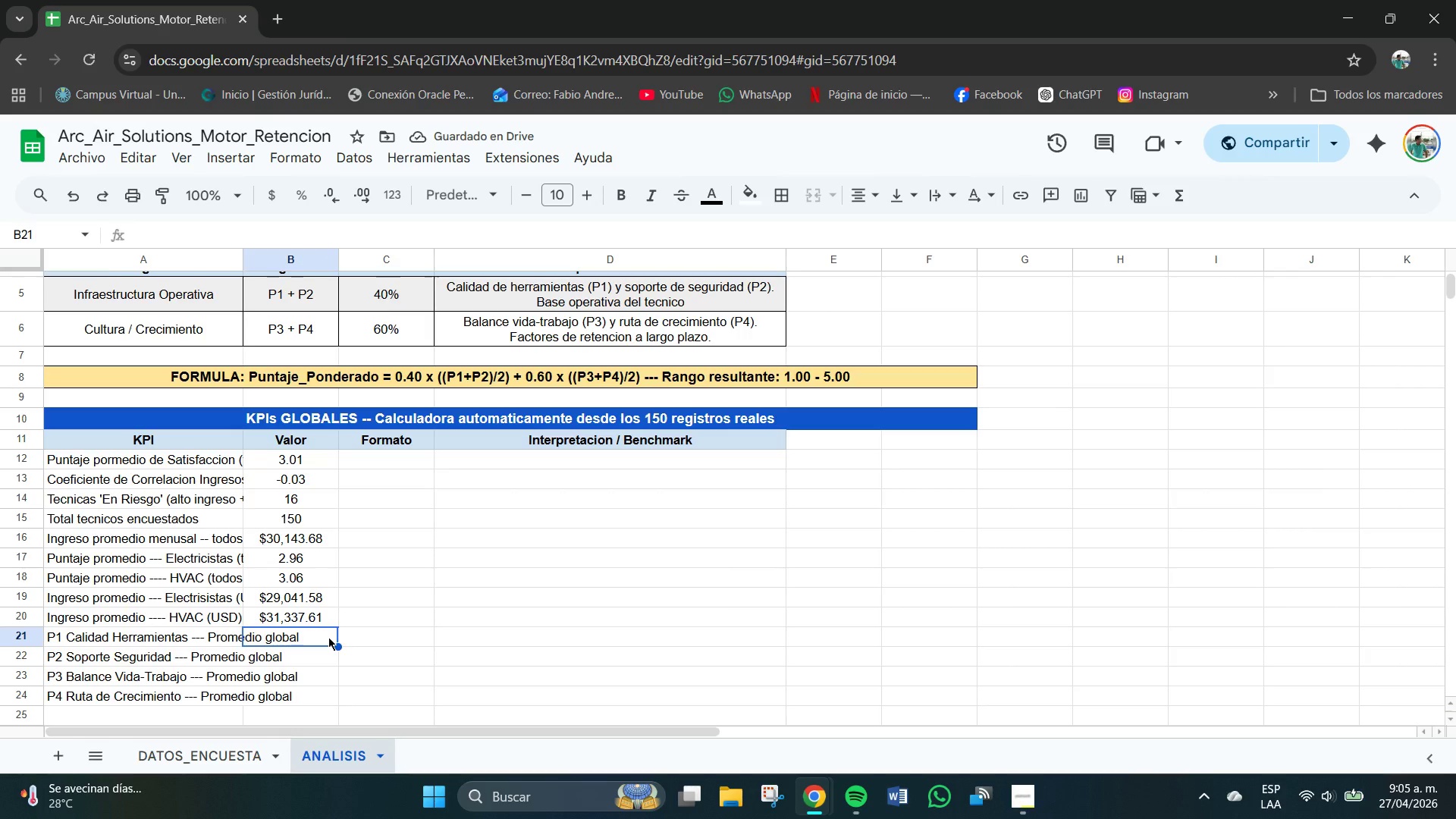 
wait(5.2)
 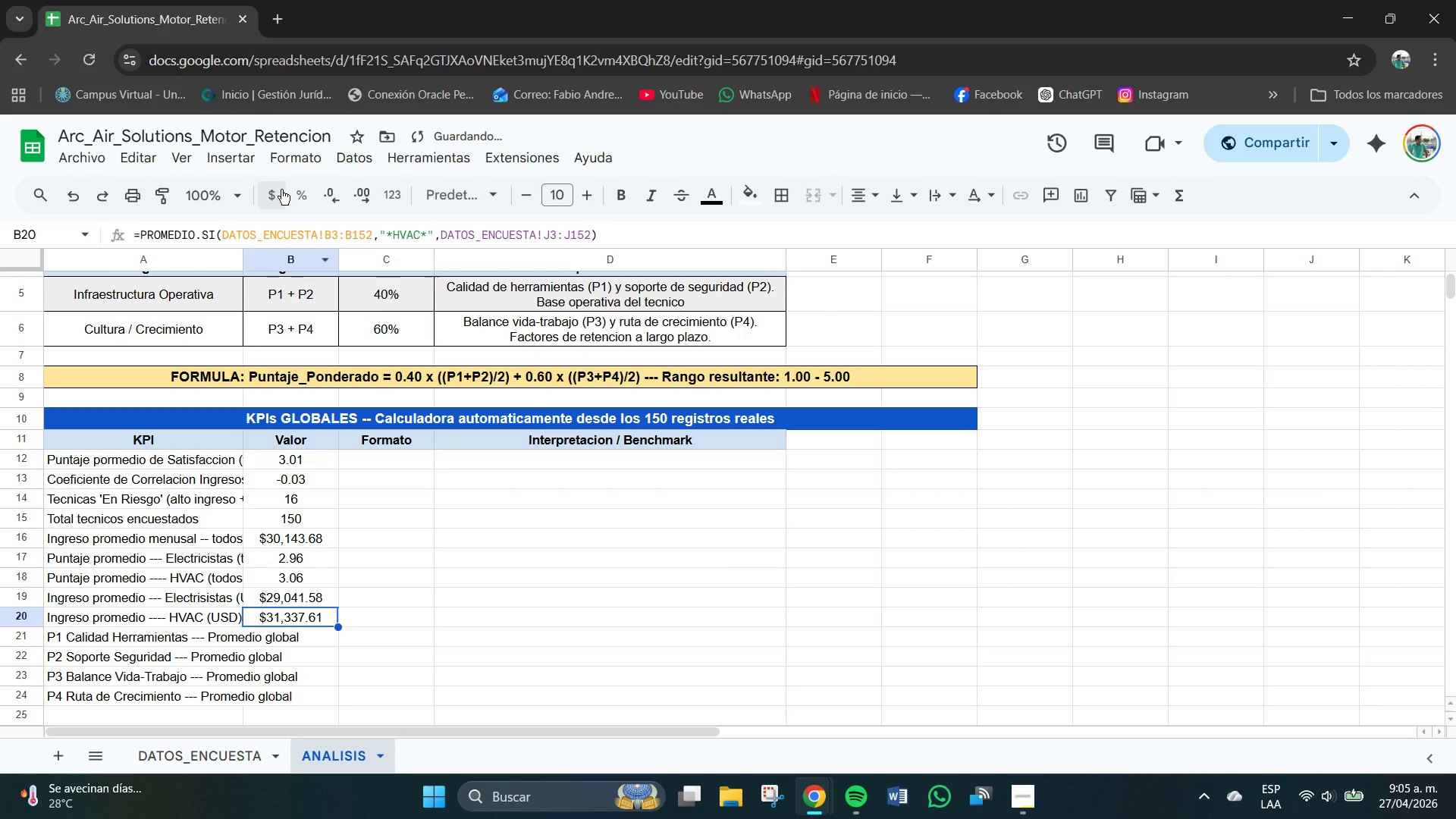 
left_click([302, 622])
 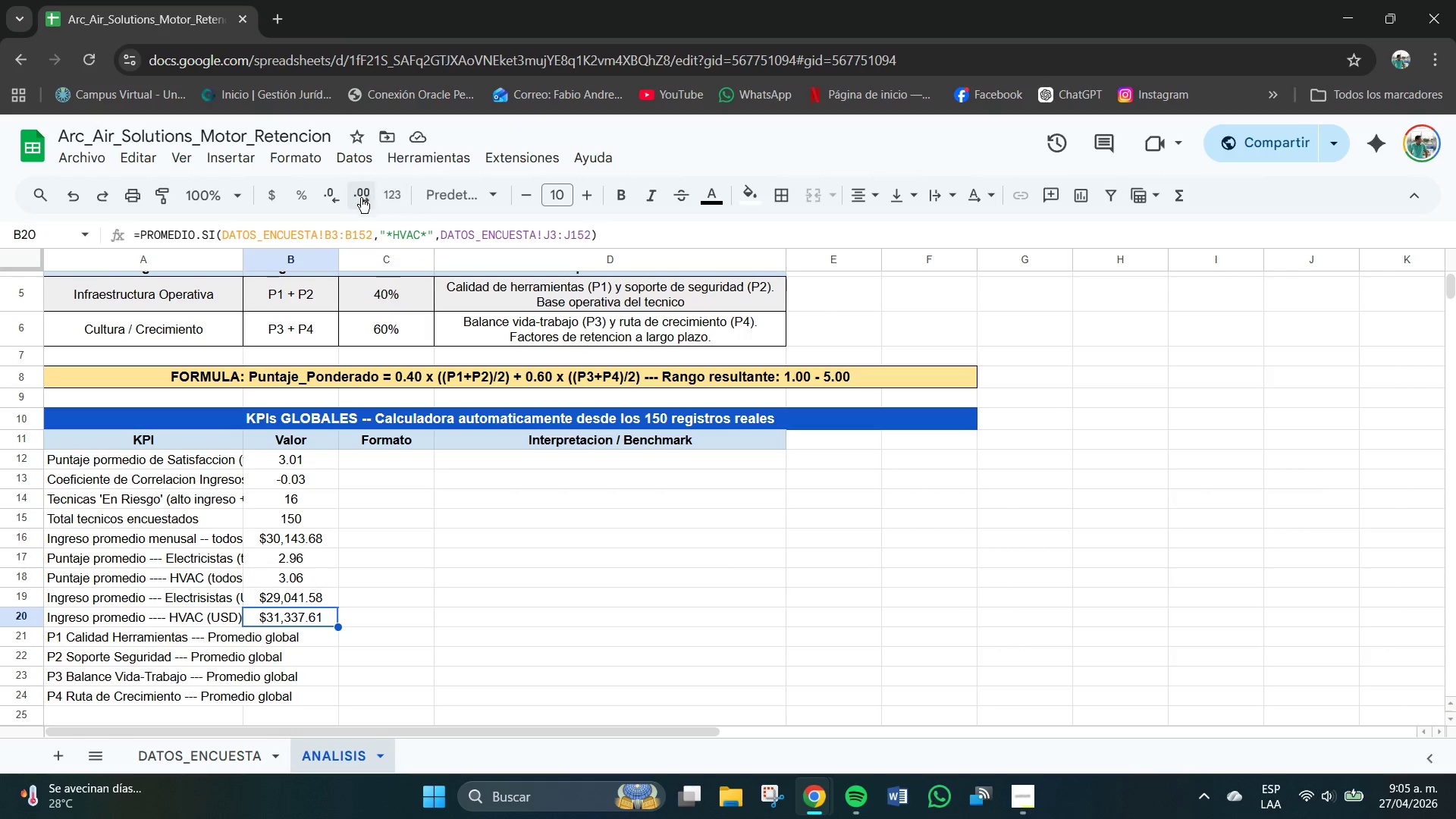 
left_click([362, 198])
 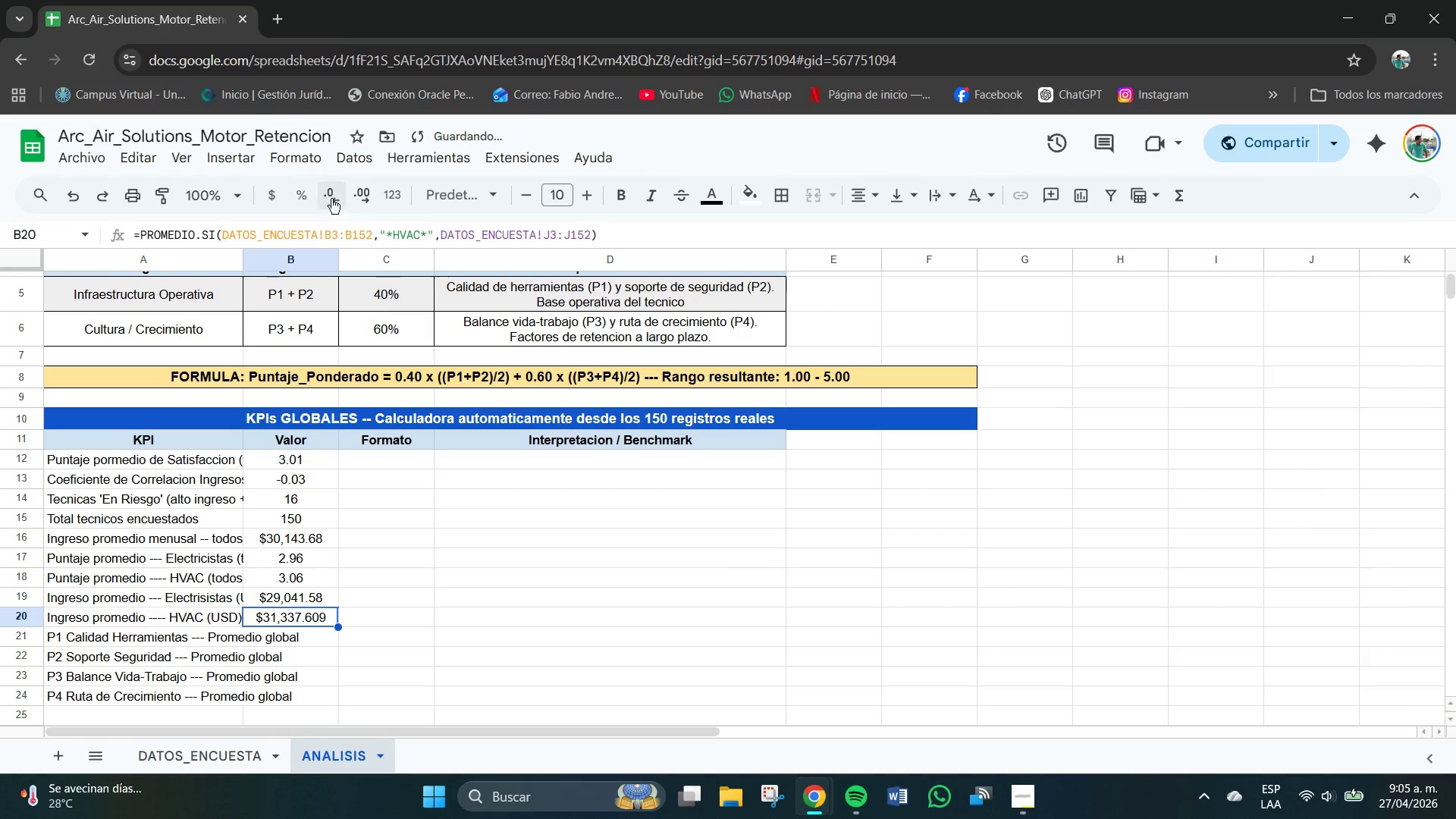 
left_click([331, 199])
 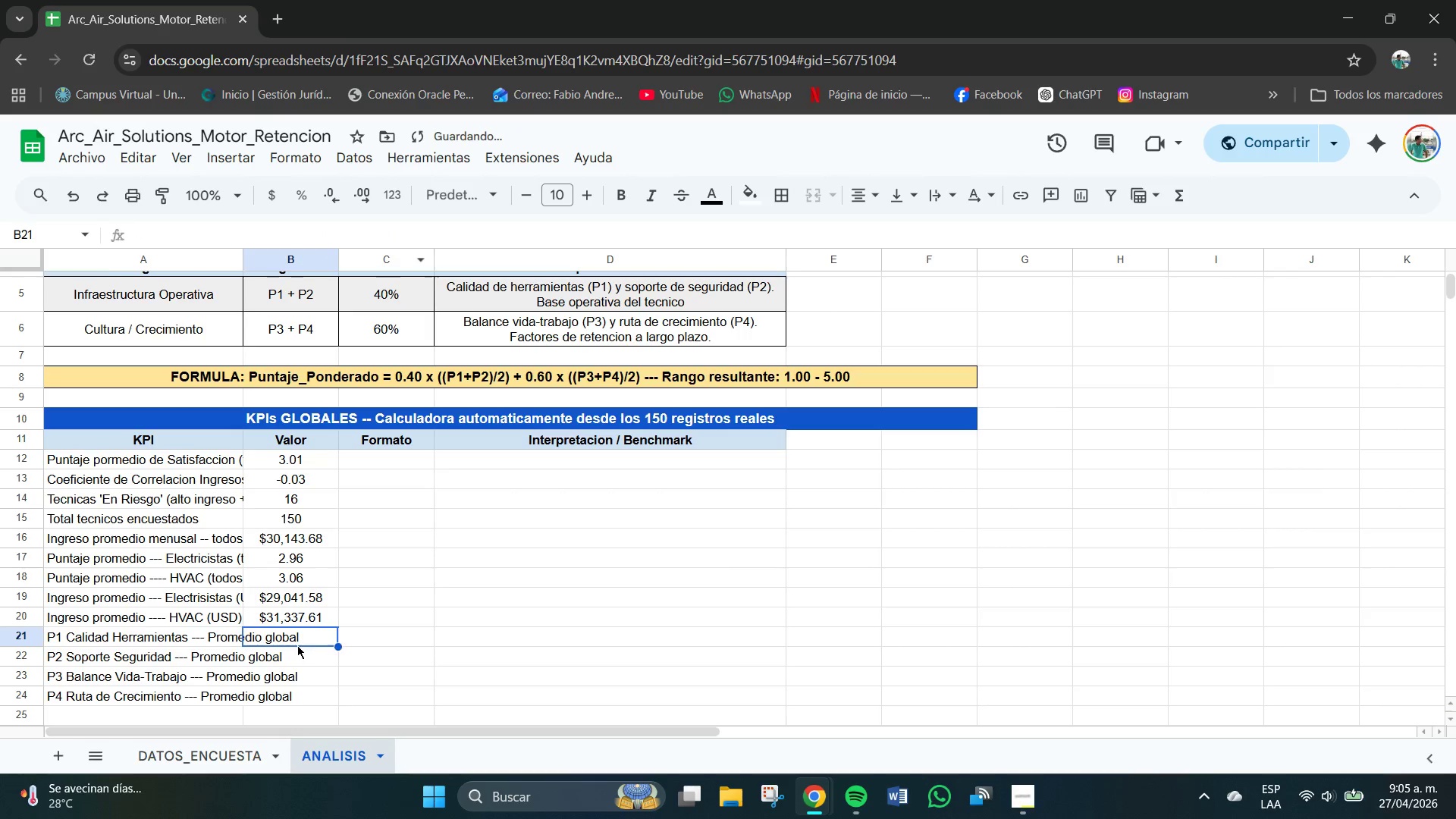 
double_click([303, 641])
 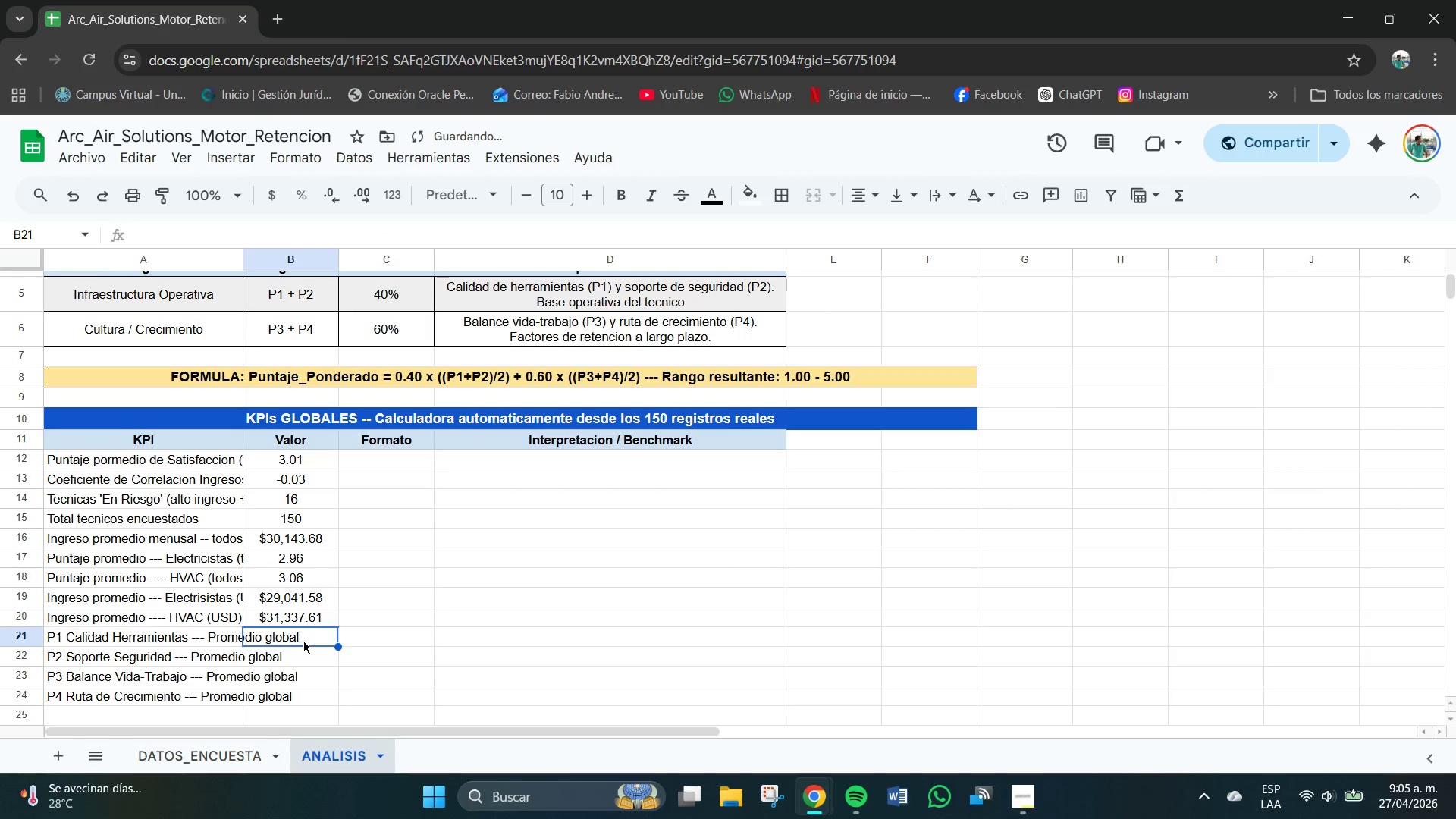 
triple_click([303, 641])
 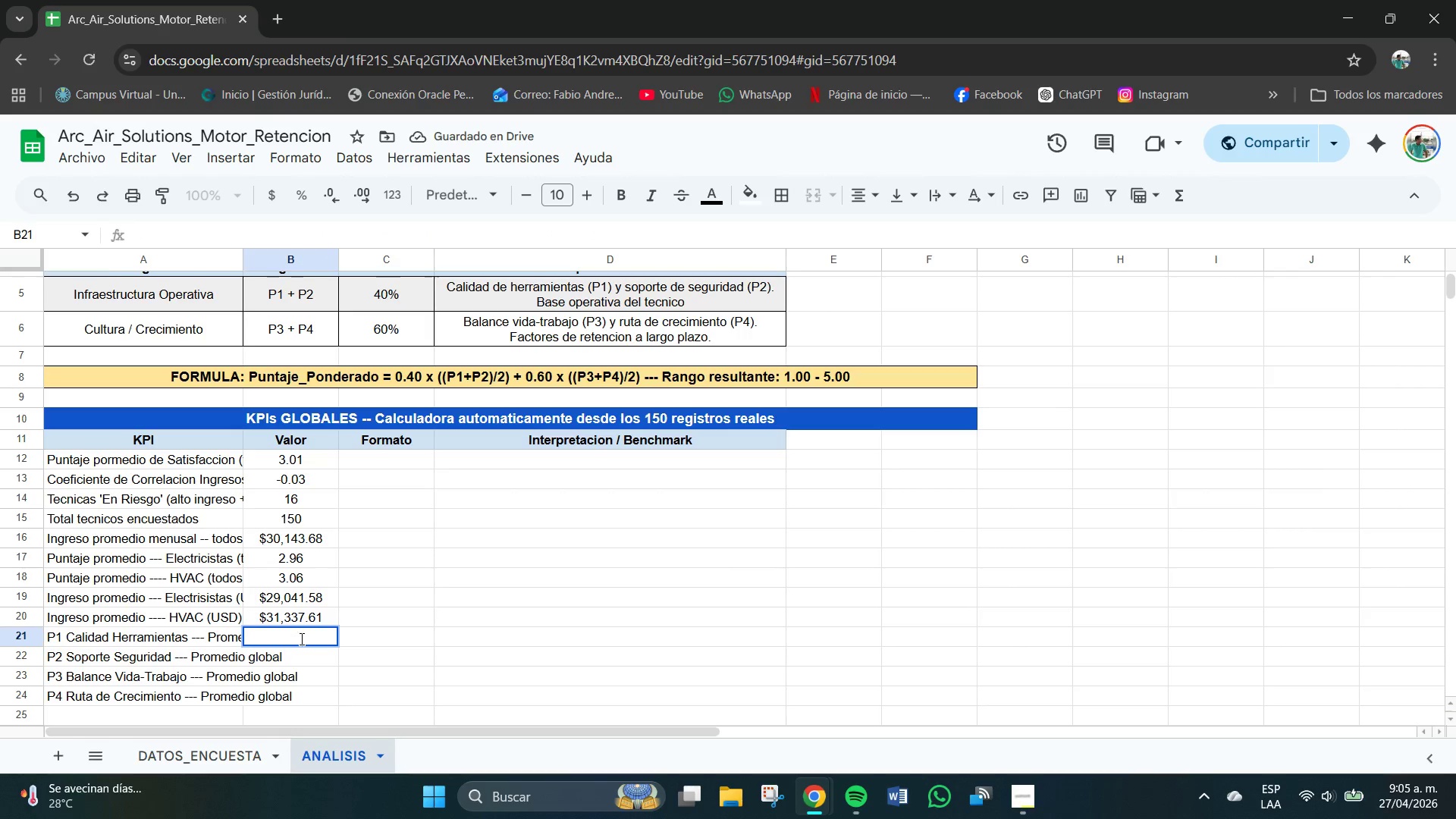 
left_click([302, 639])
 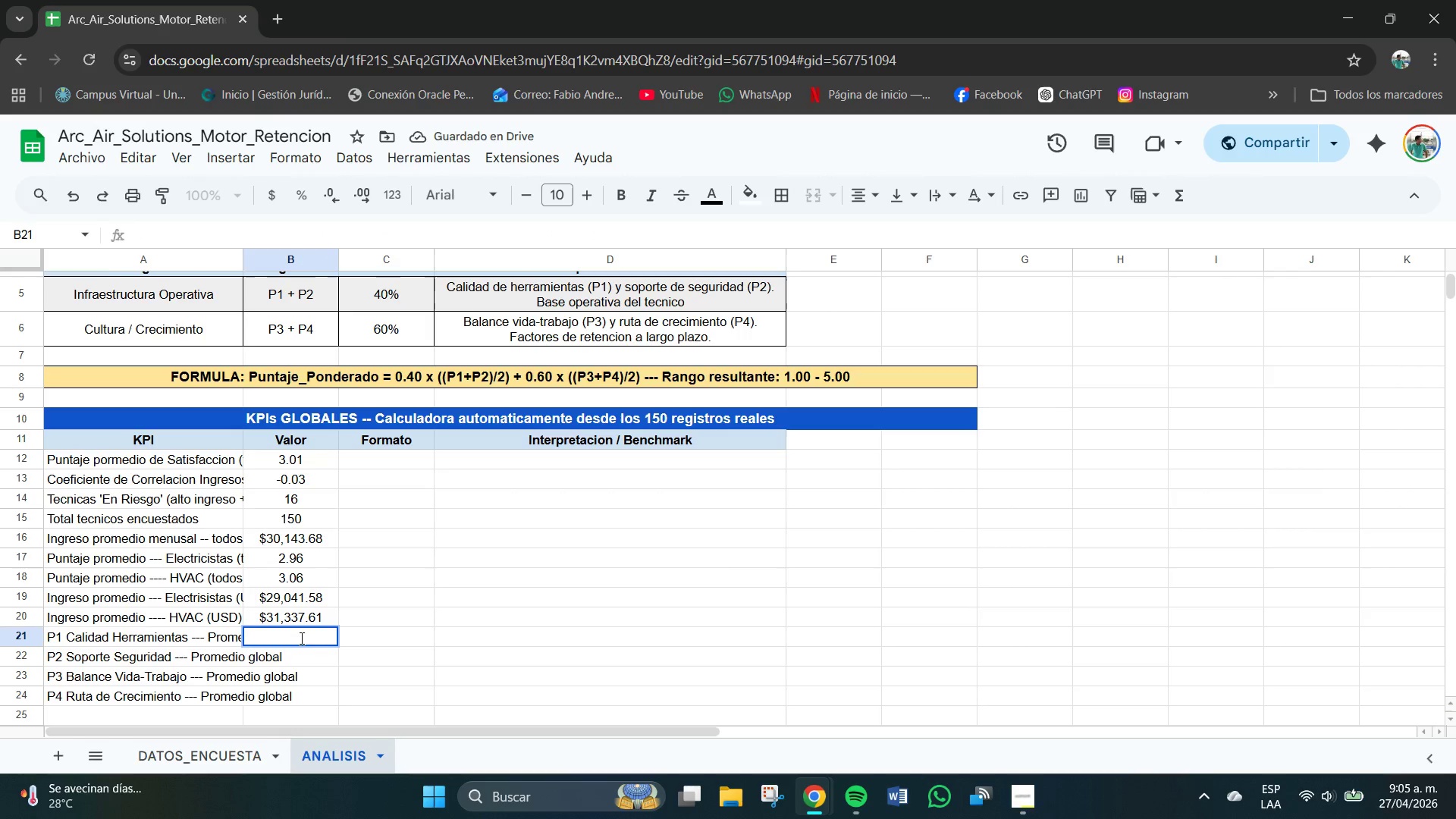 
type({)
key(Backspace)
type()Promedi)
key(Backspace)
key(Backspace)
key(Backspace)
key(Backspace)
key(Backspace)
key(Backspace)
type(ROMEDIO*DATOIS)
key(Backspace)
key(Backspace)
key(Backspace)
type(OS_EC)
key(Backspace)
type(NCUESTA)
 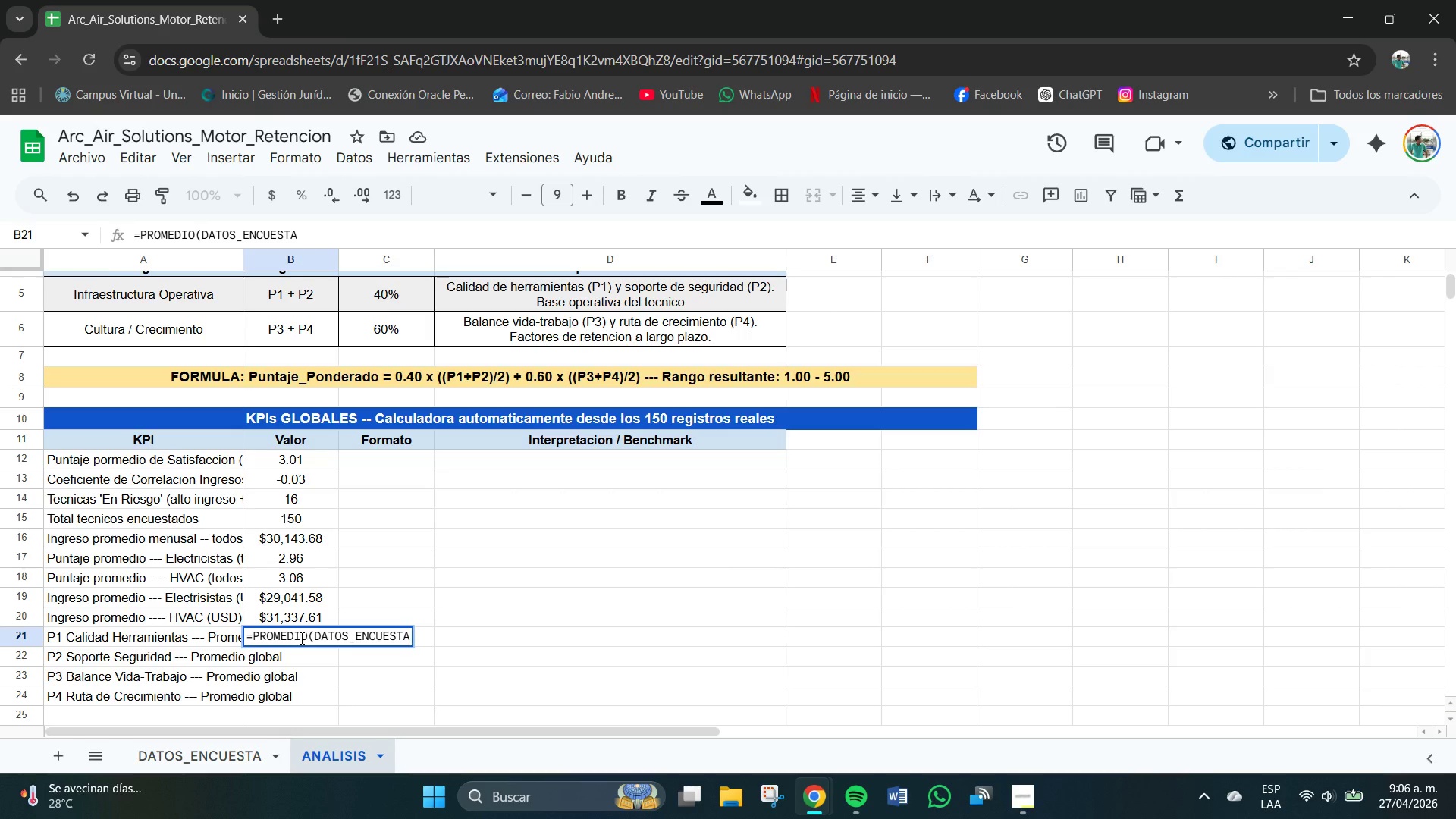 
type(!E3>3)
key(Backspace)
type(E152()
 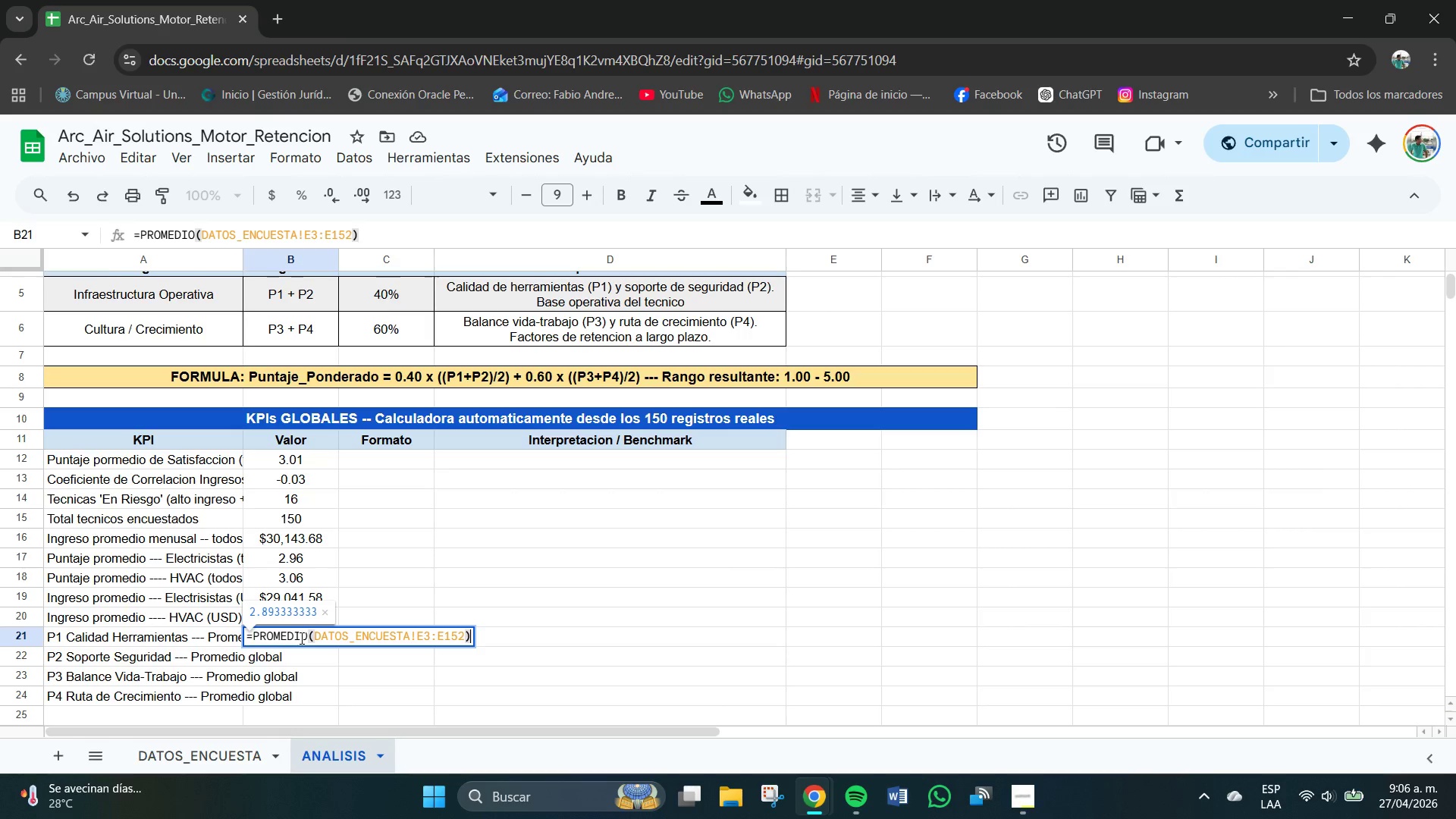 
key(Enter)
 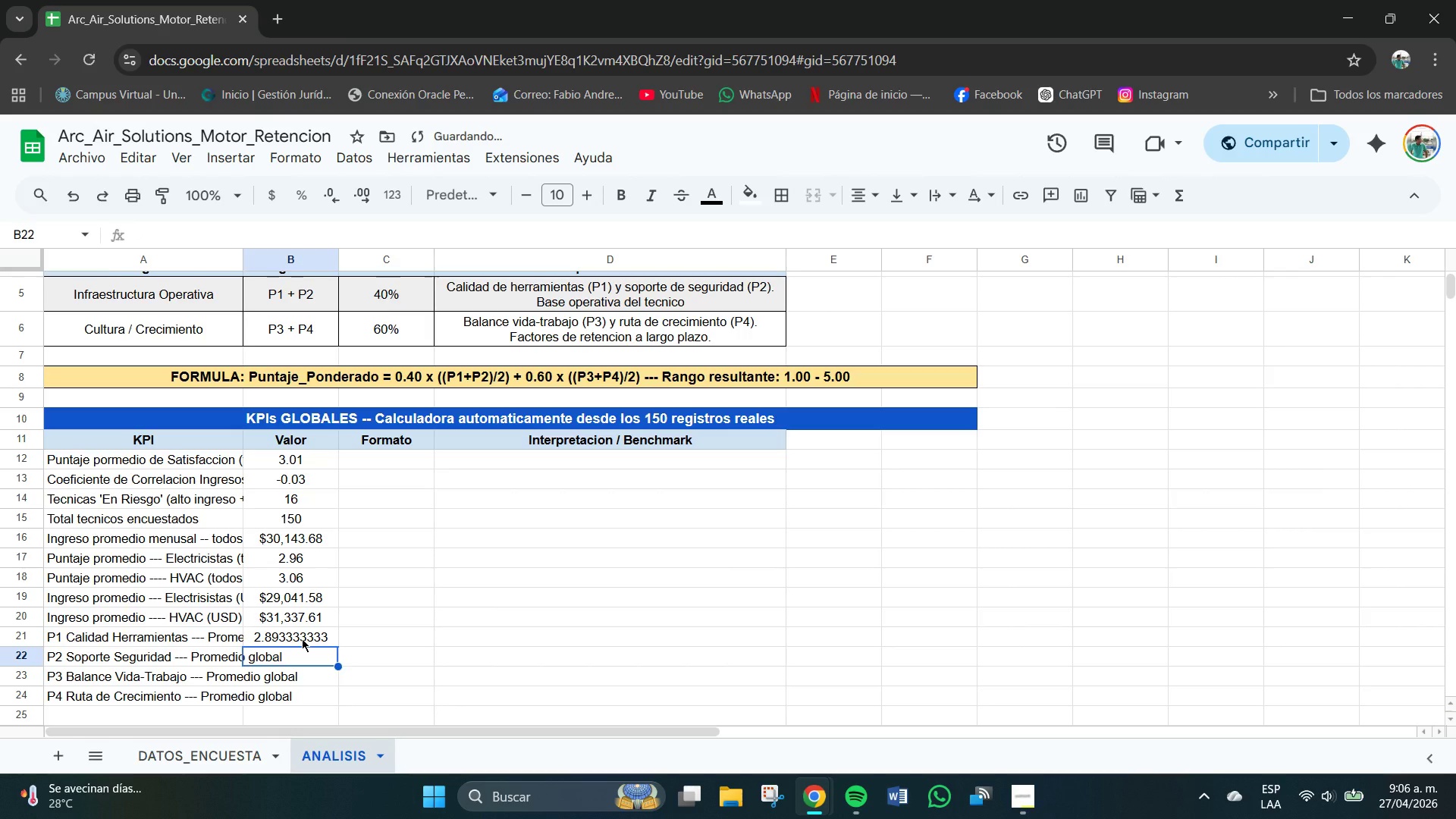 
left_click([302, 639])
 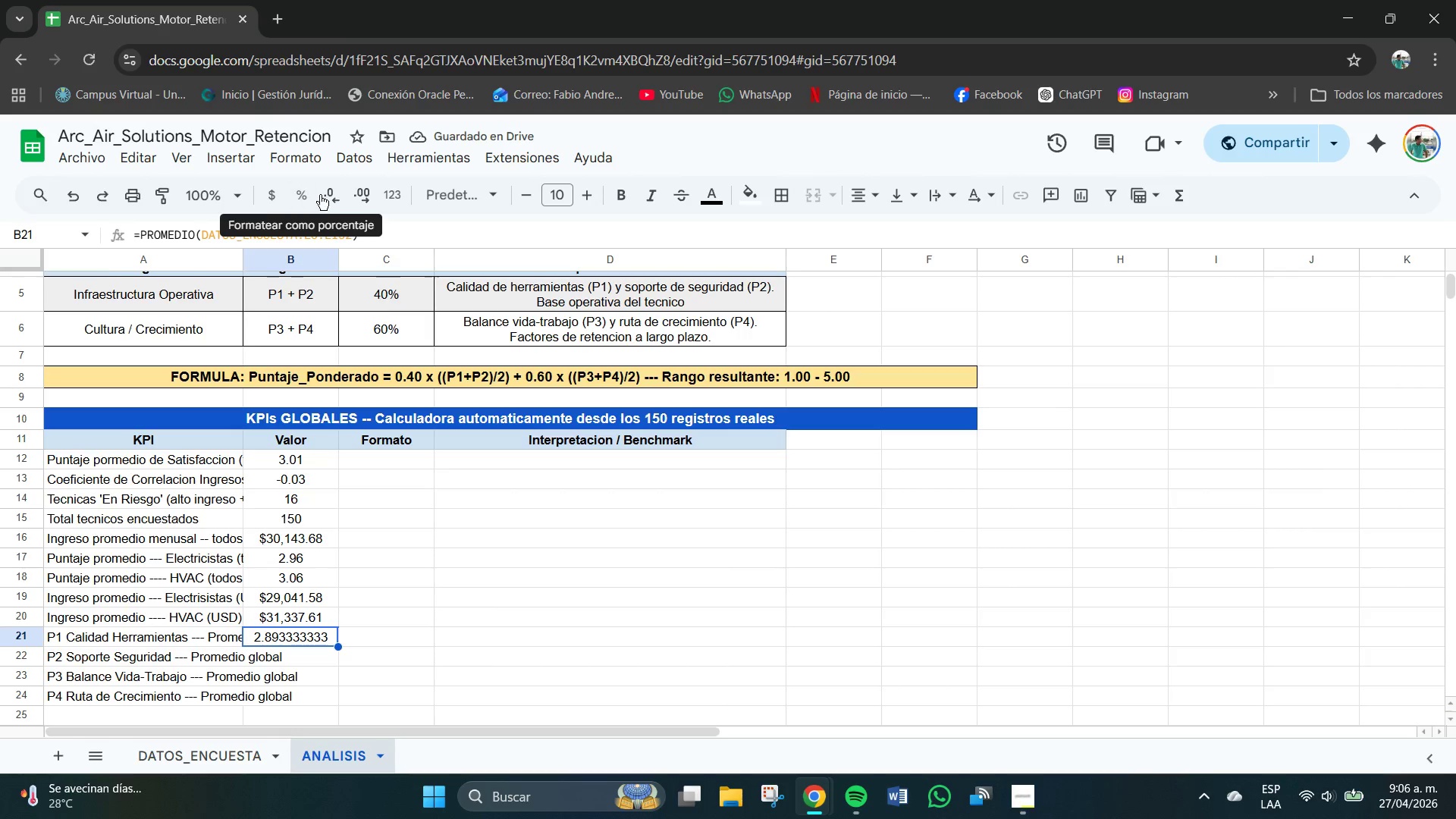 
double_click([336, 189])
 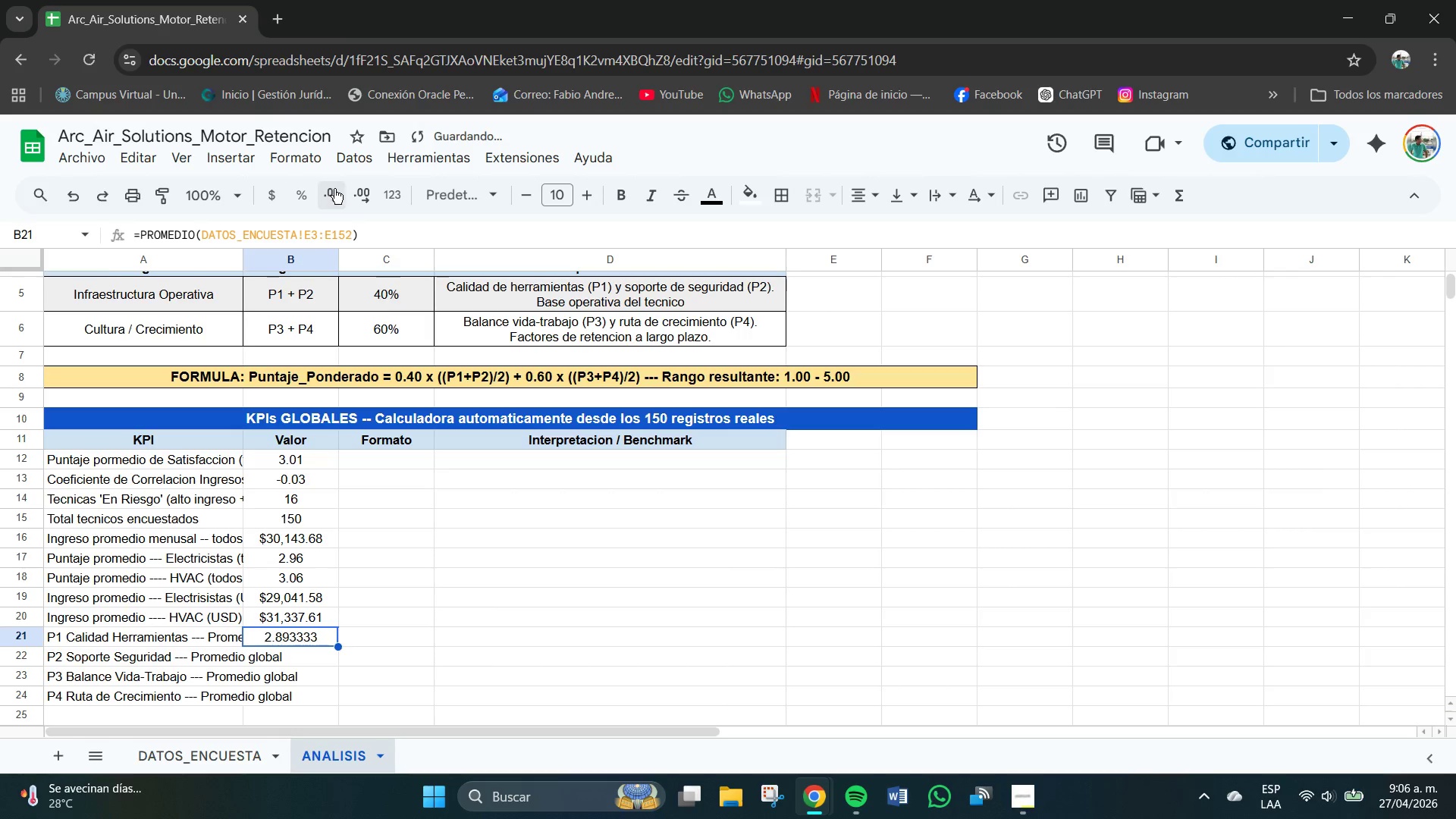 
triple_click([334, 189])
 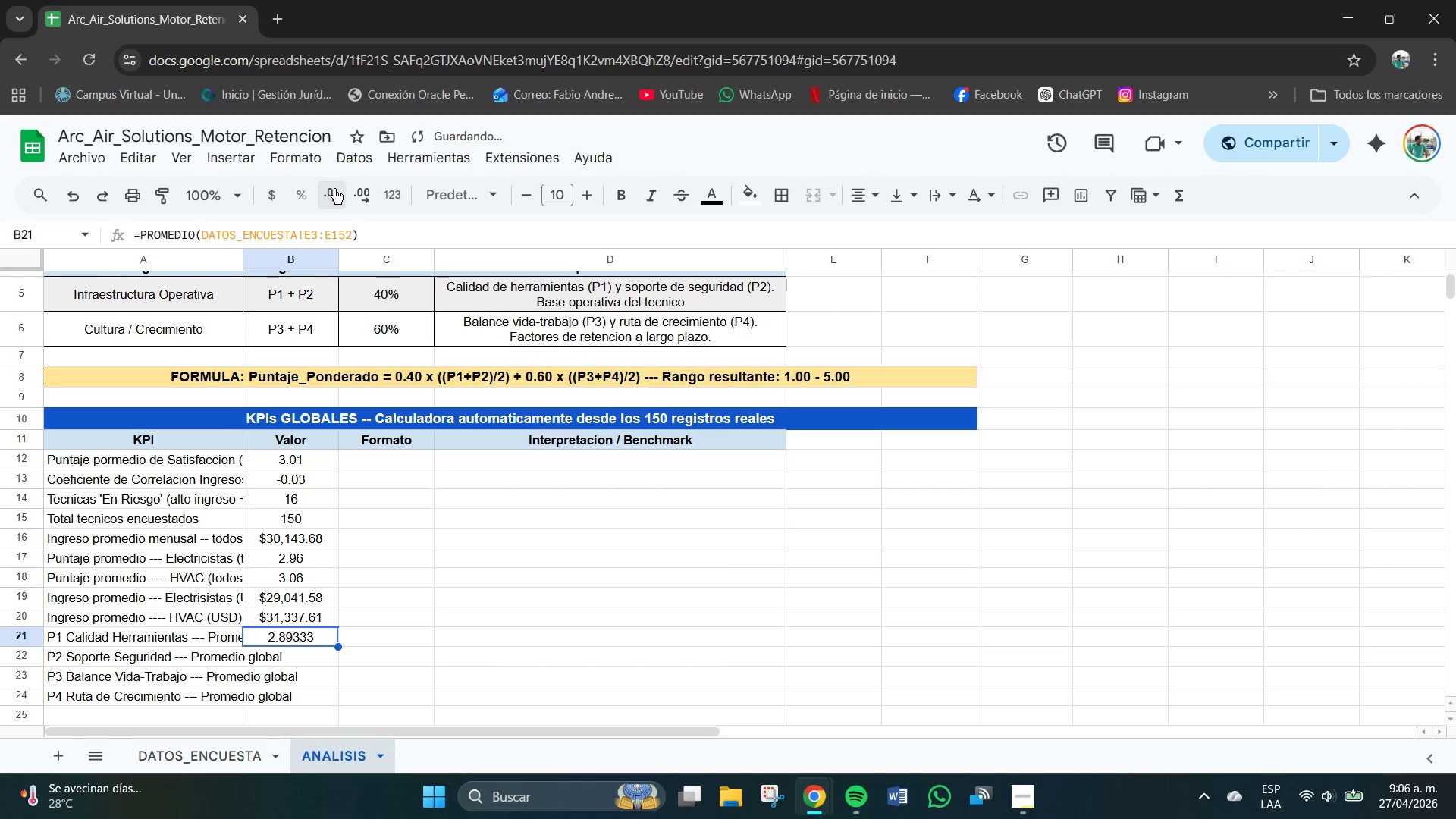 
triple_click([334, 189])
 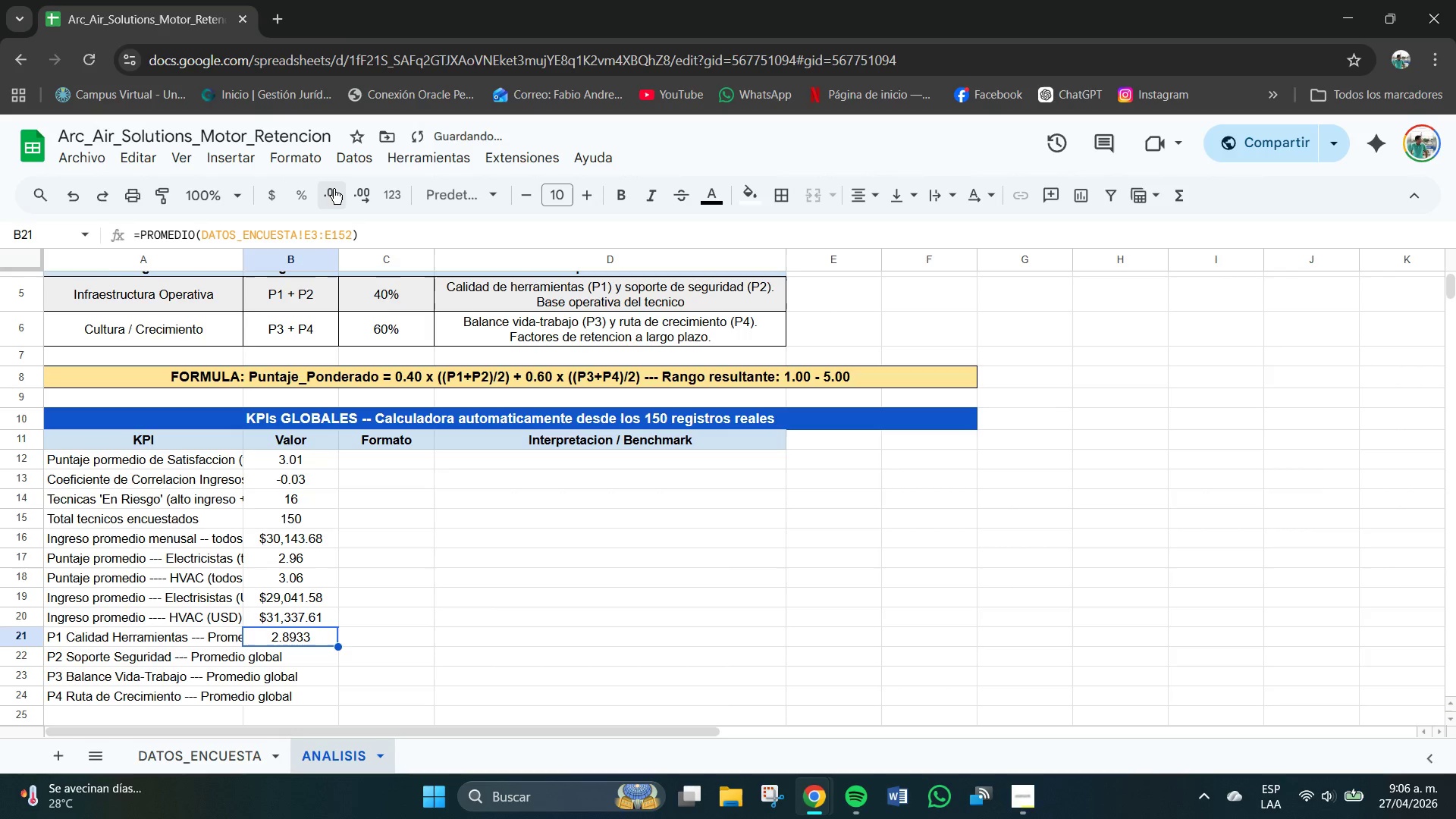 
triple_click([334, 189])
 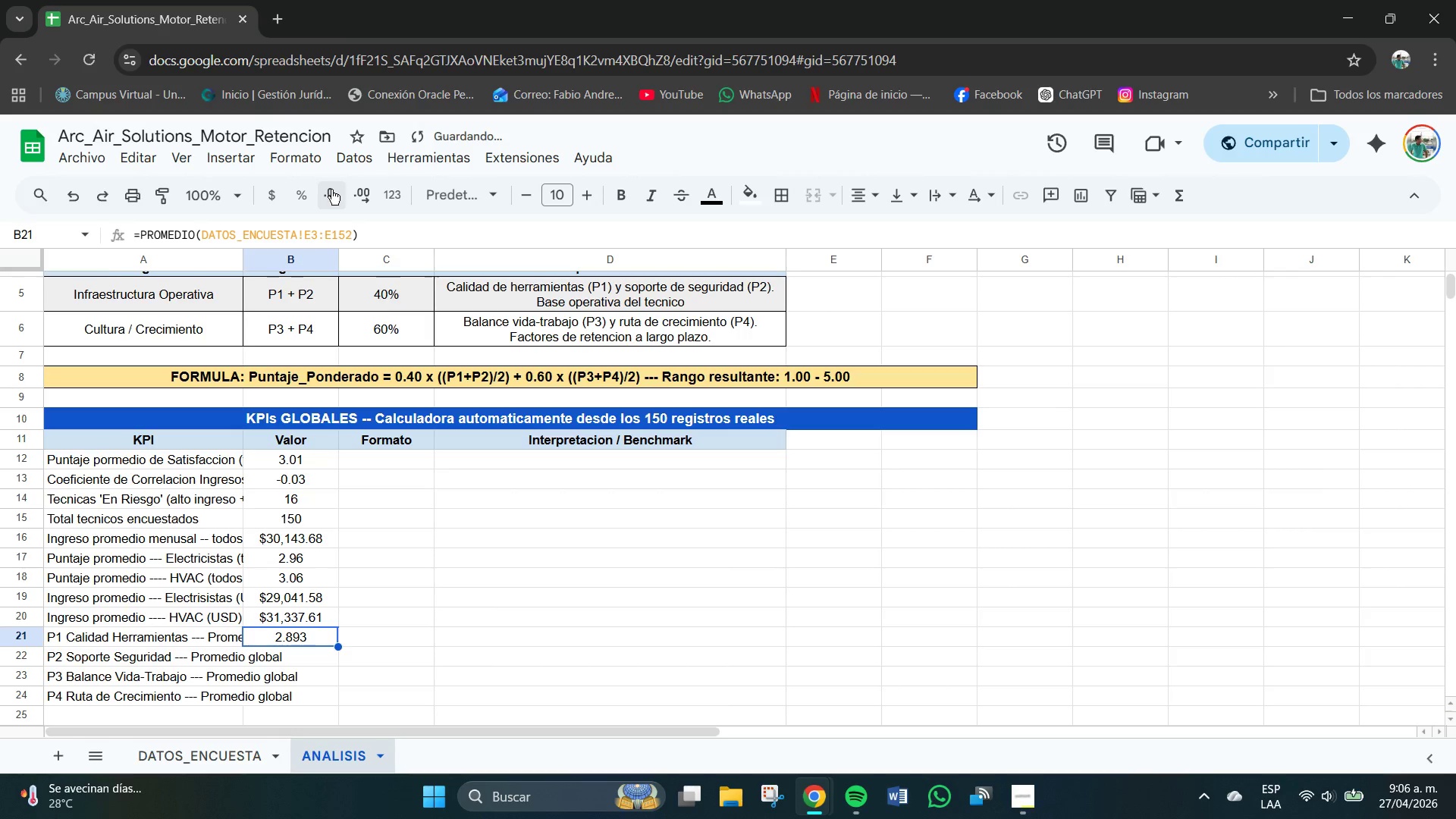 
triple_click([331, 190])
 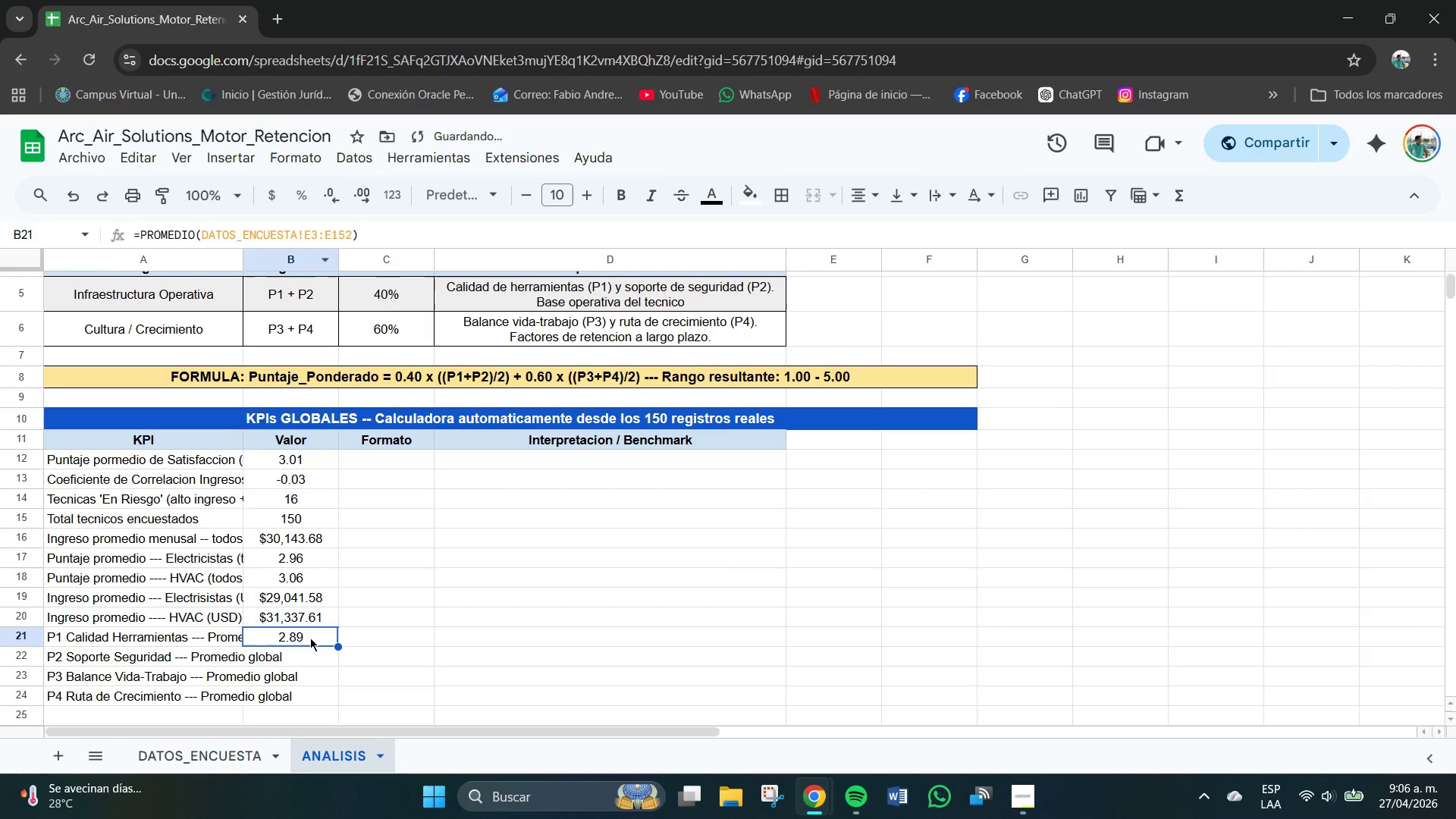 
left_click([312, 664])
 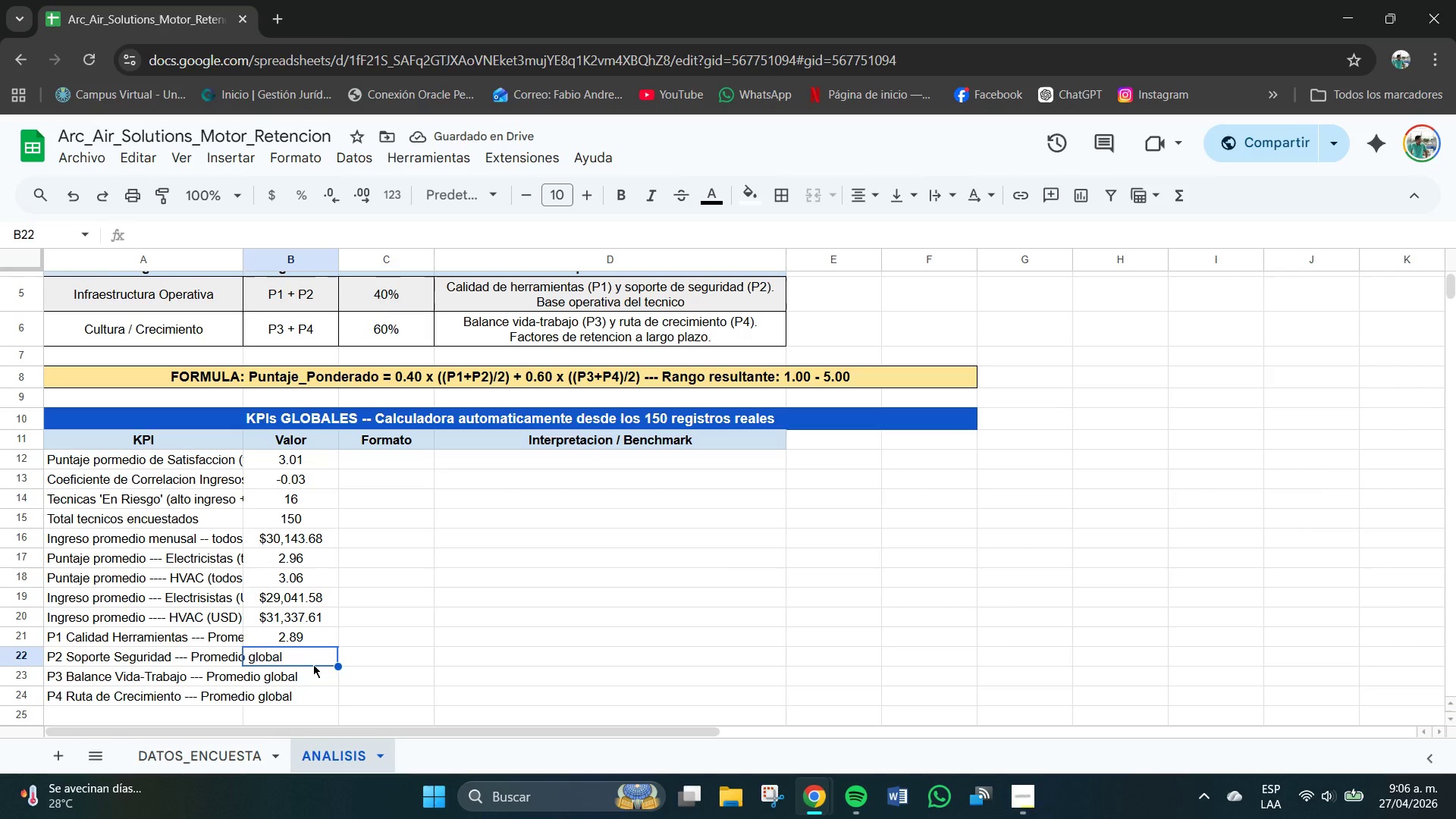 
type()PROMEDIO*DATOS_EC)
key(Backspace)
type(NCUESTA!F3>F152()
 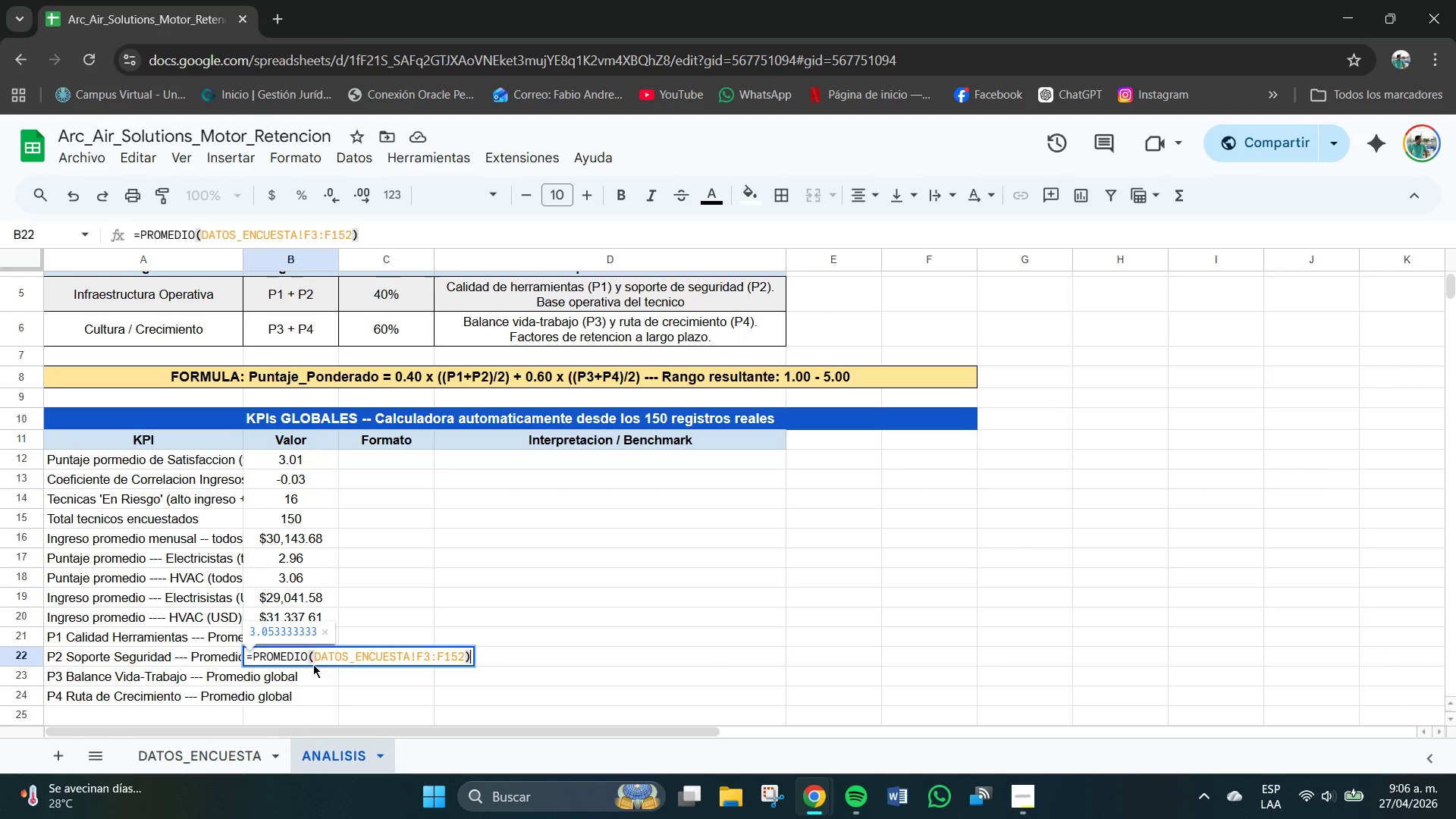 
key(Enter)
 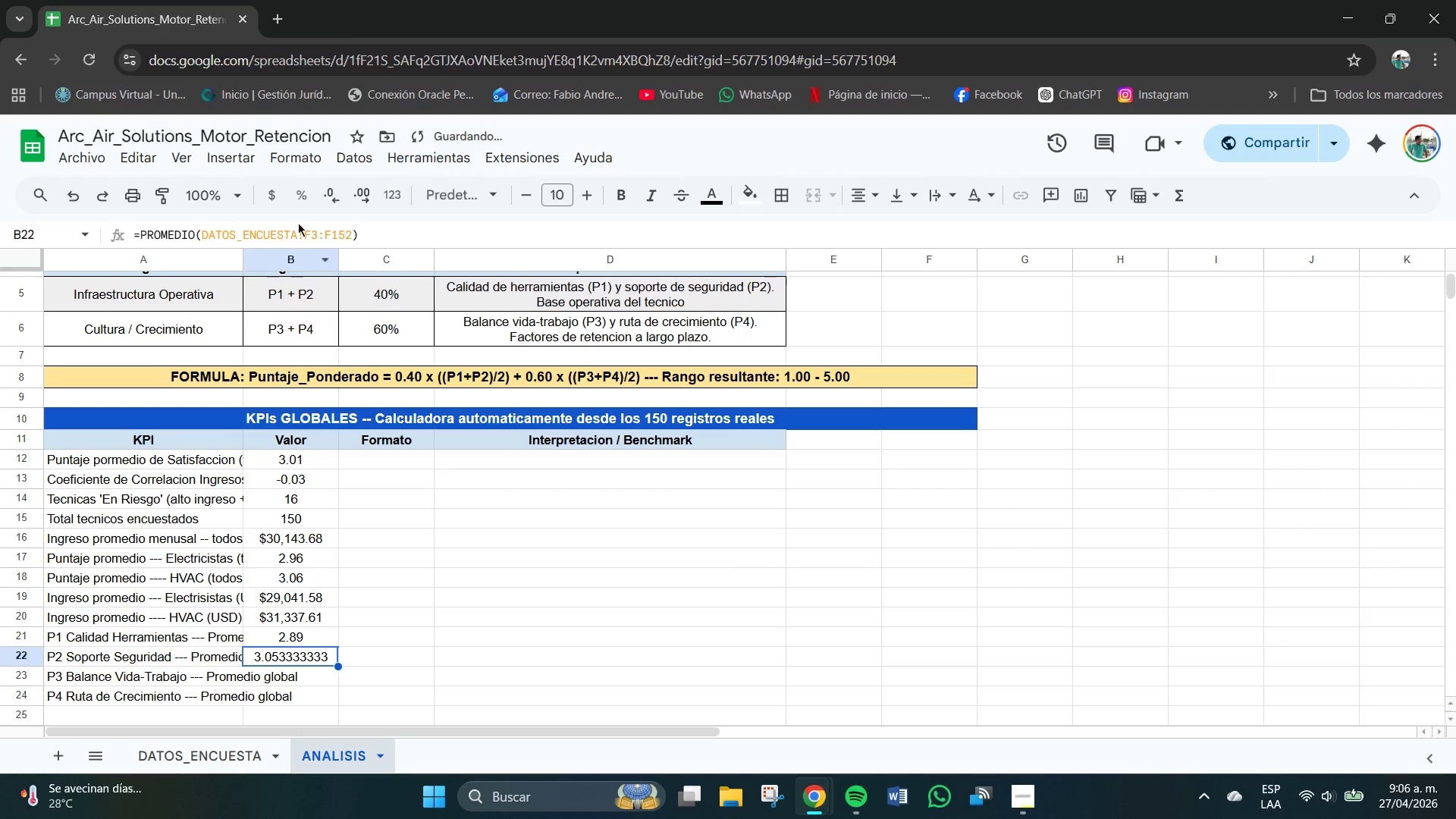 
double_click([331, 190])
 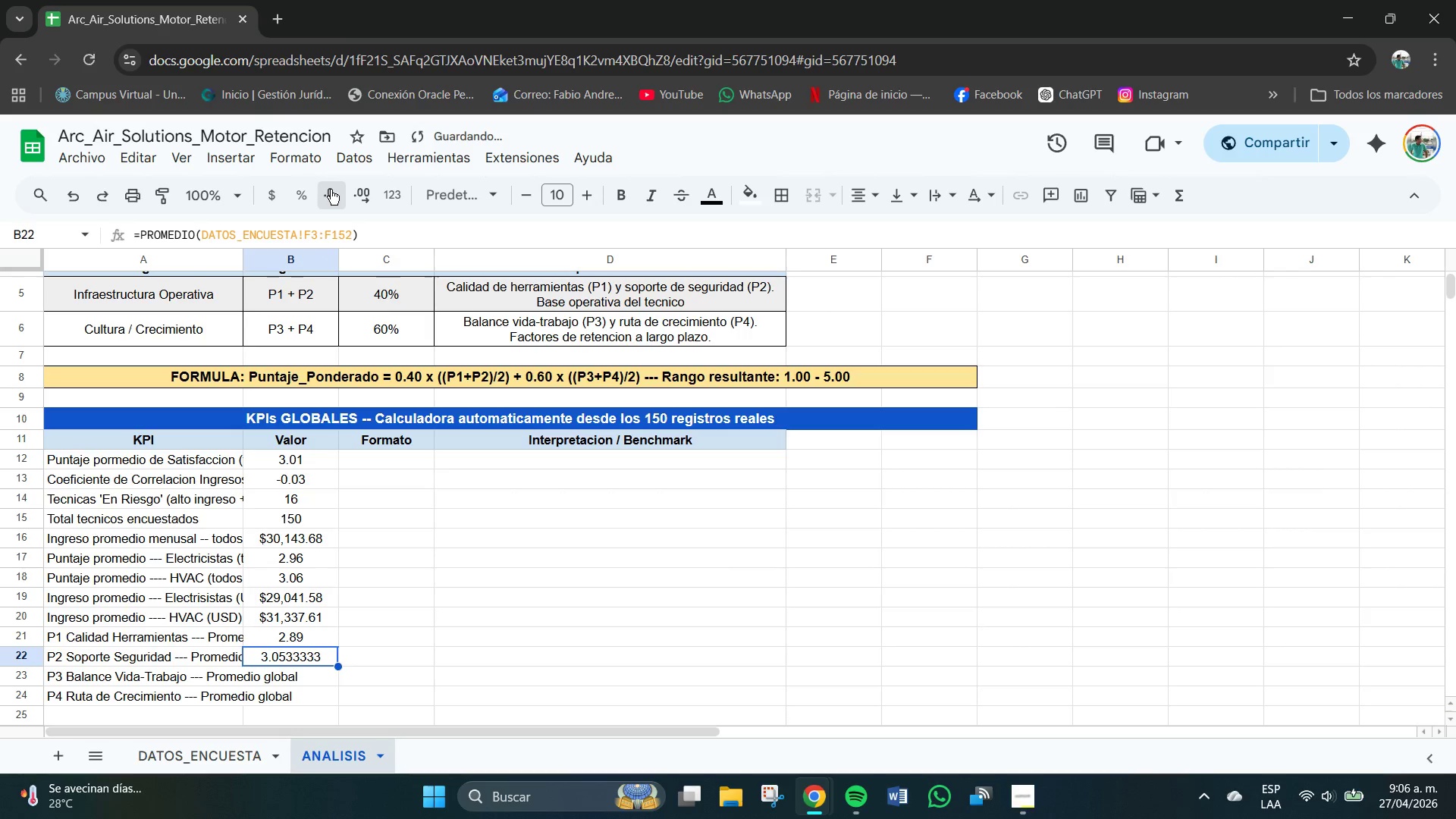 
triple_click([331, 190])
 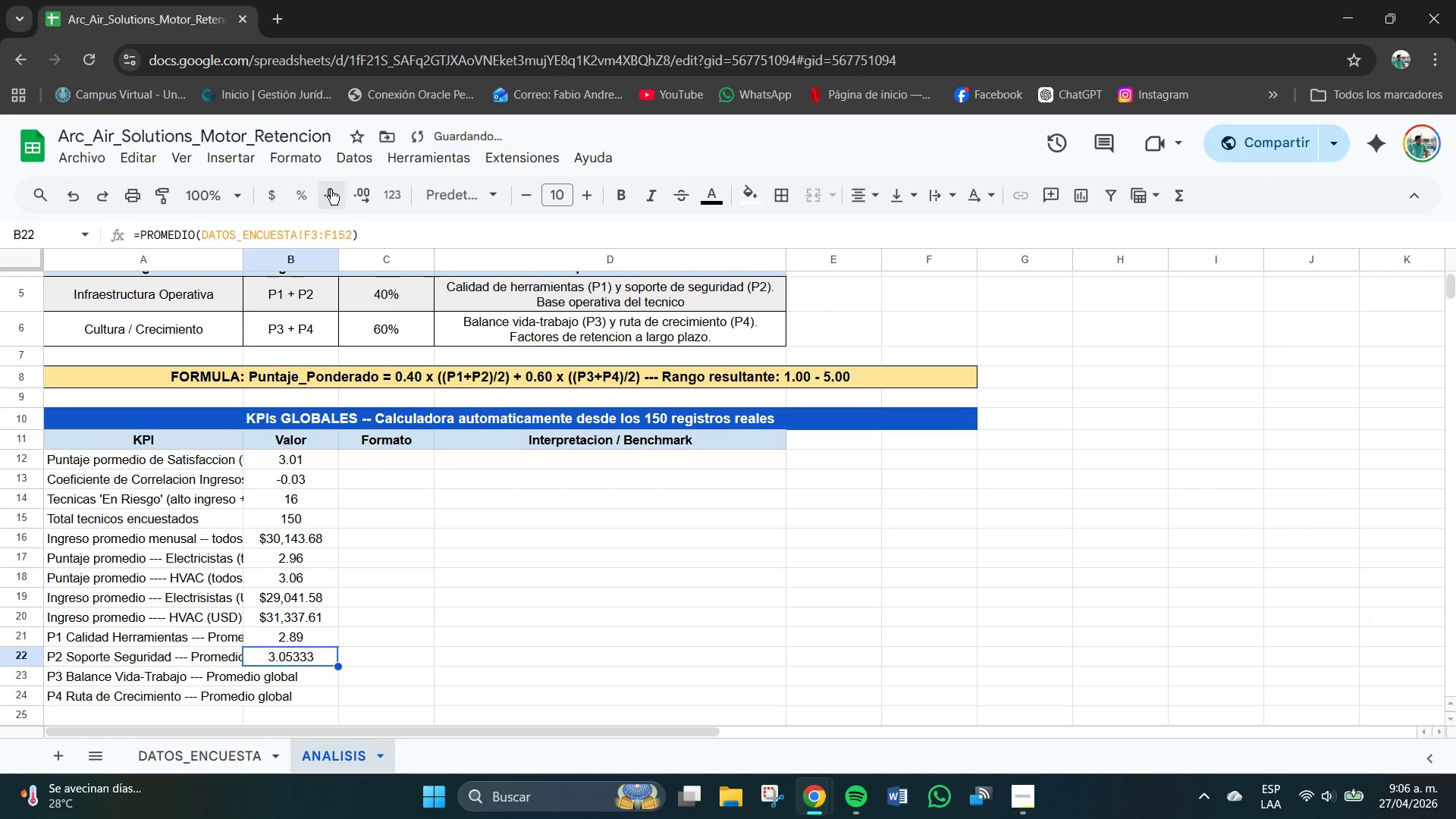 
triple_click([331, 190])
 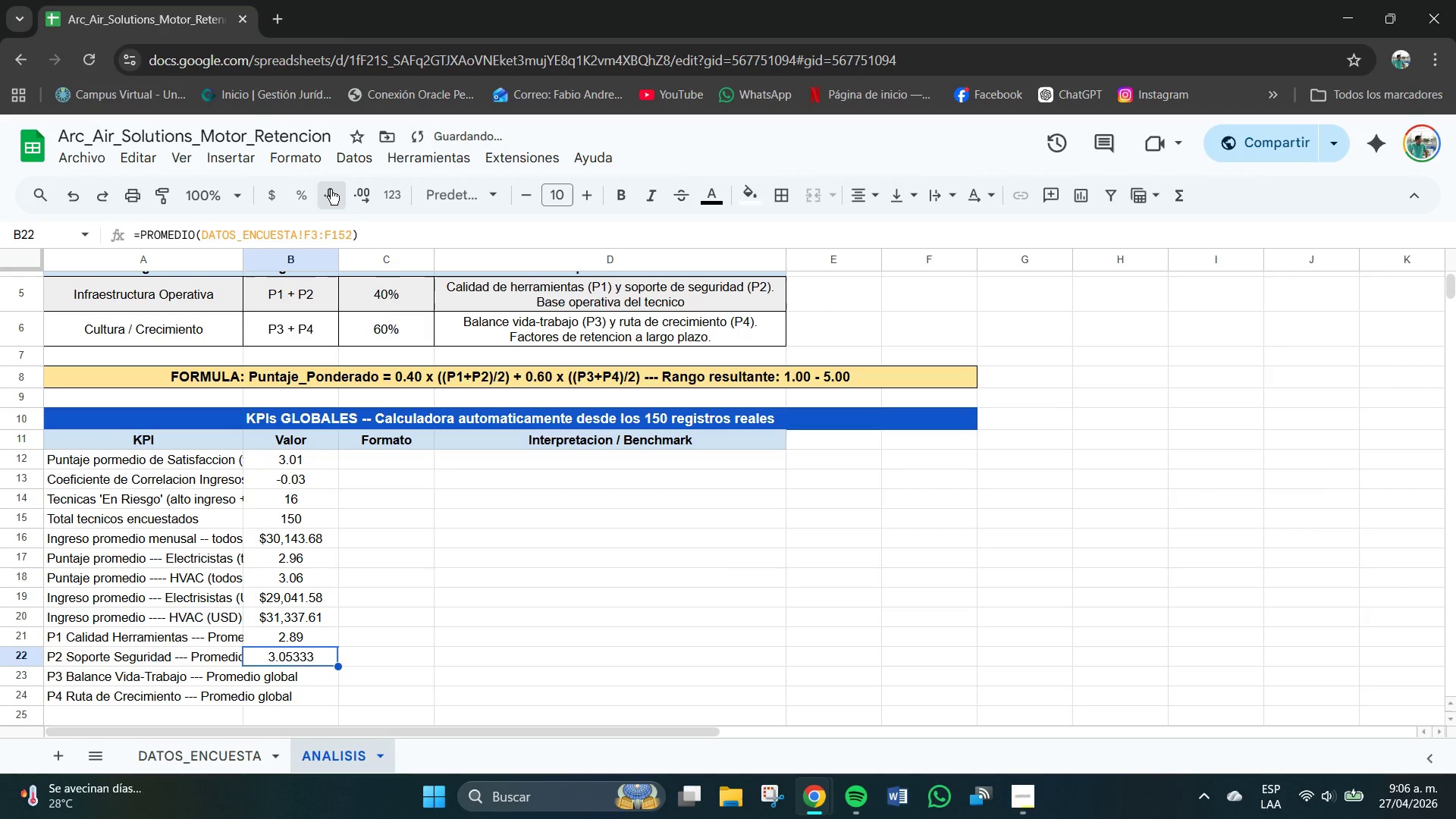 
triple_click([331, 190])
 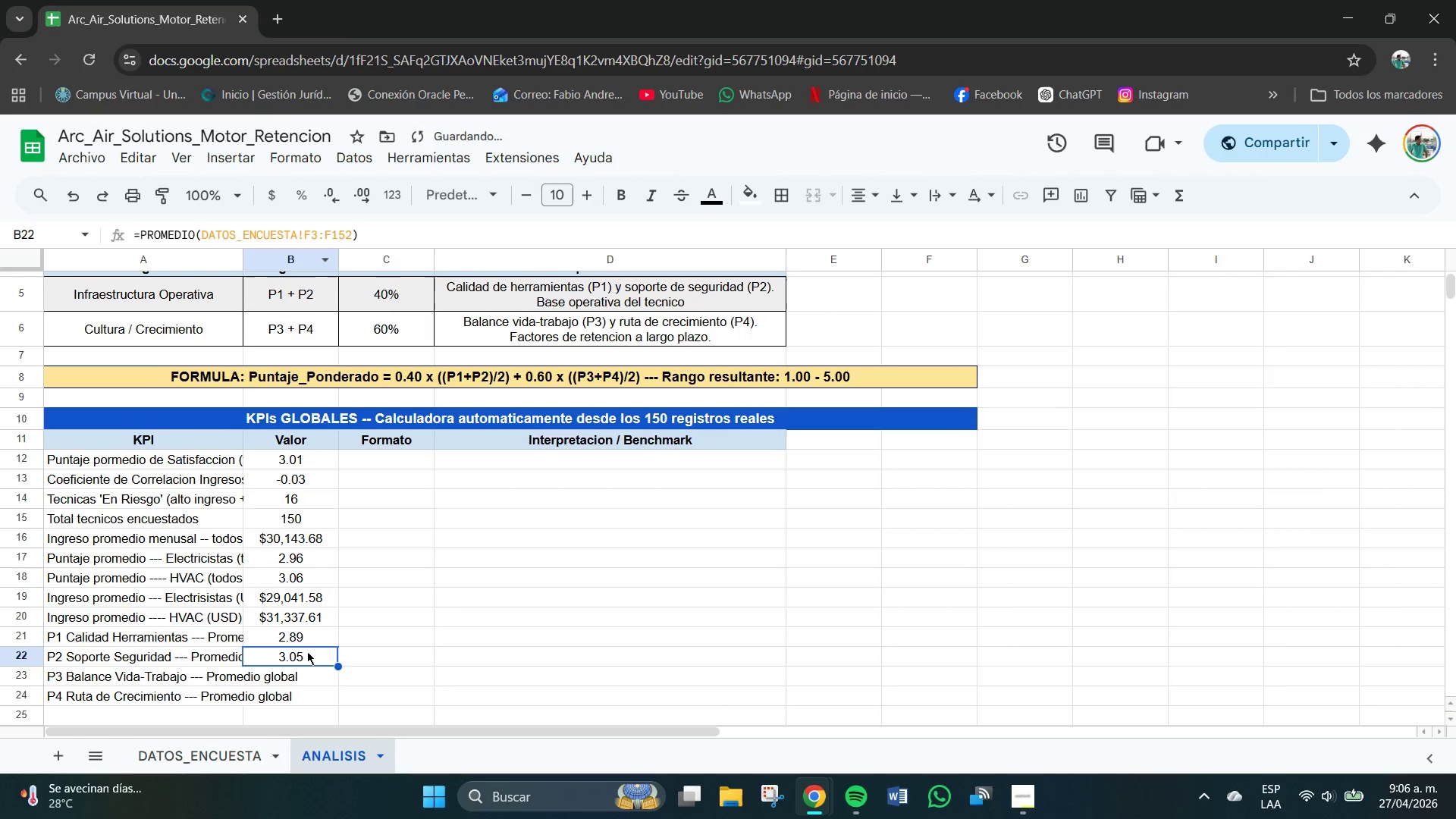 
double_click([306, 680])
 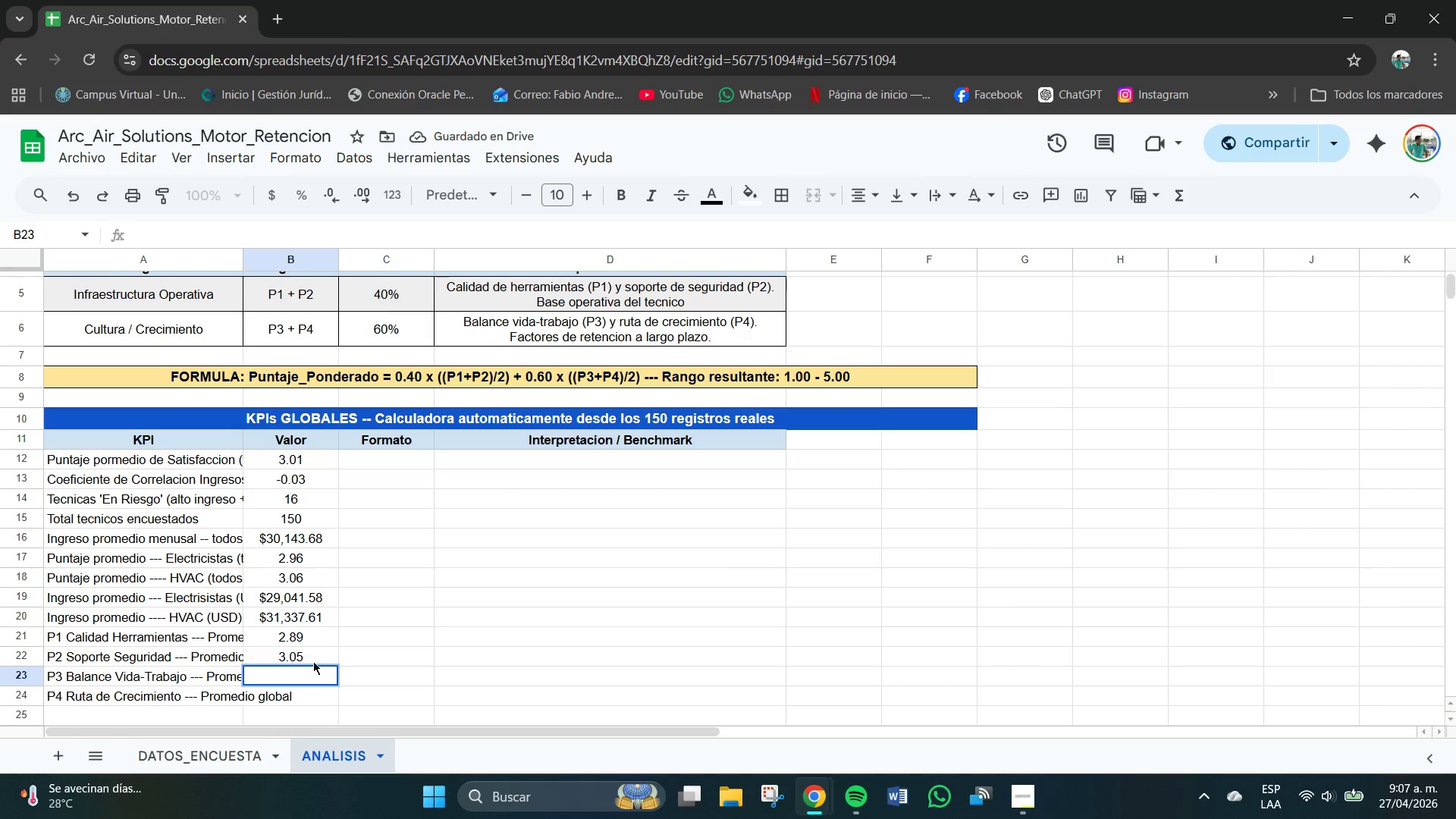 
left_click([304, 660])
 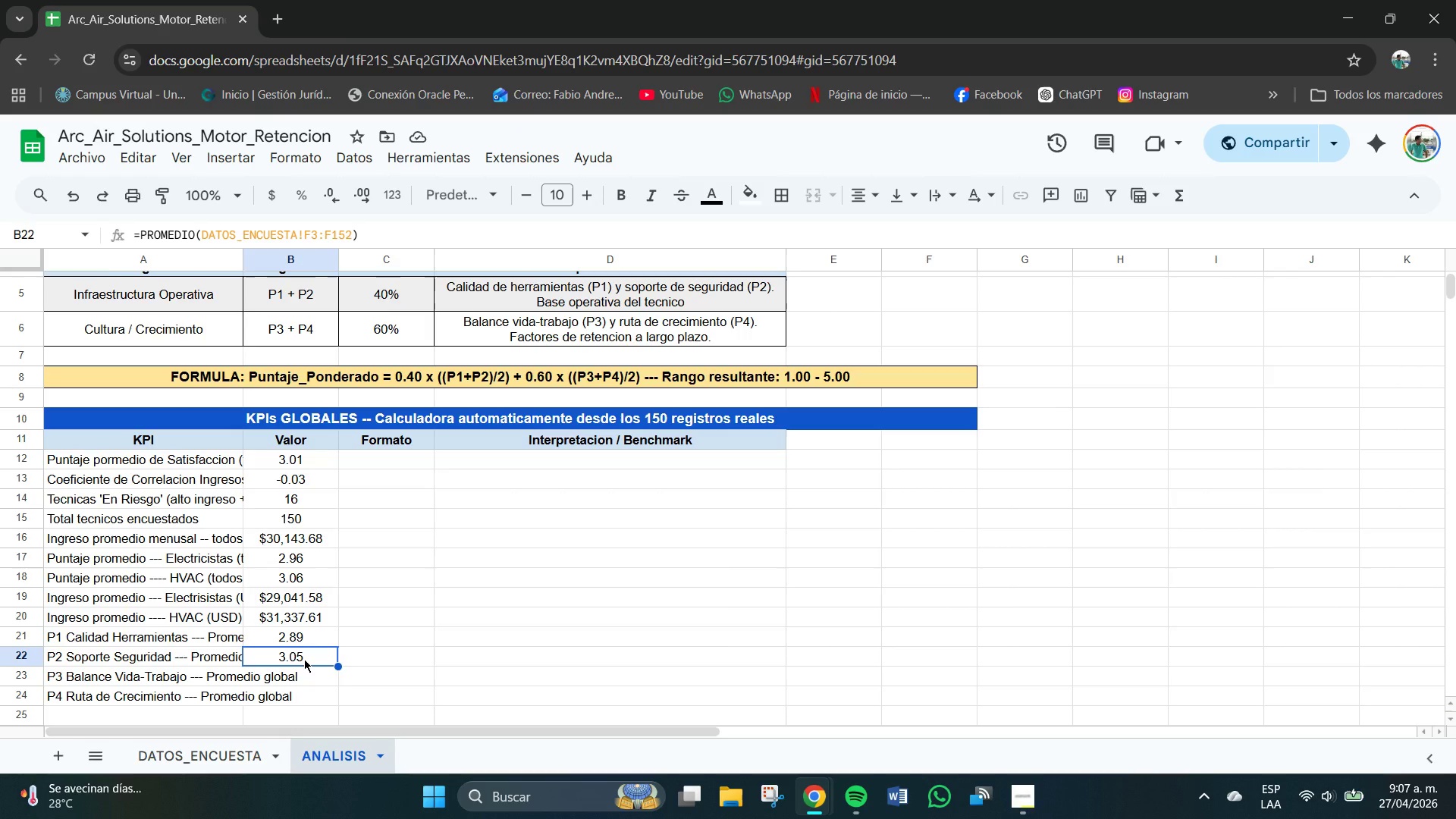 
key(Control+C)
 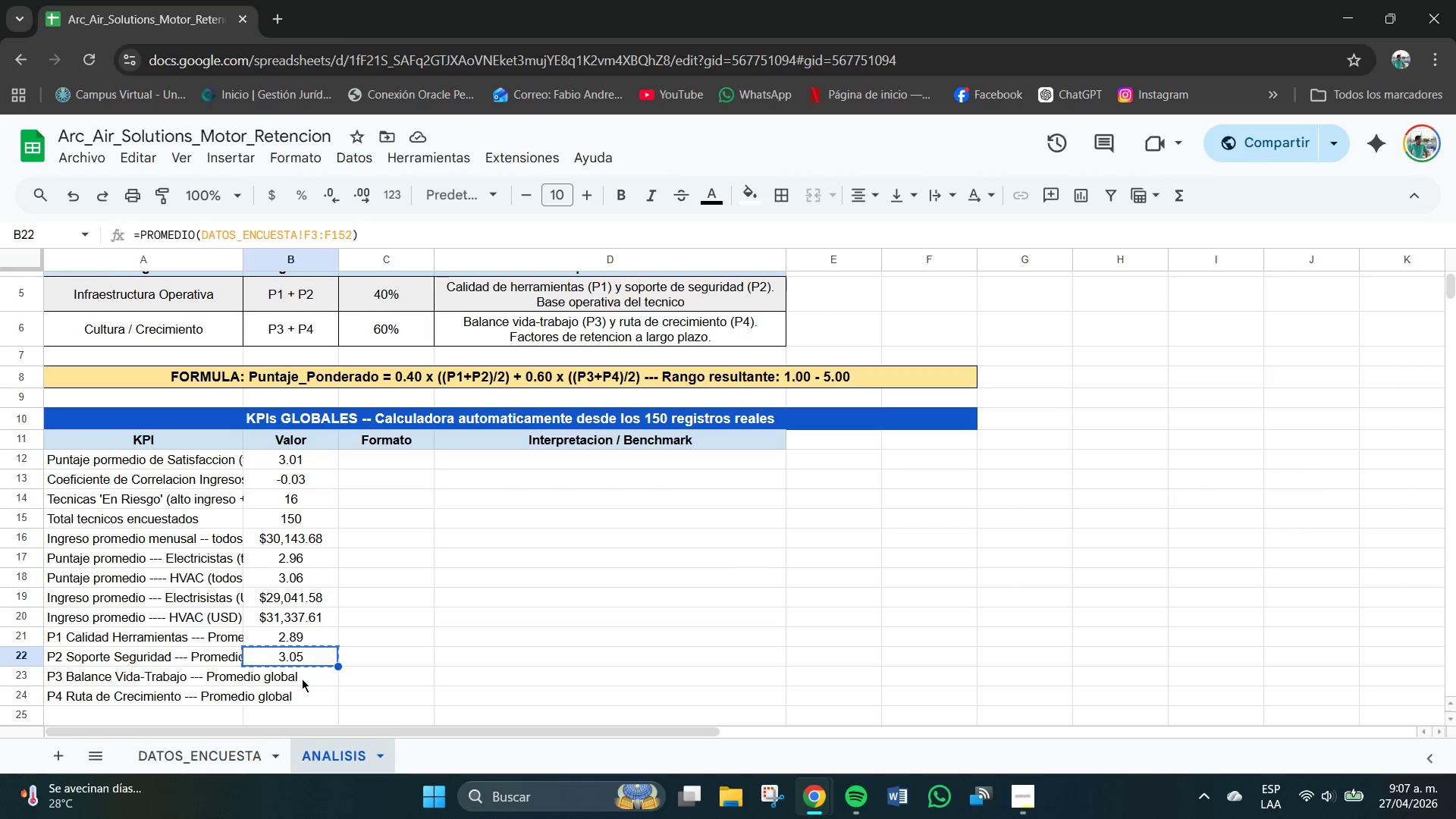 
left_click([303, 679])
 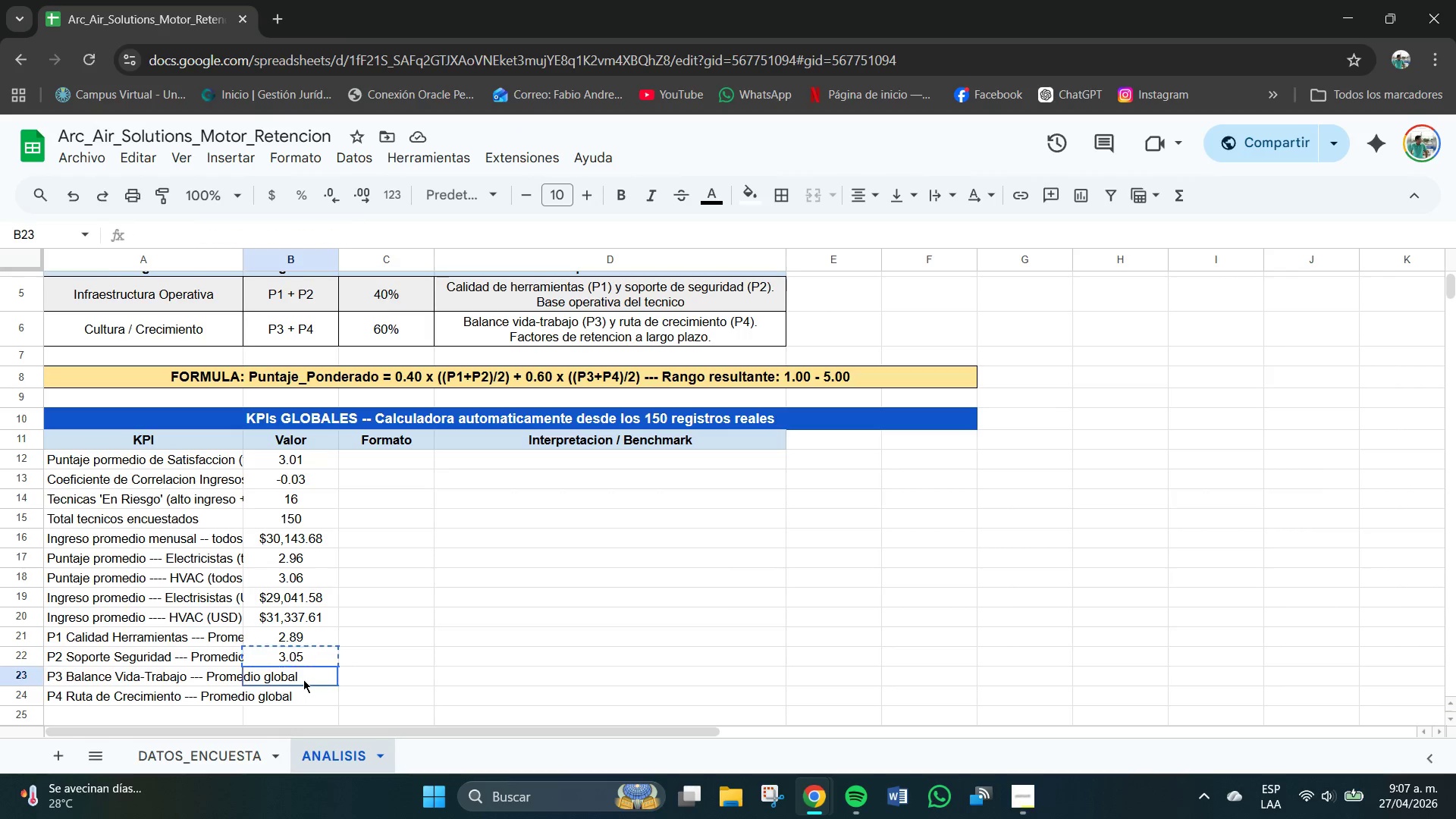 
key(Control+V)
 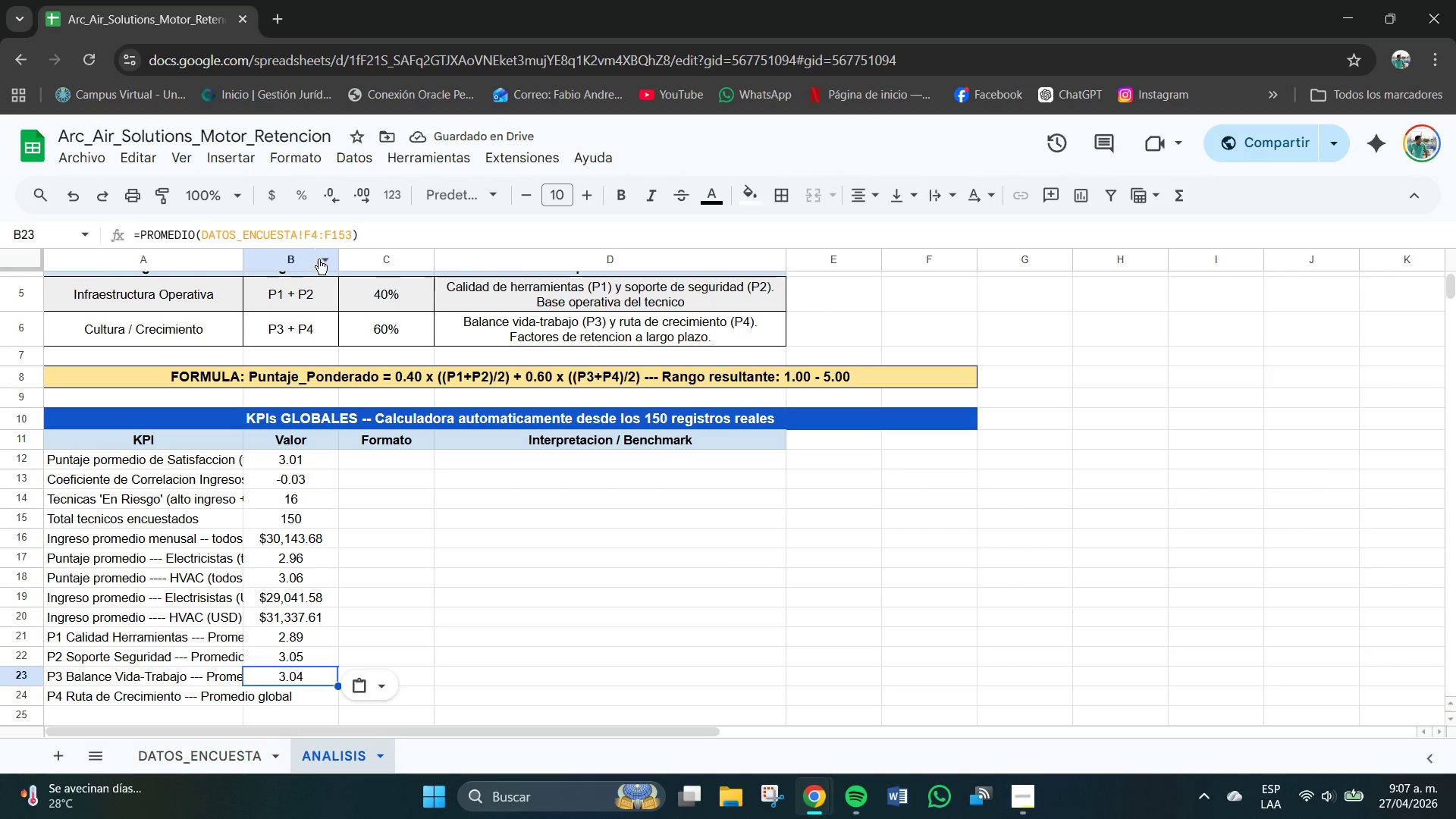 
left_click([309, 234])
 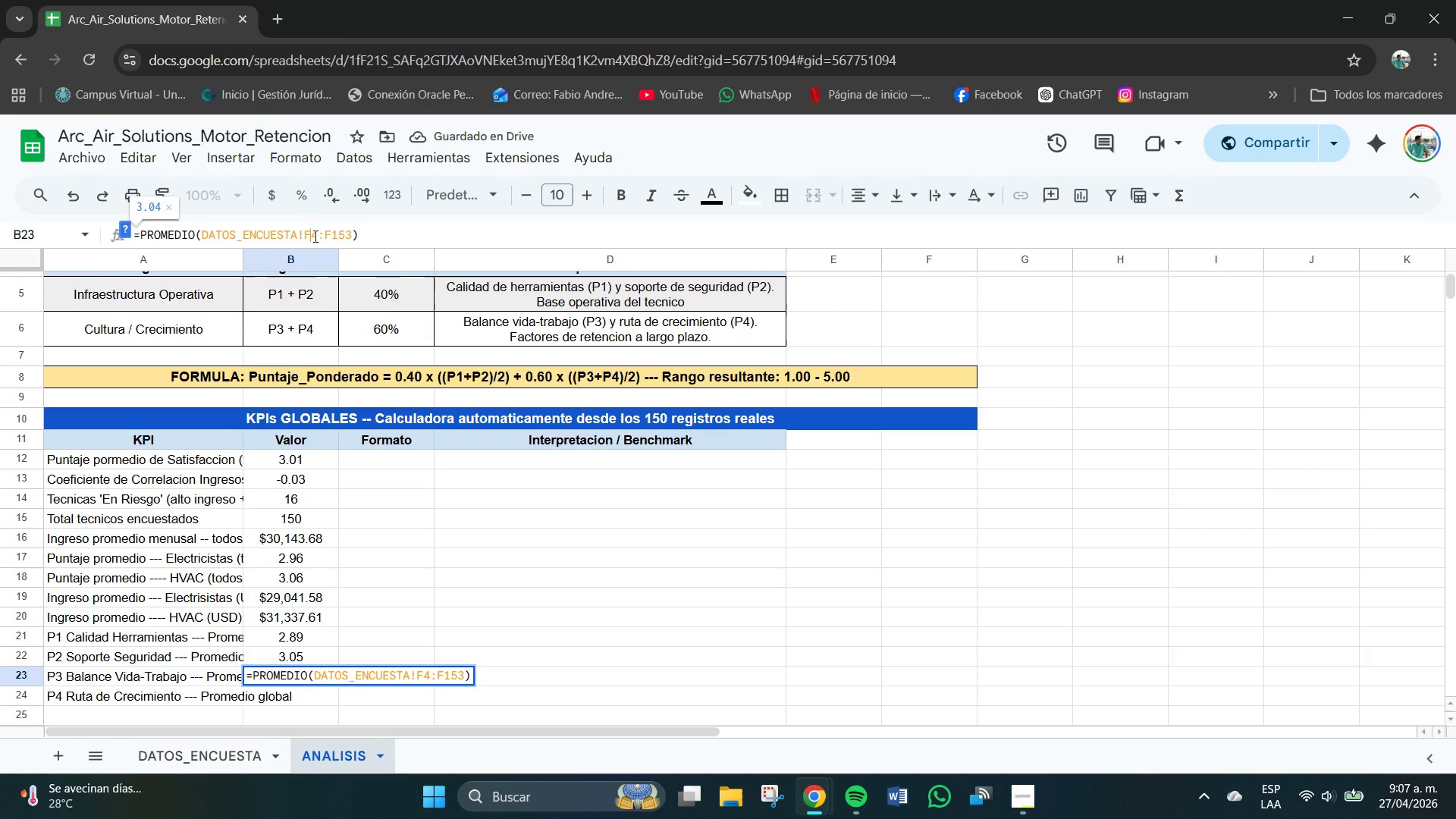 
left_click([315, 237])
 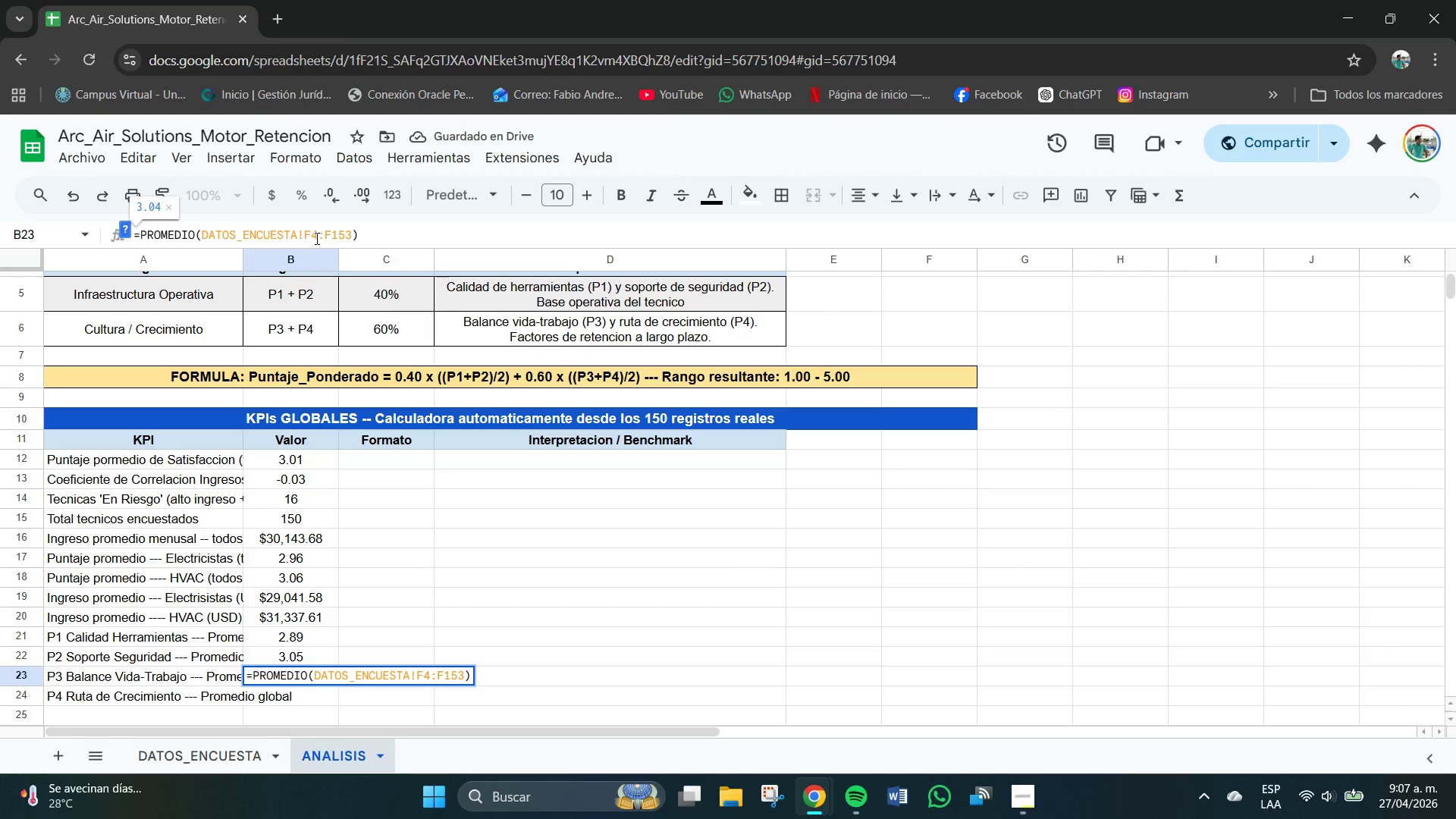 
key(Backspace)
key(Backspace)
type(G3)
 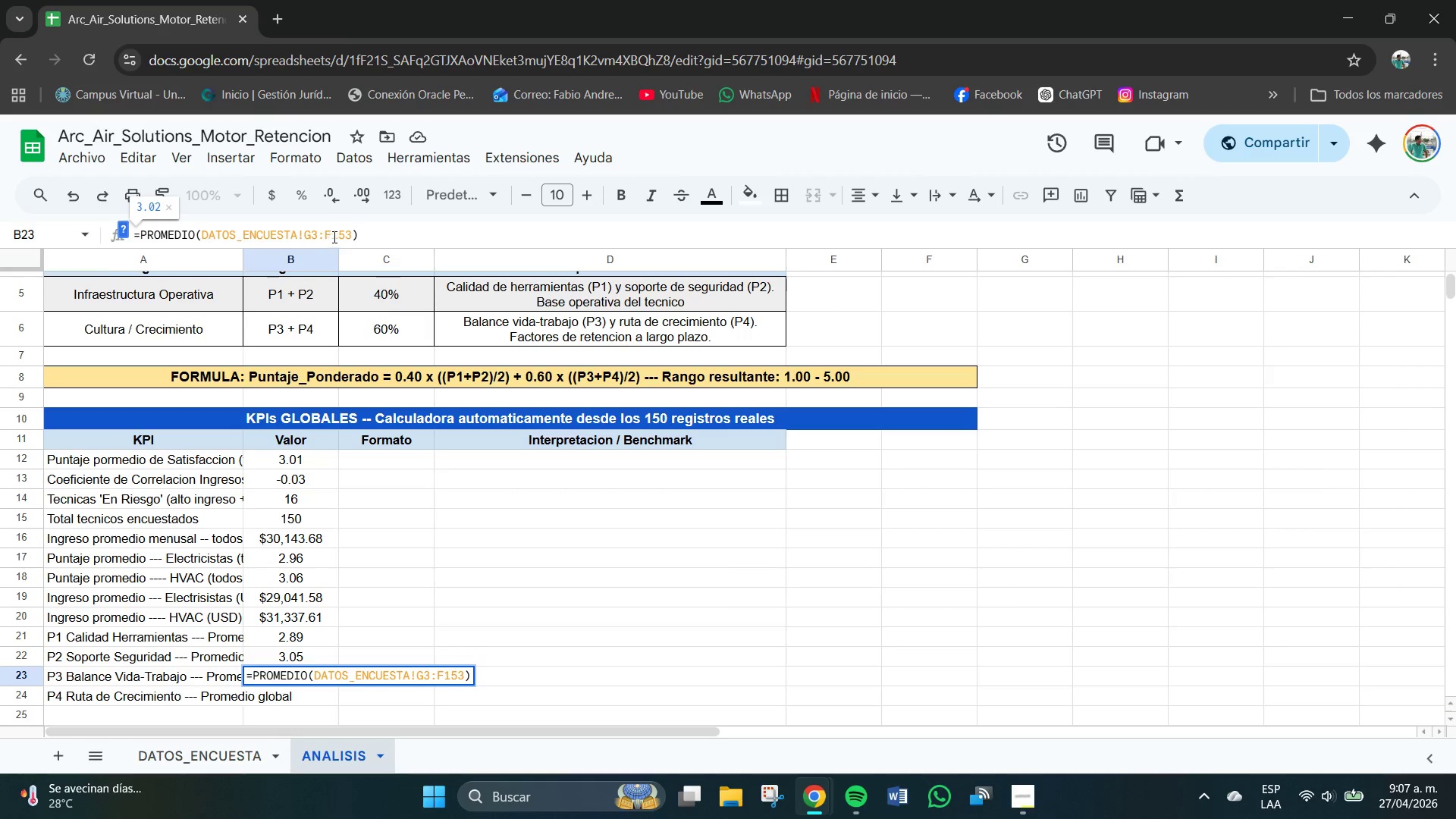 
left_click([334, 236])
 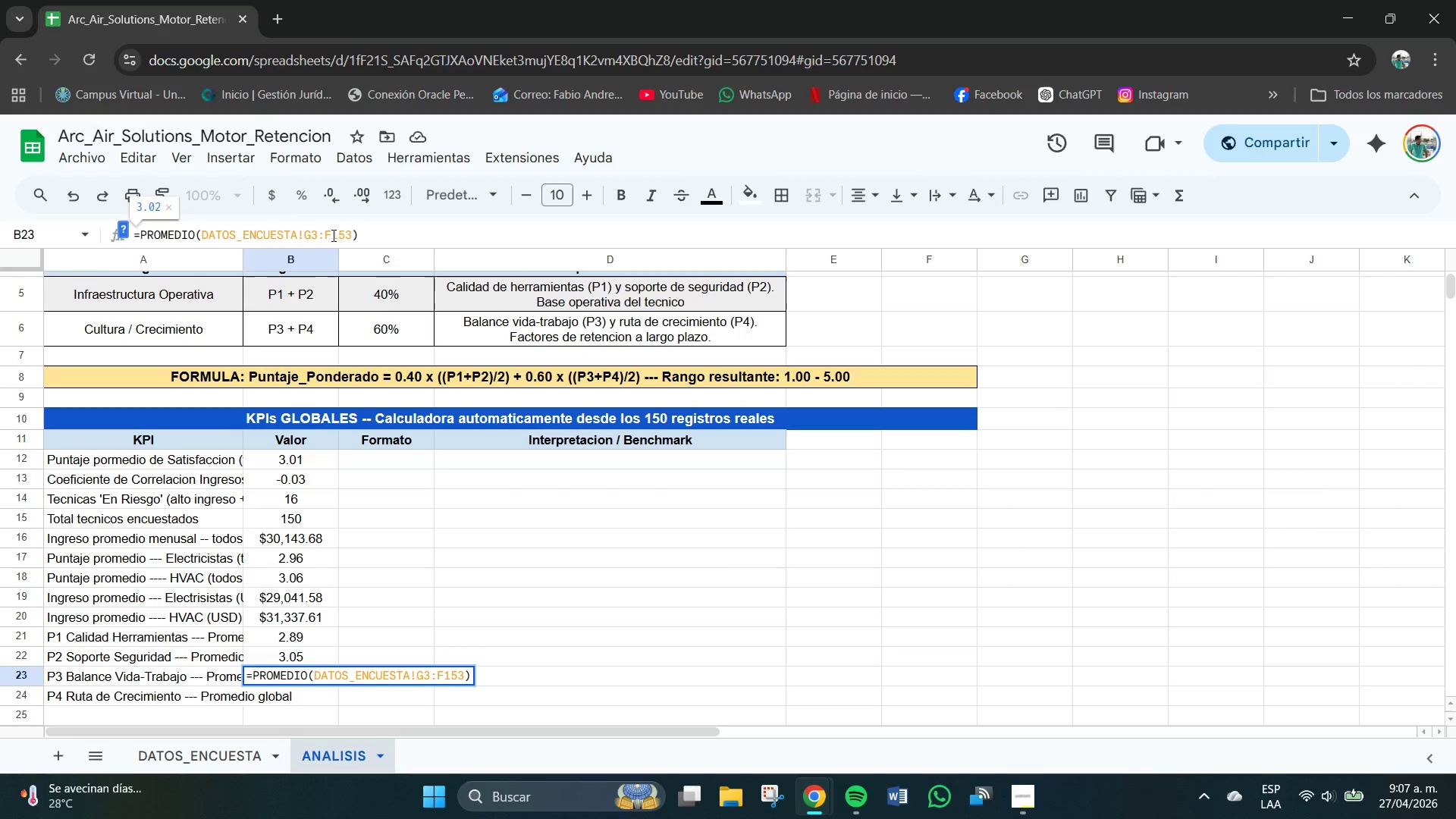 
key(Backspace)
 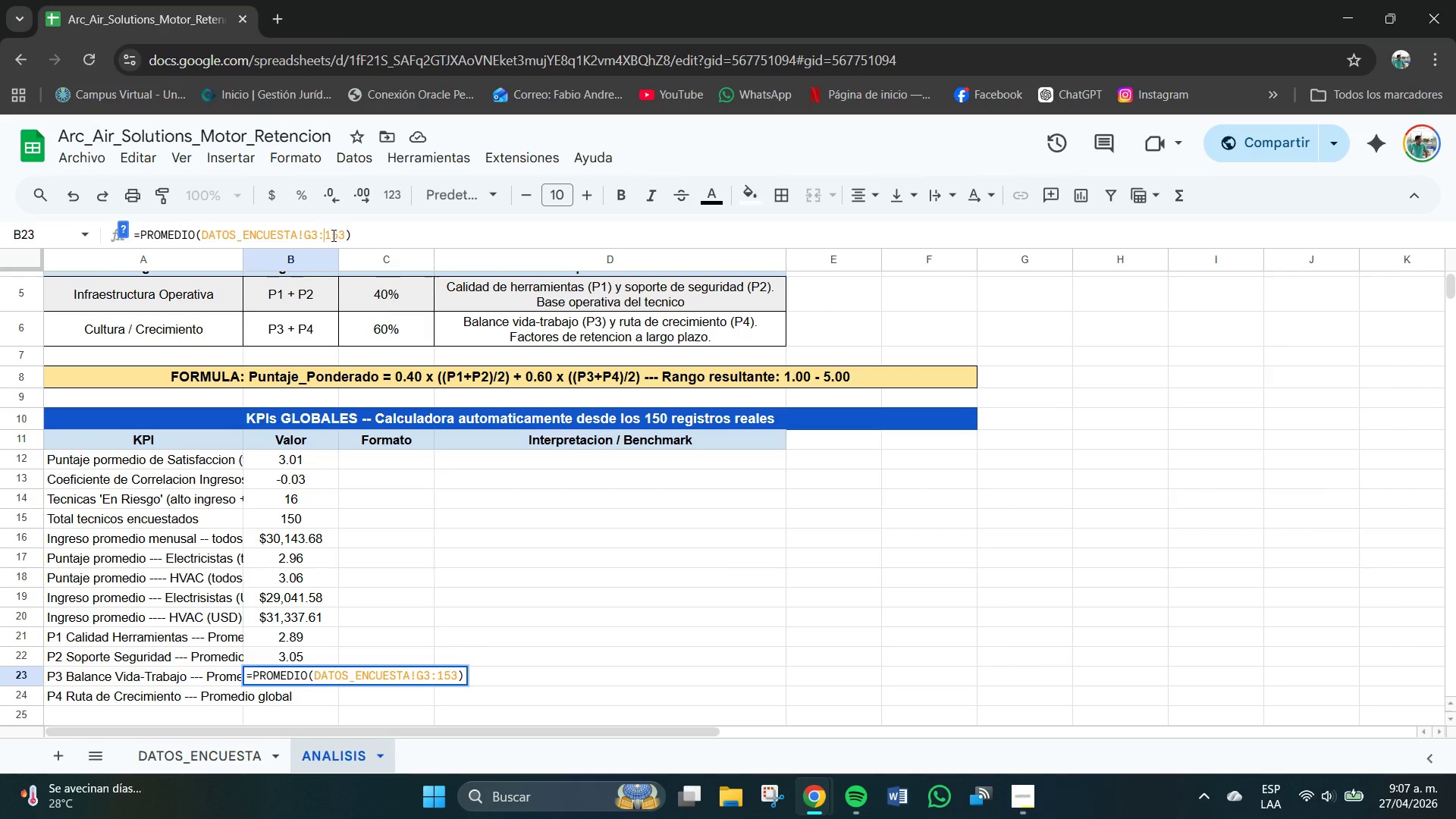 
key(G)
 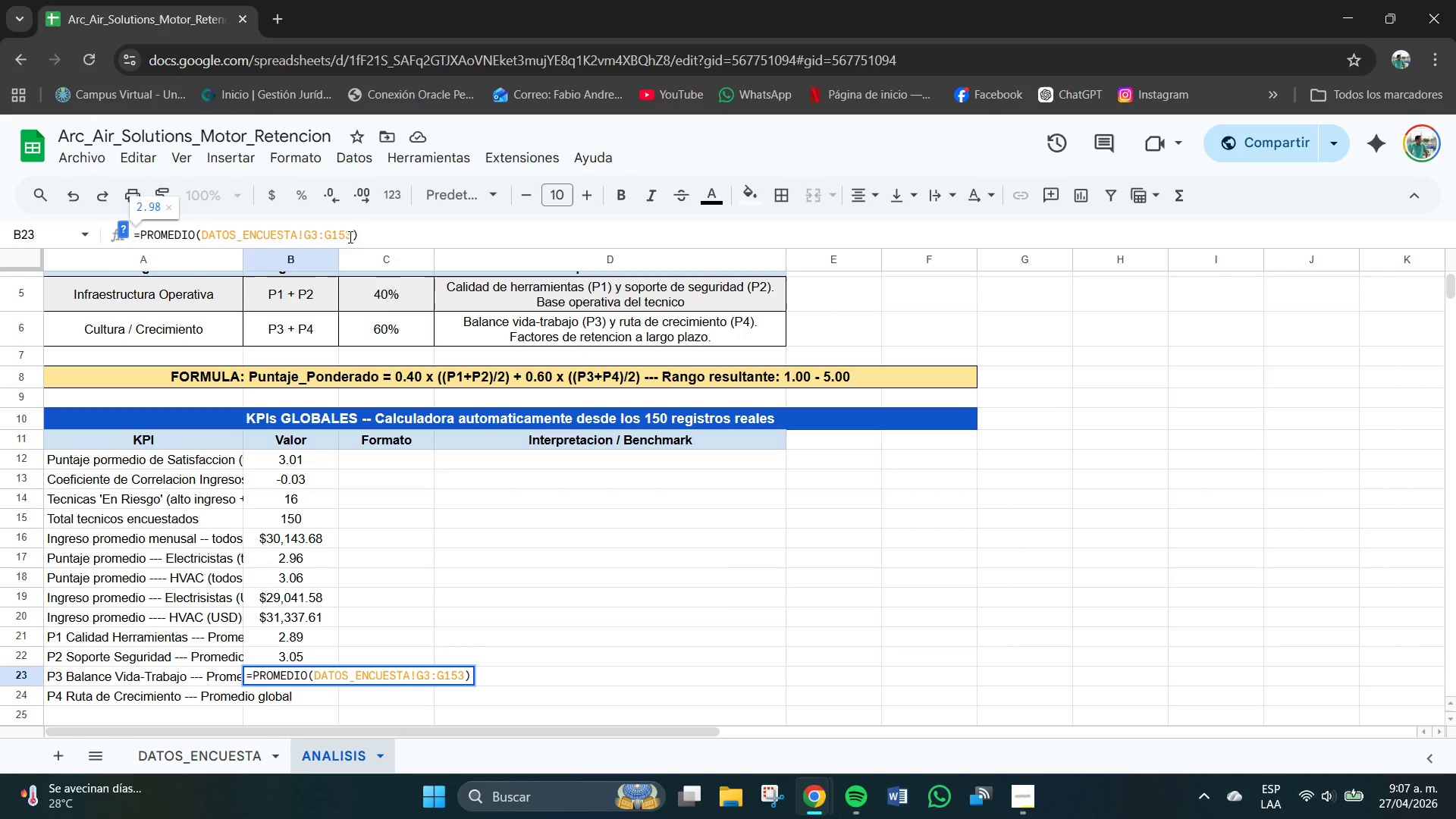 
left_click([353, 237])
 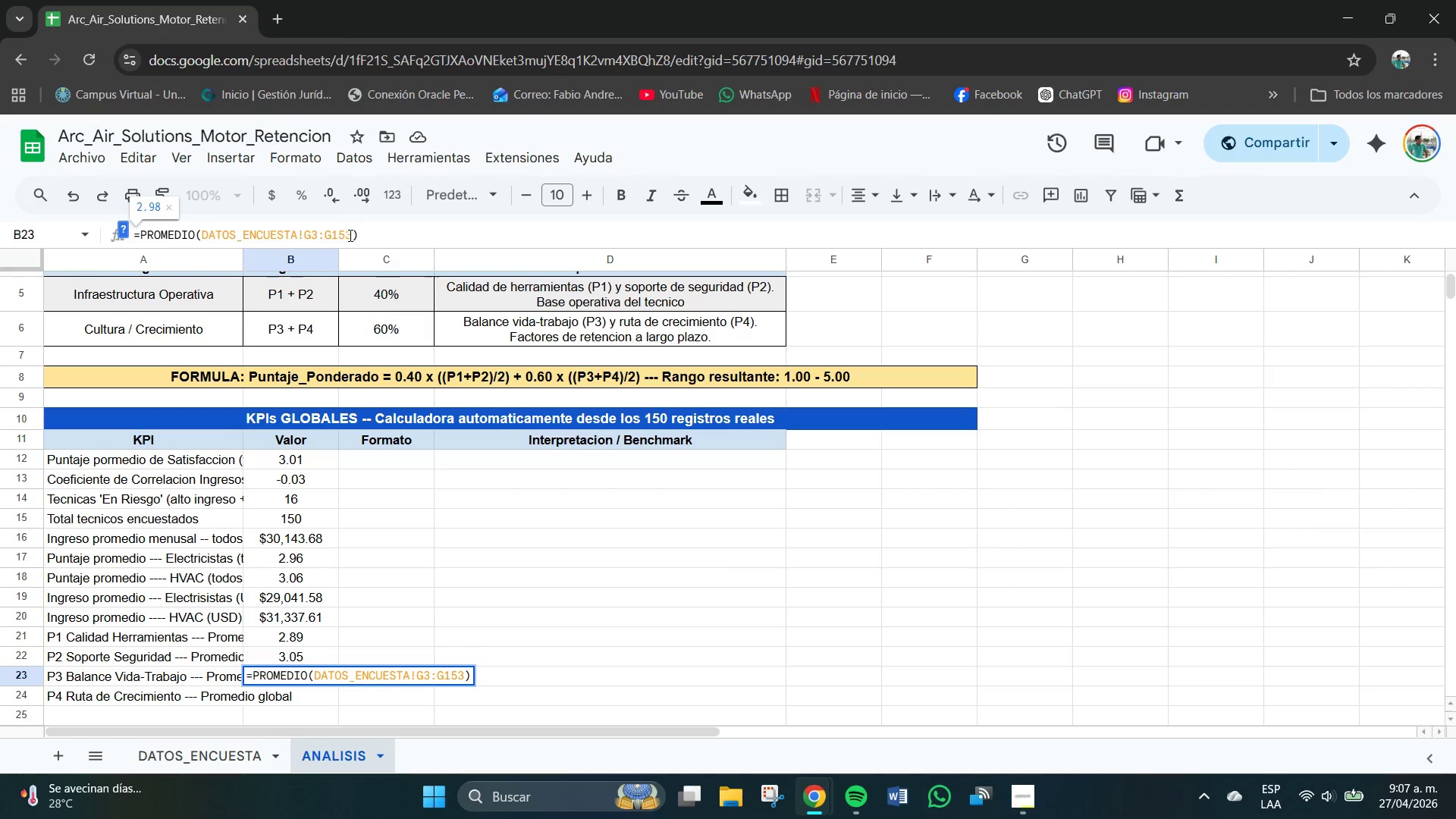 
key(Backspace)
 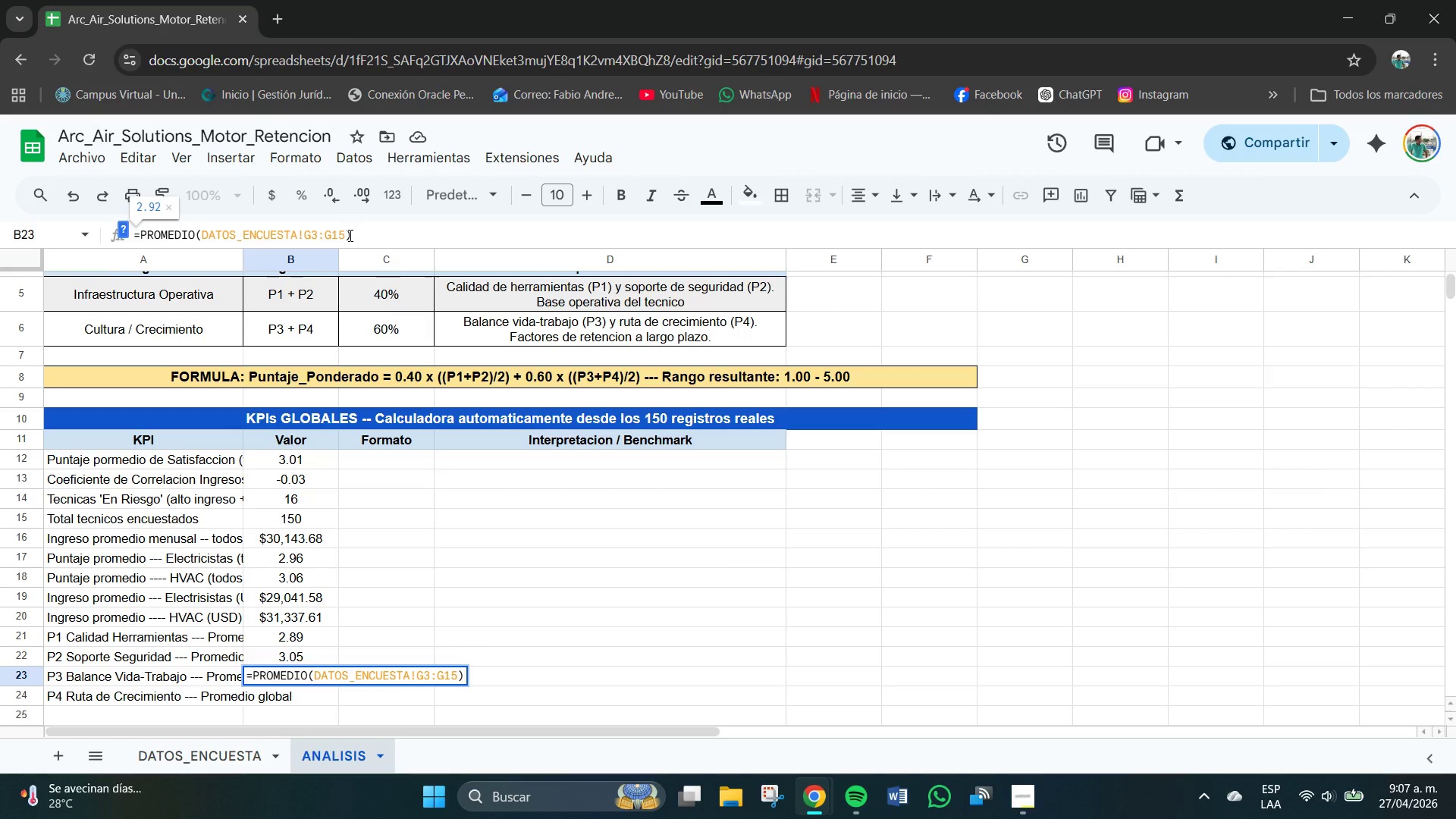 
key(Numpad2)
 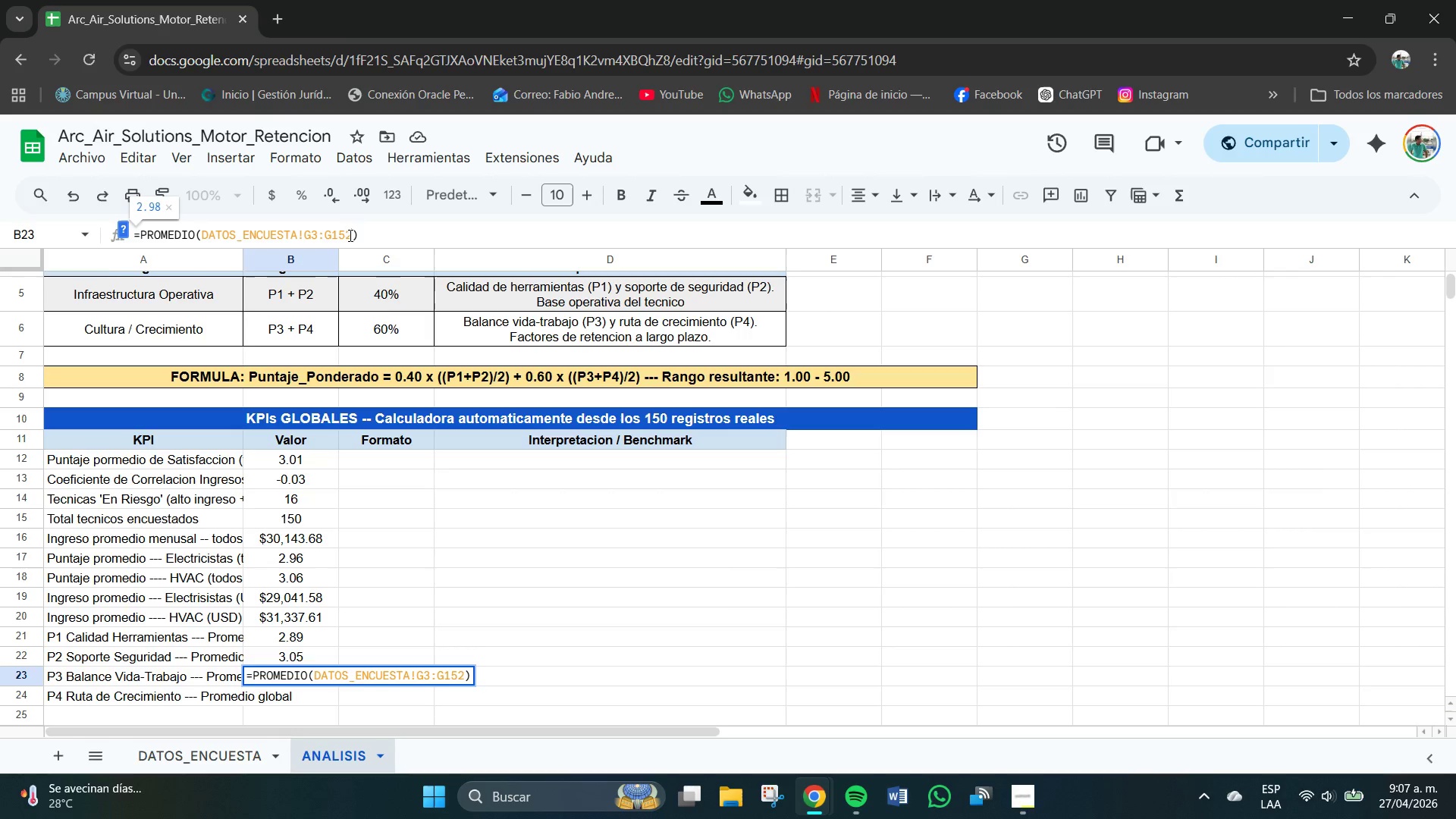 
key(NumpadEnter)
 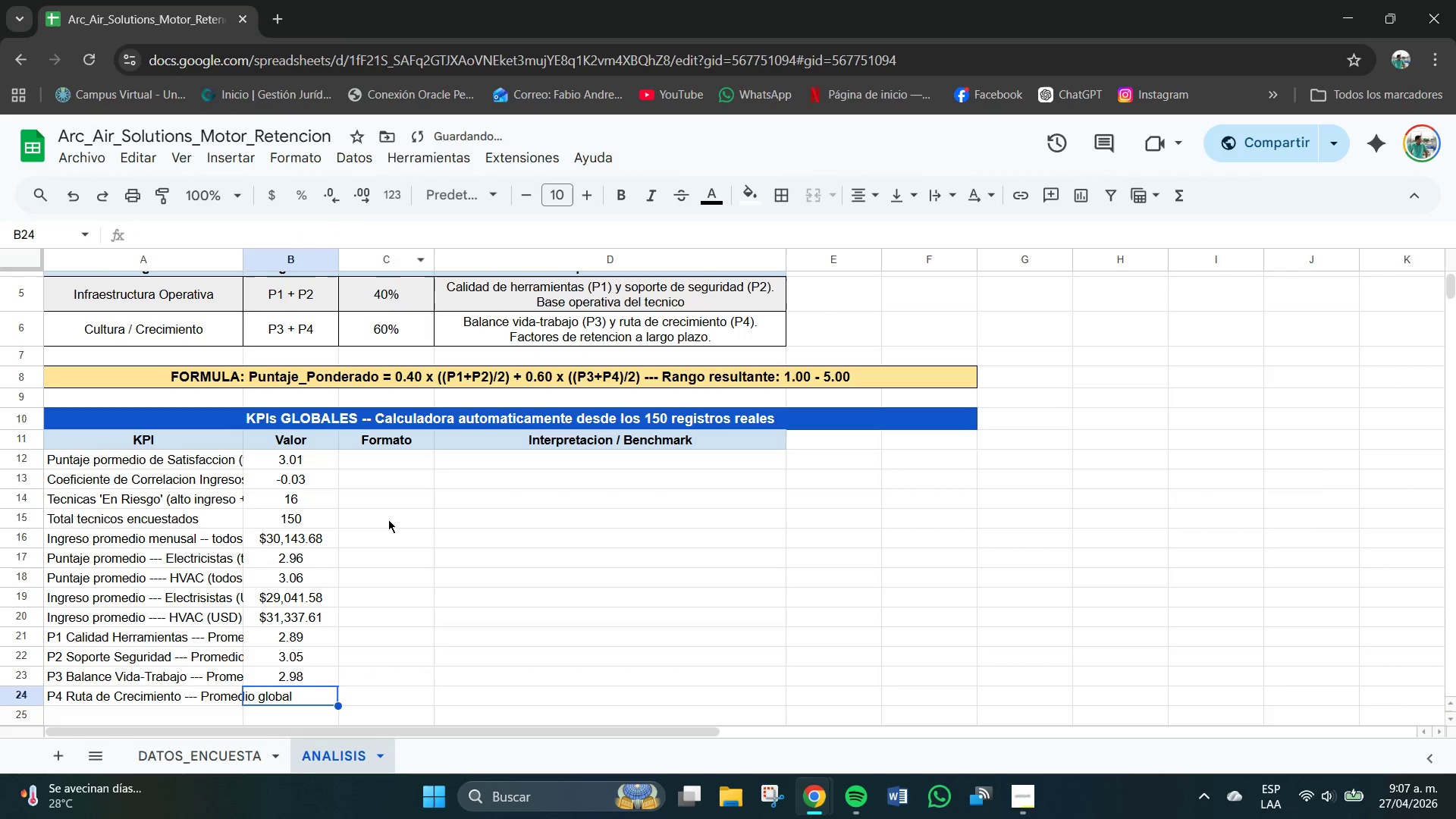 
left_click([310, 676])
 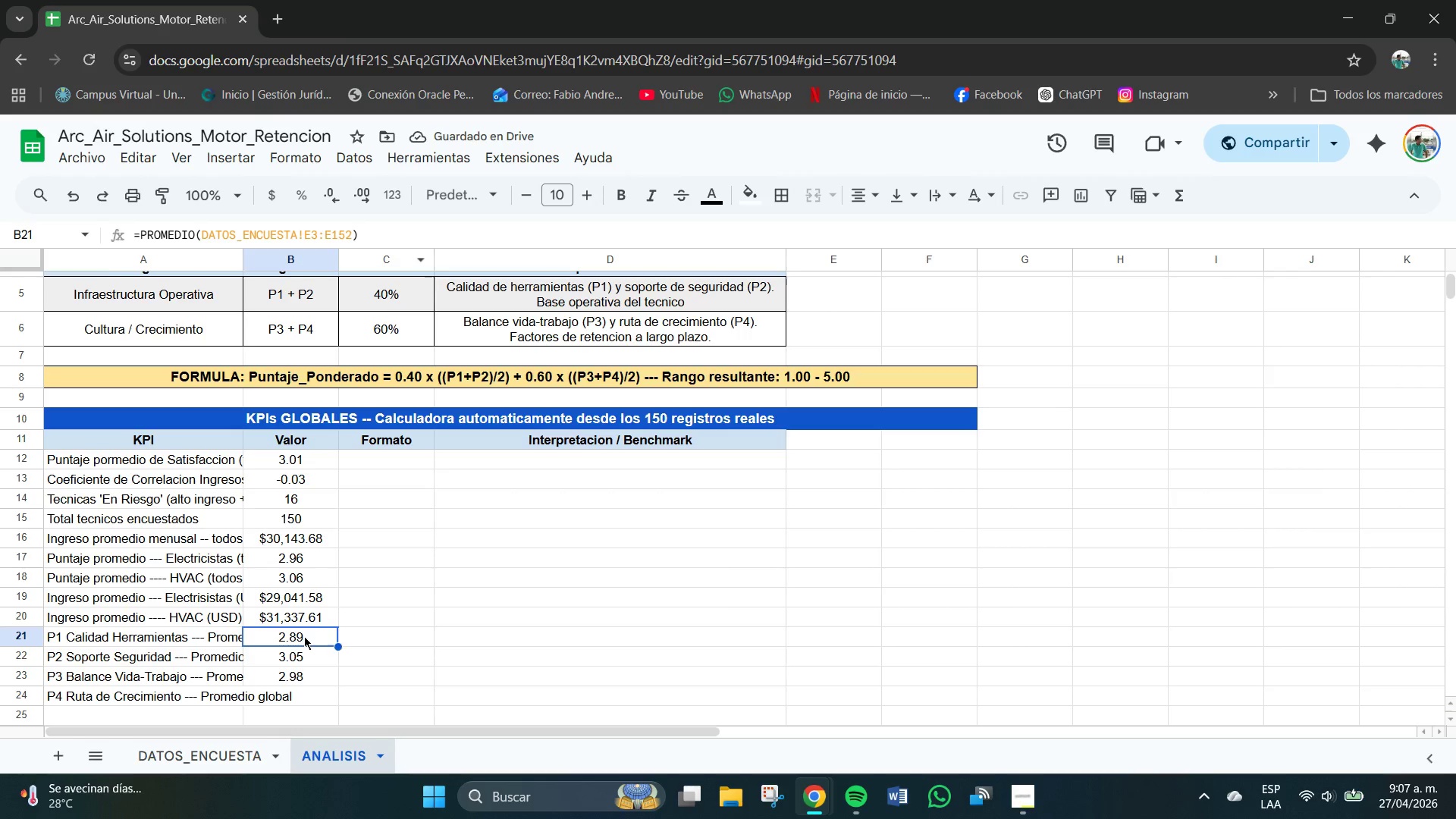 
left_click([306, 613])
 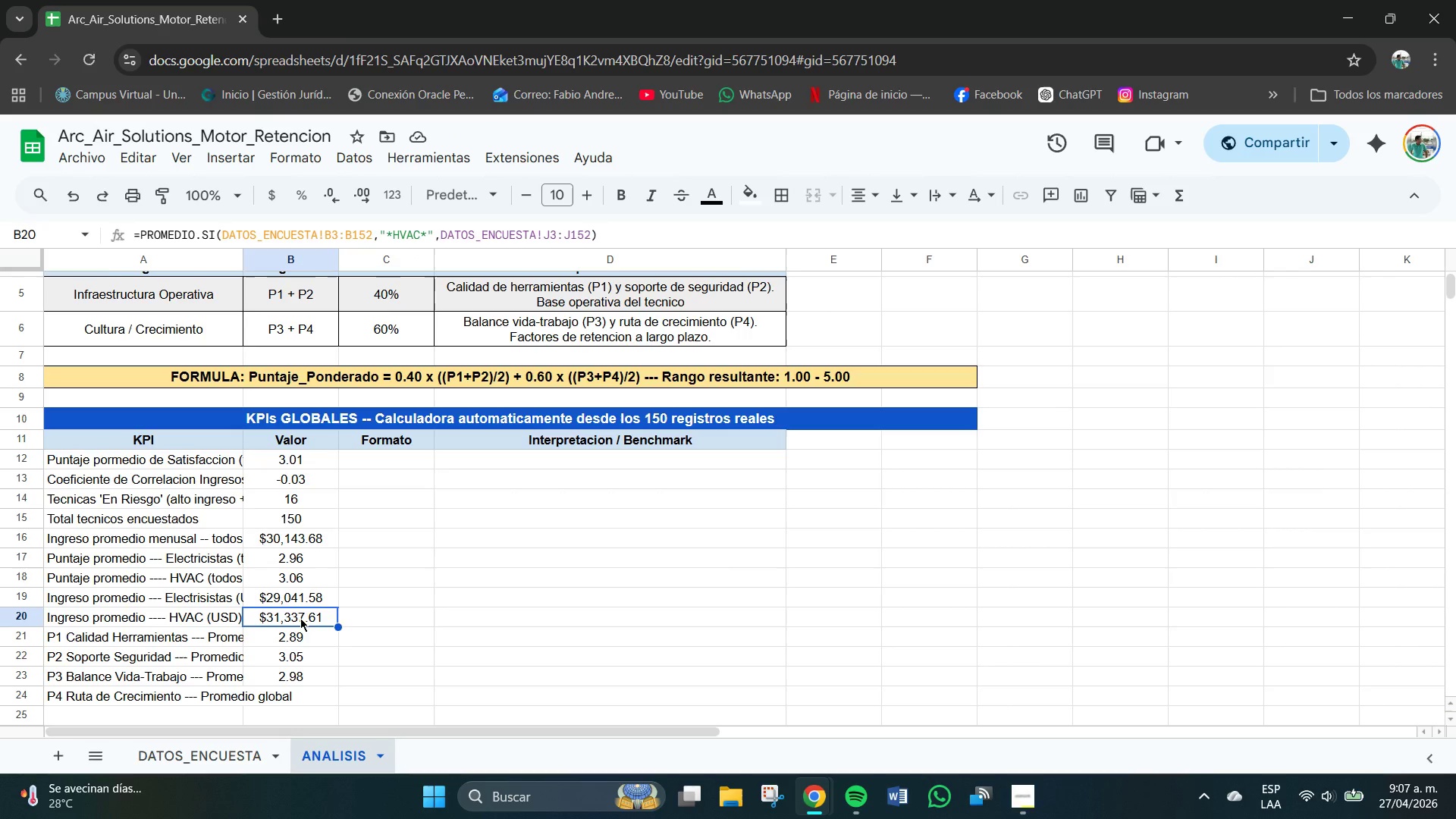 
left_click([302, 595])
 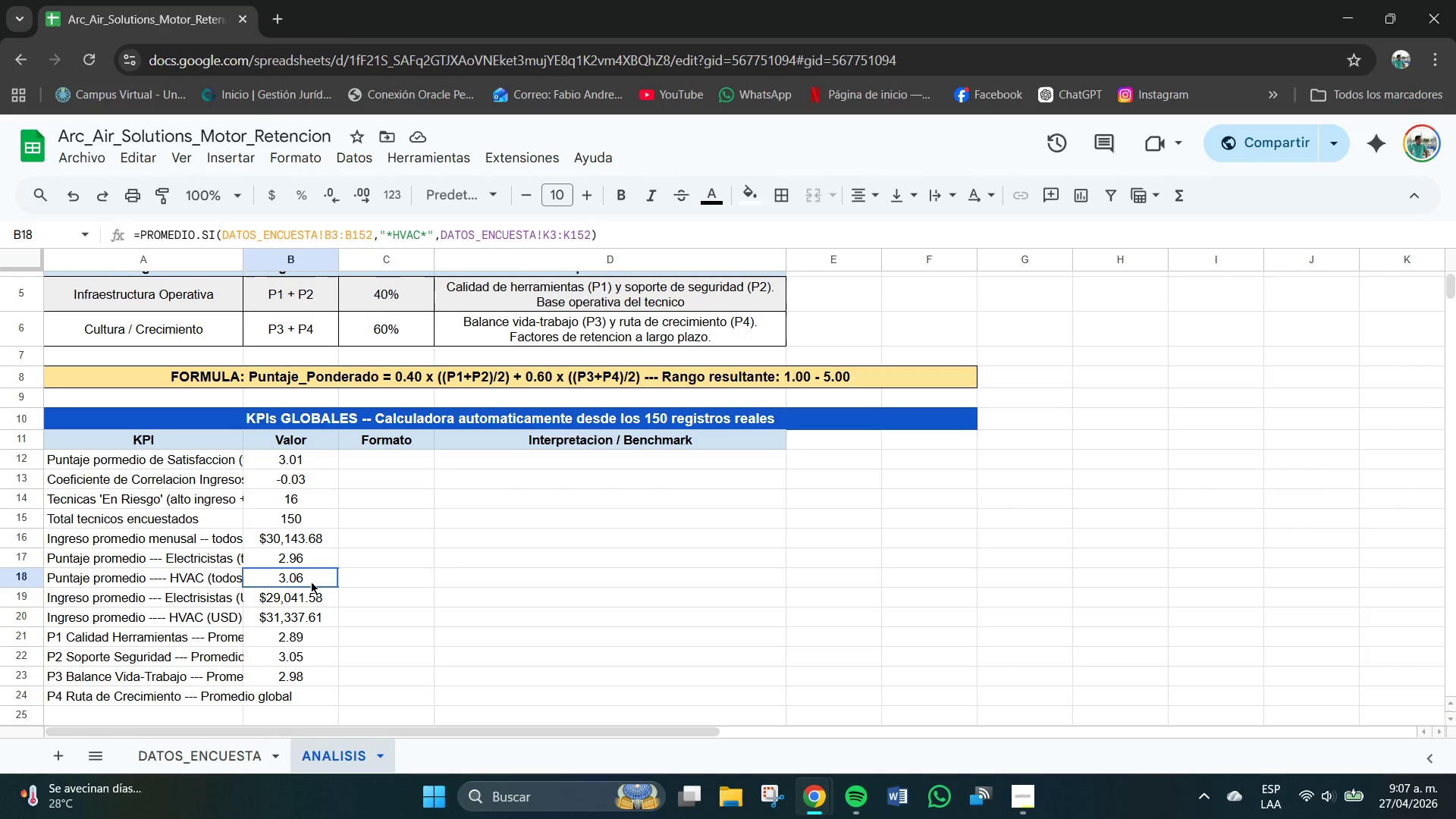 
left_click([303, 568])
 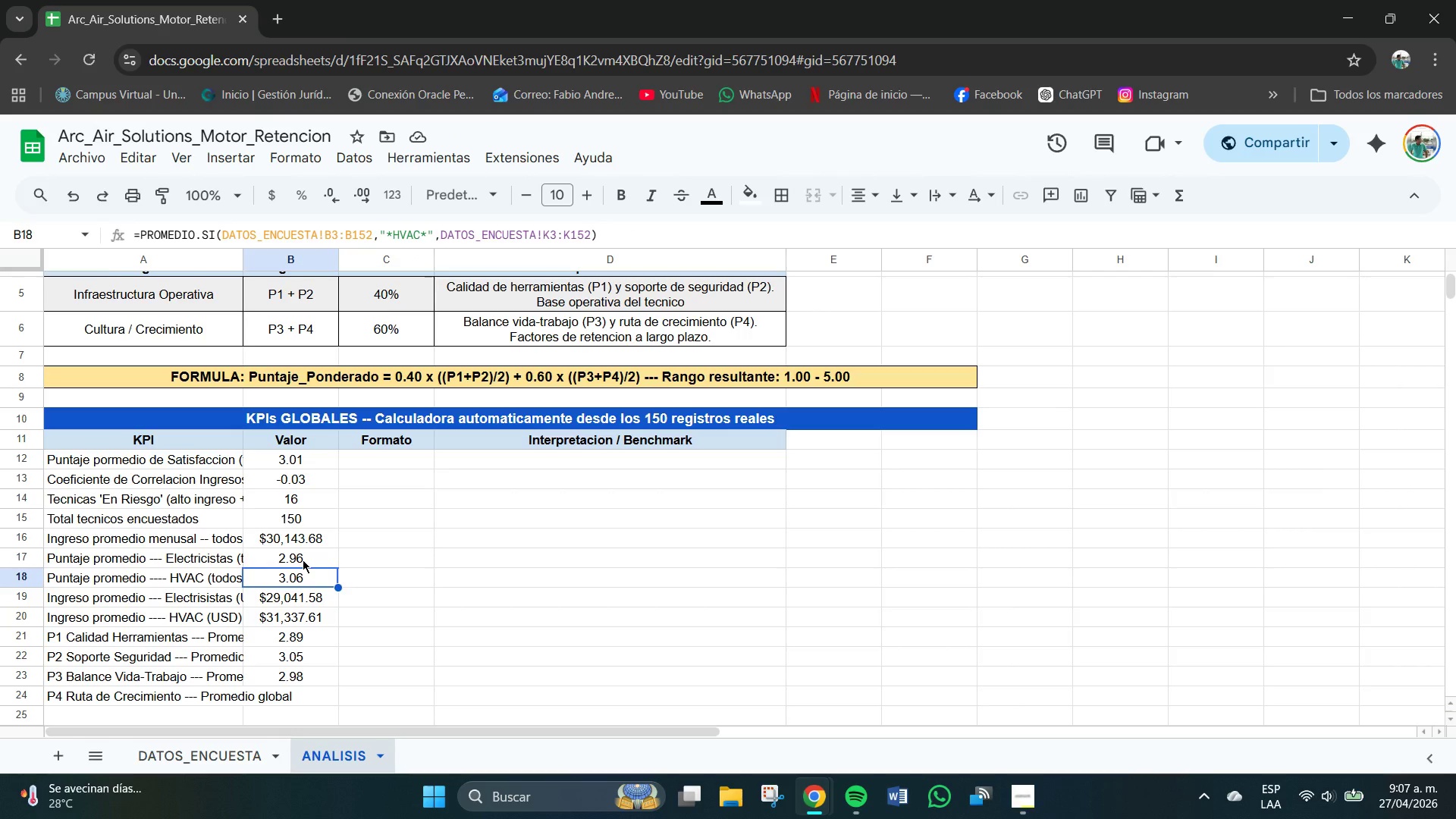 
left_click([303, 560])
 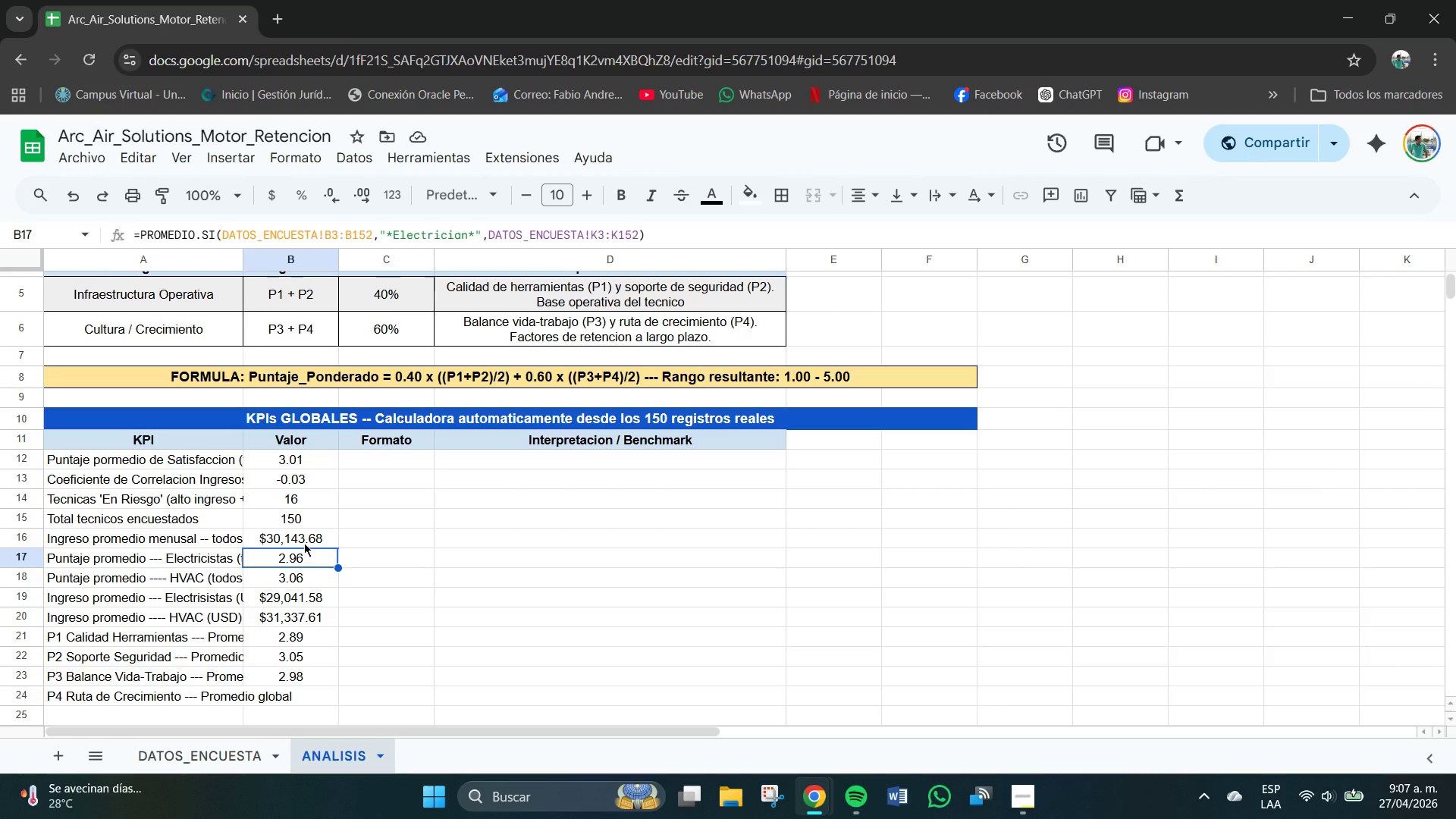 
double_click([306, 541])
 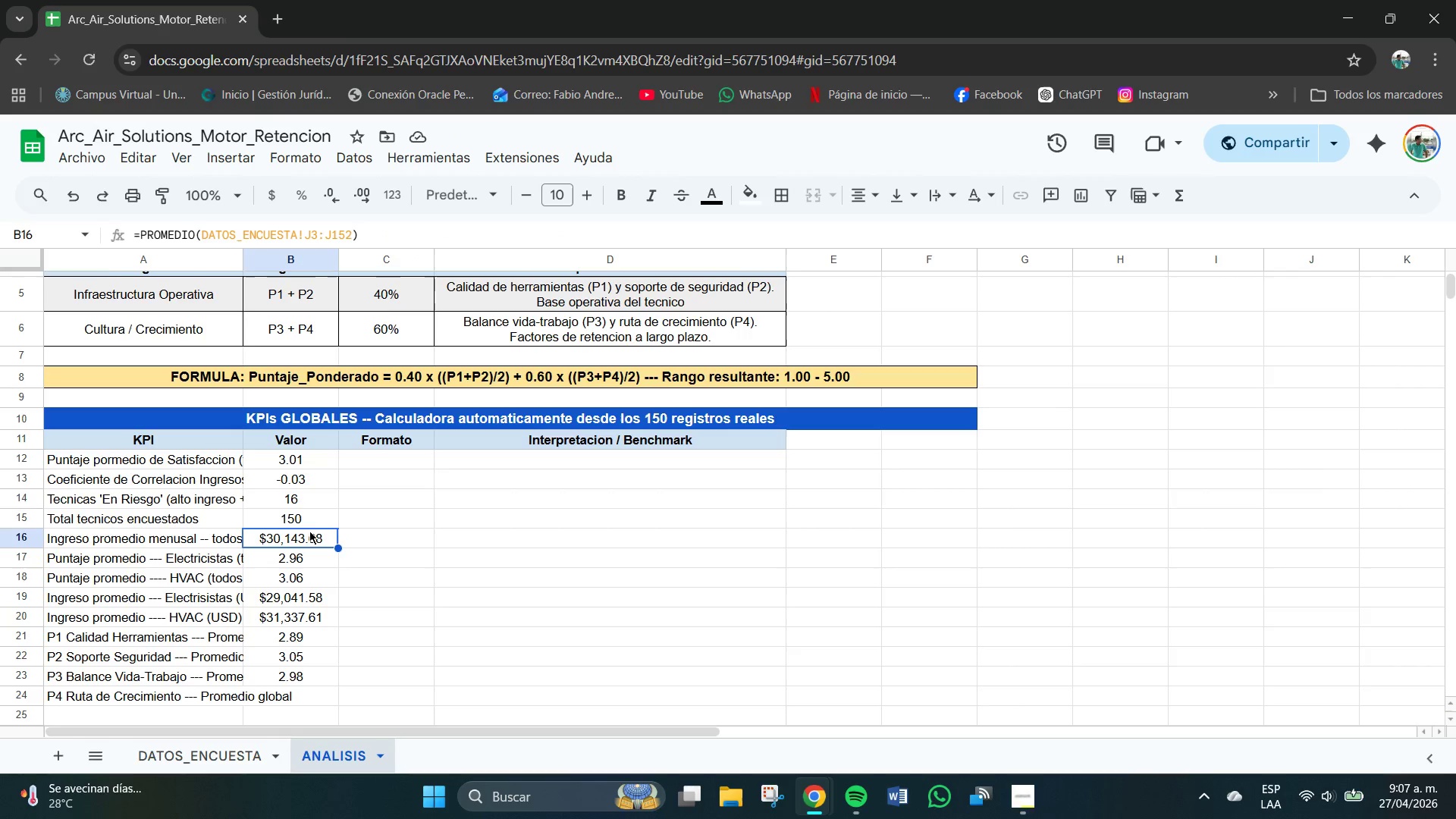 
left_click([309, 516])
 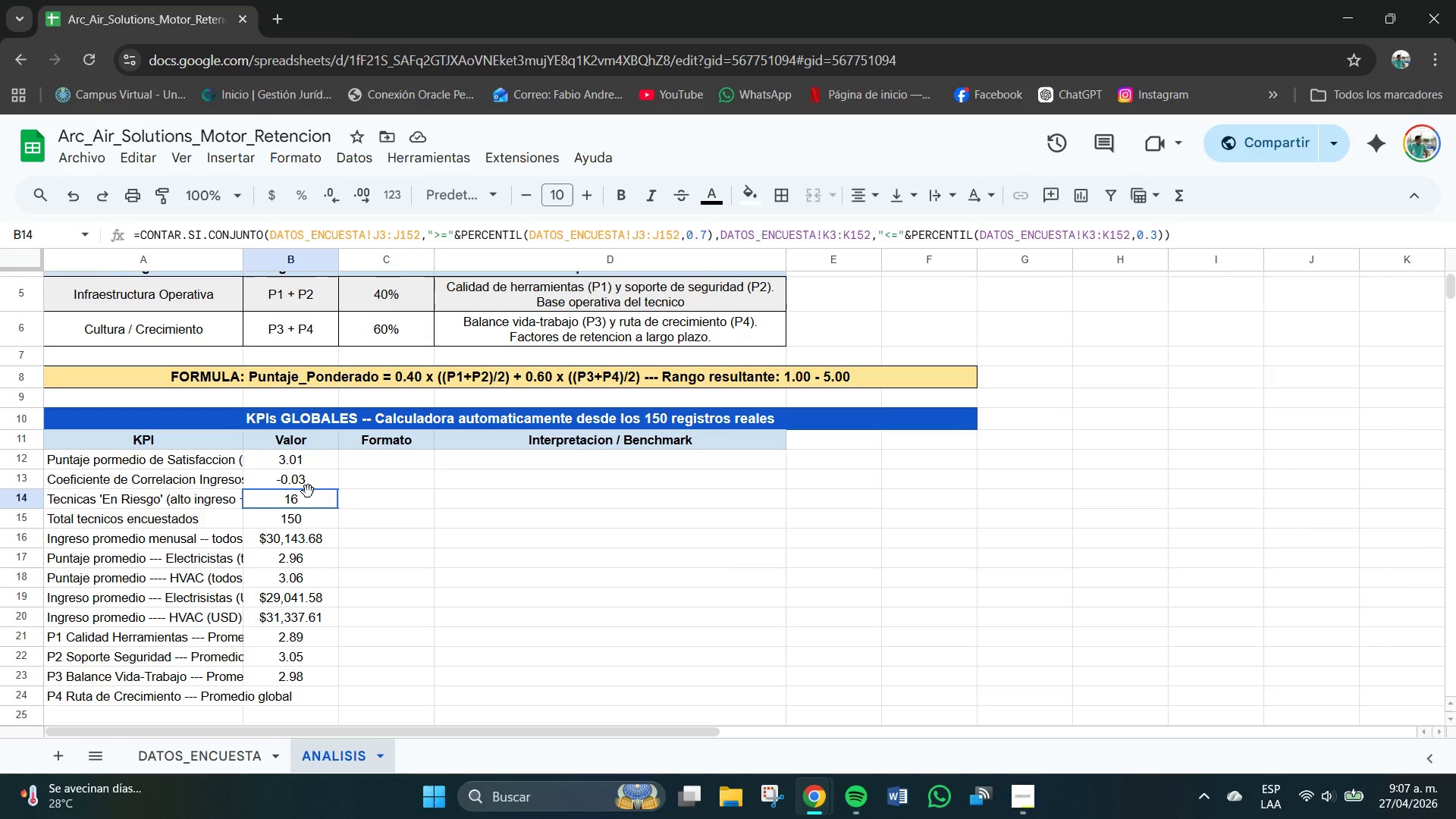 
double_click([304, 469])
 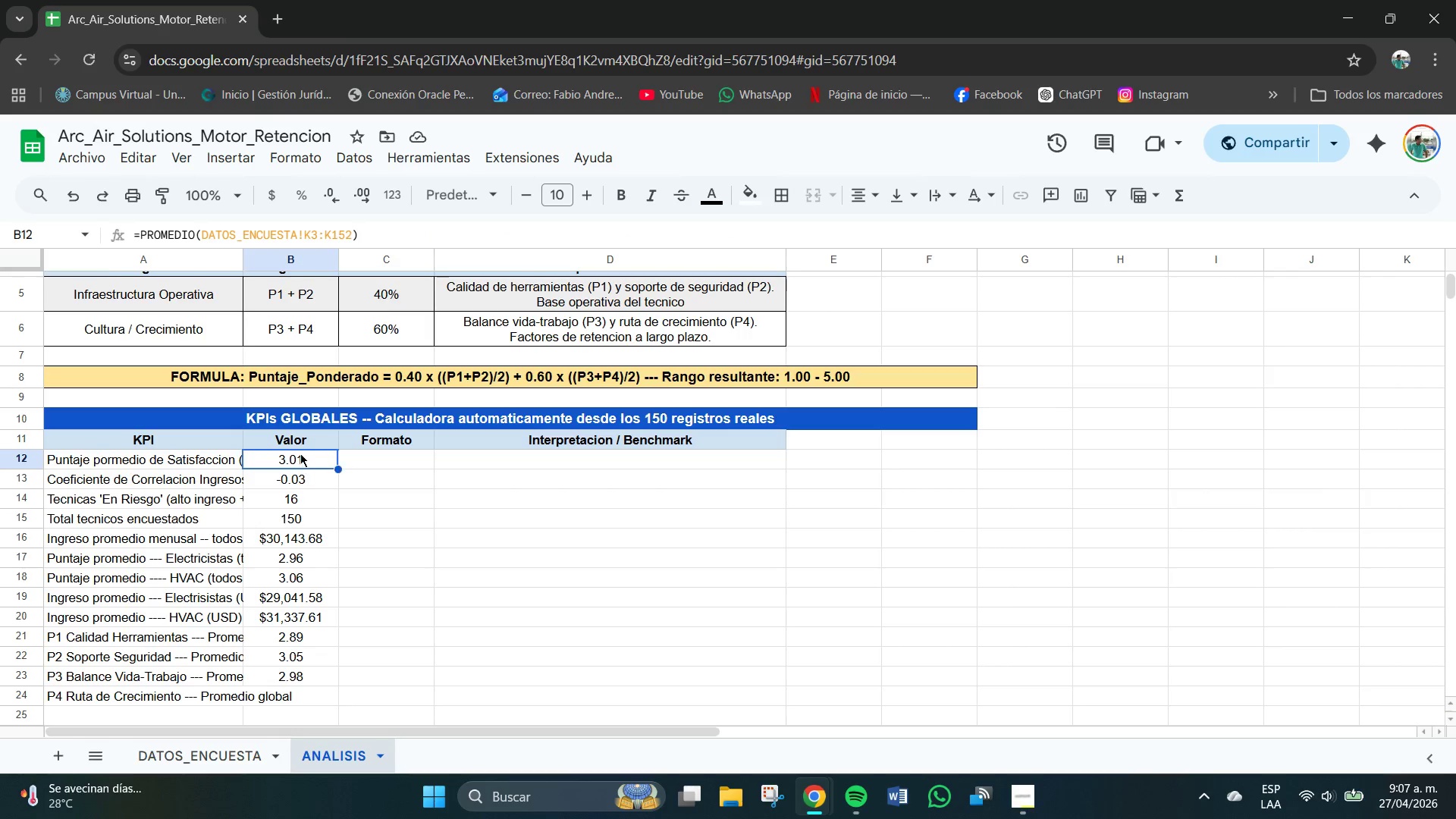 
triple_click([300, 453])
 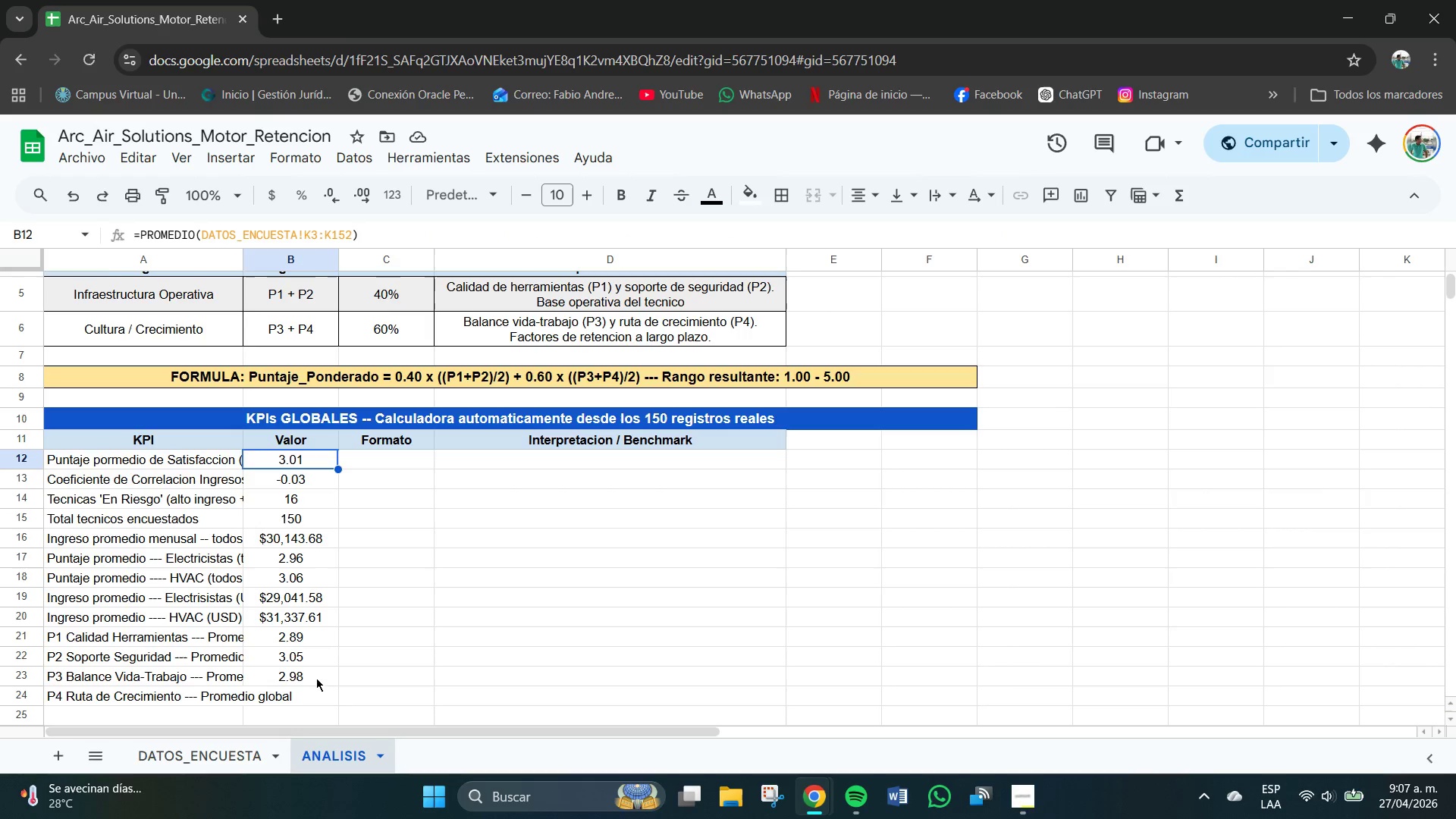 
scroll: coordinate [320, 642], scroll_direction: down, amount: 2.0
 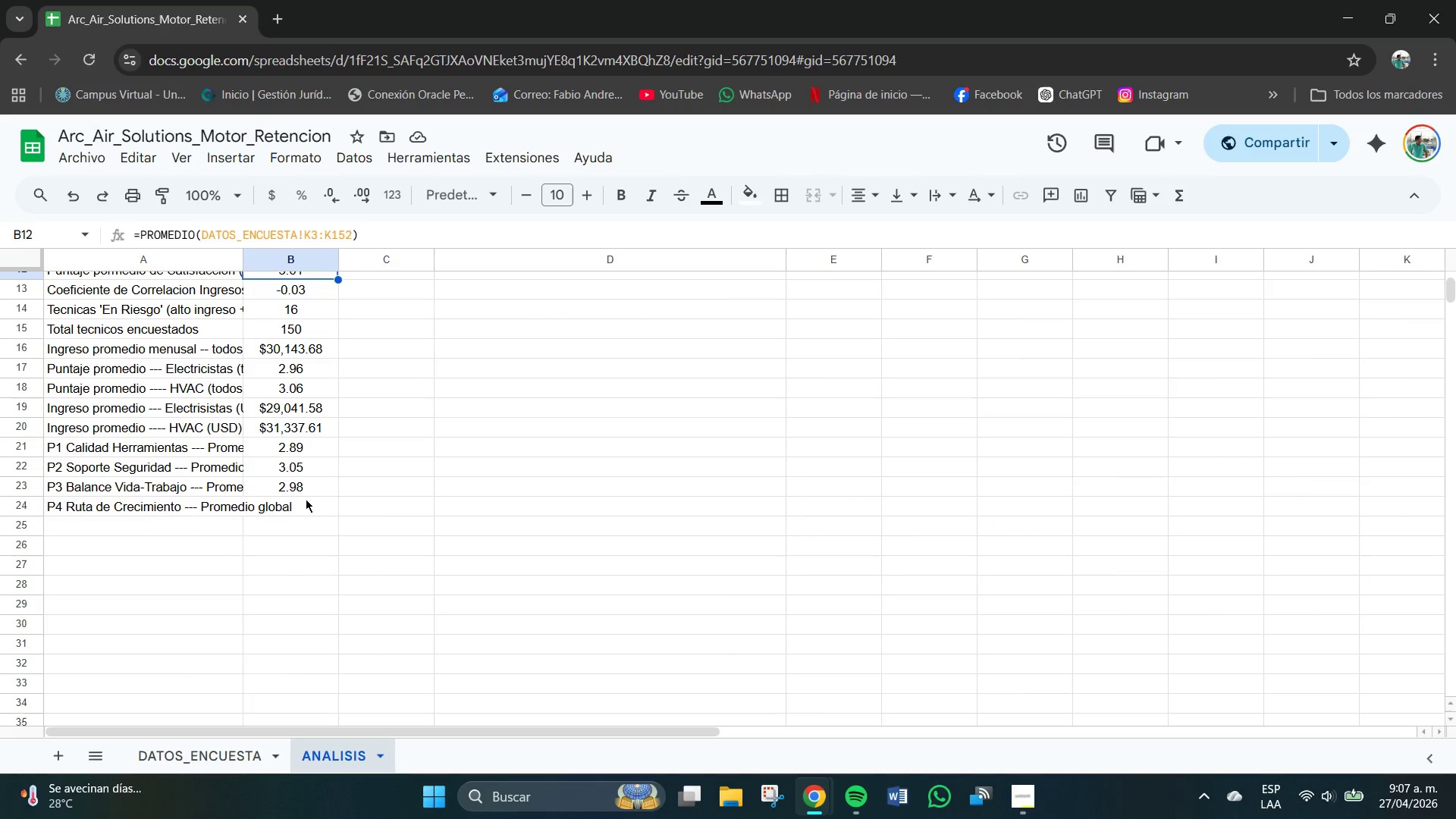 
double_click([303, 500])
 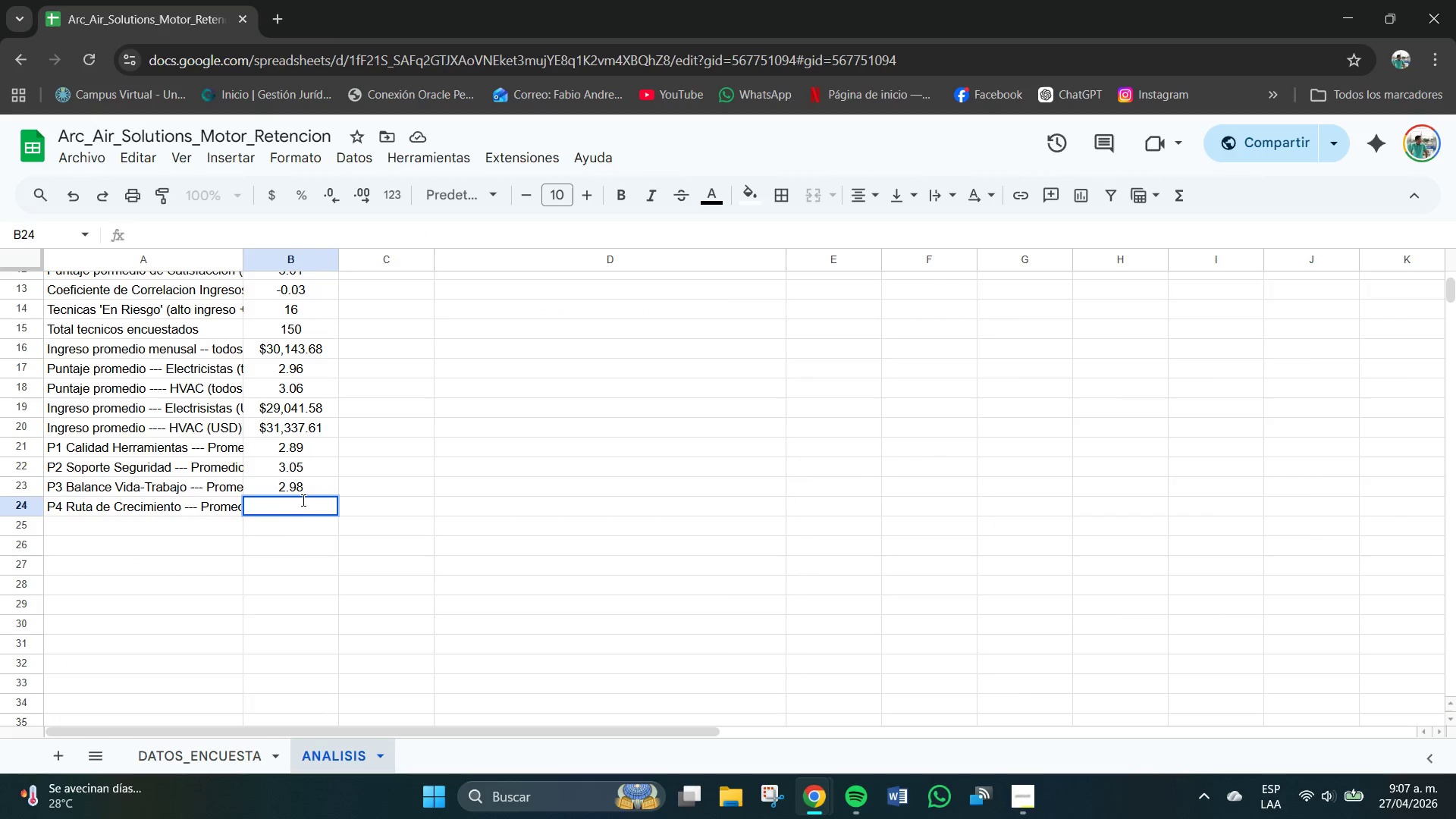 
key(Control+V)
 